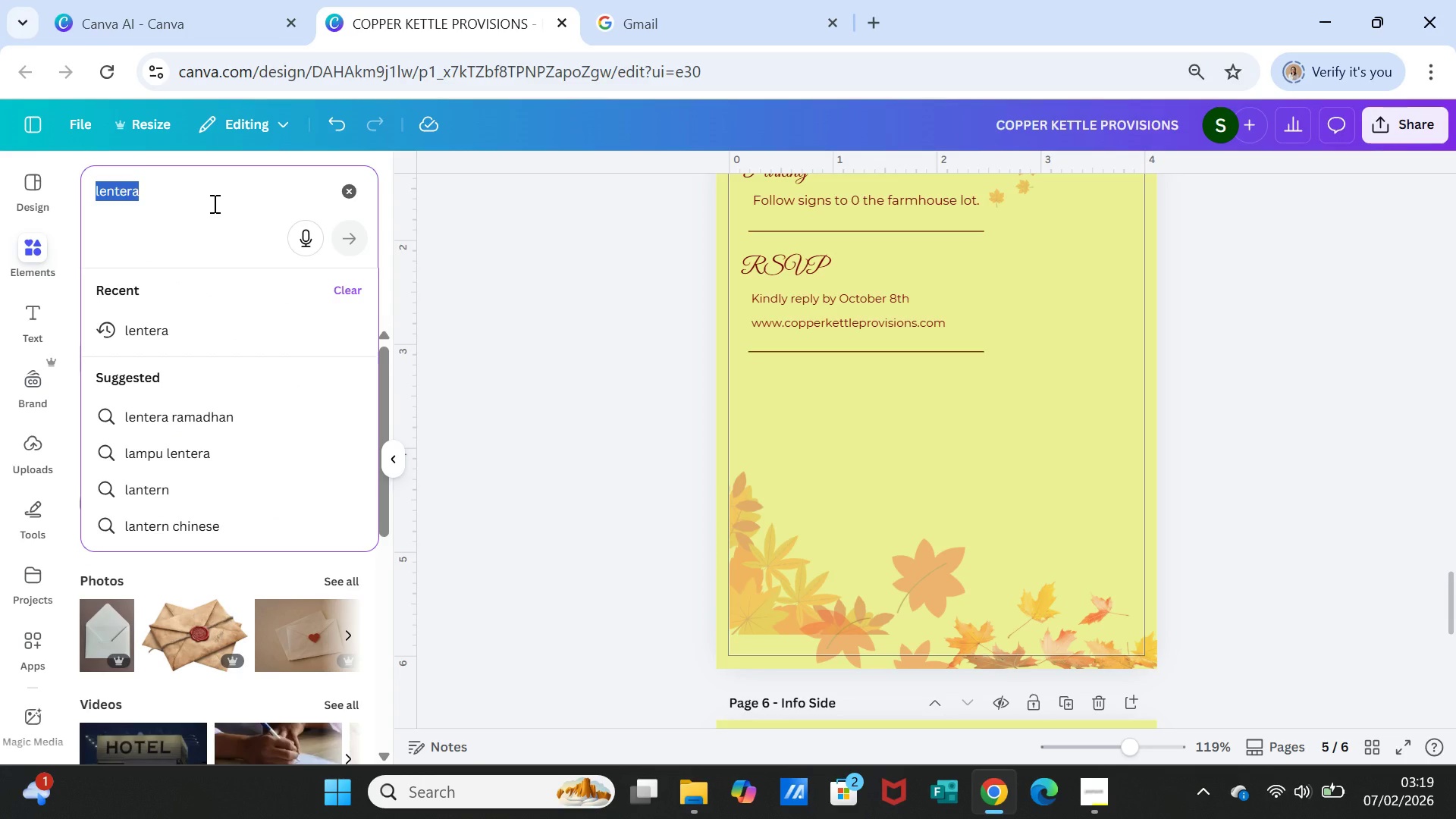 
type(lamp)
 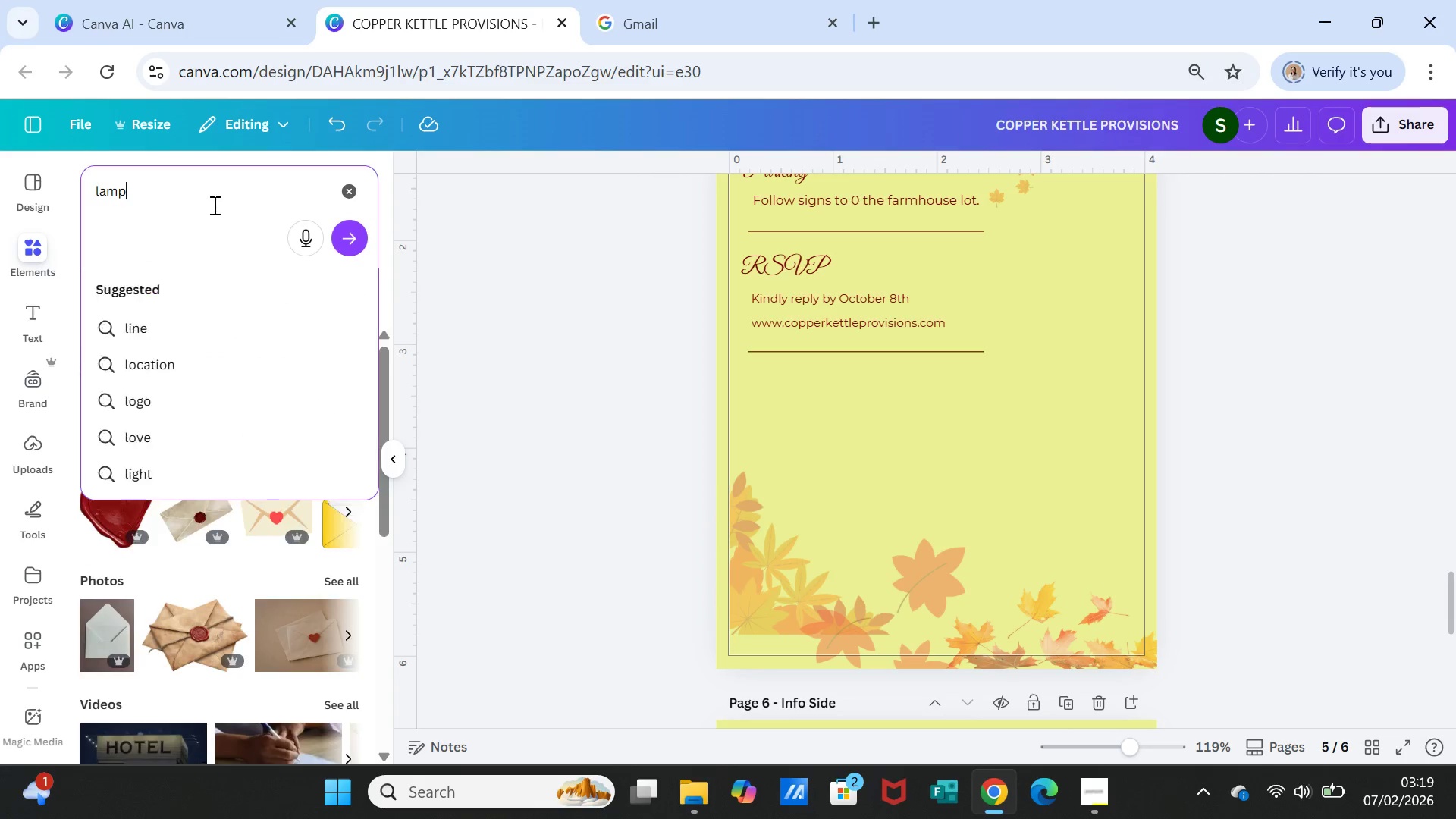 
key(Enter)
 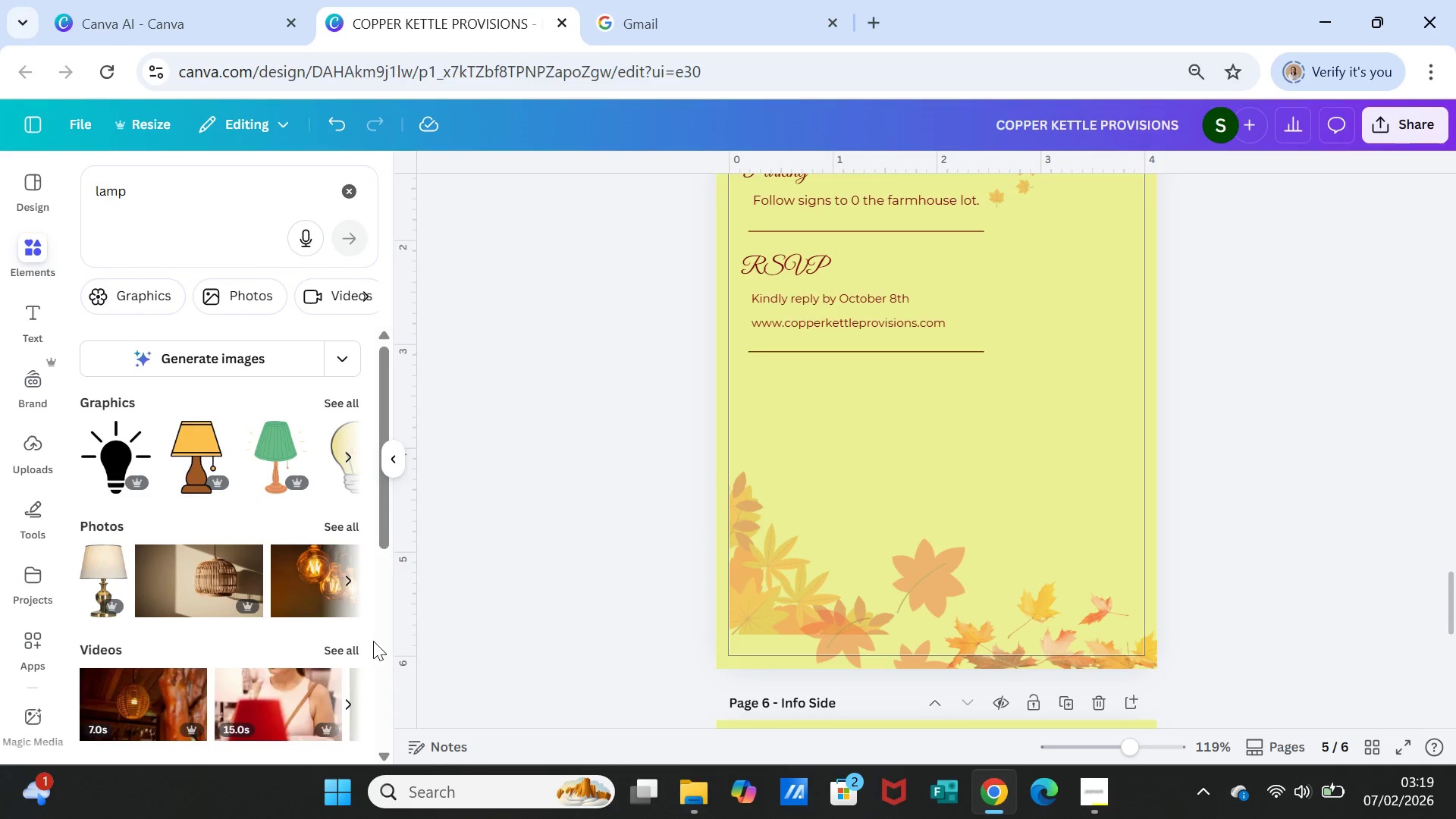 
scroll: coordinate [315, 581], scroll_direction: down, amount: 1.0
 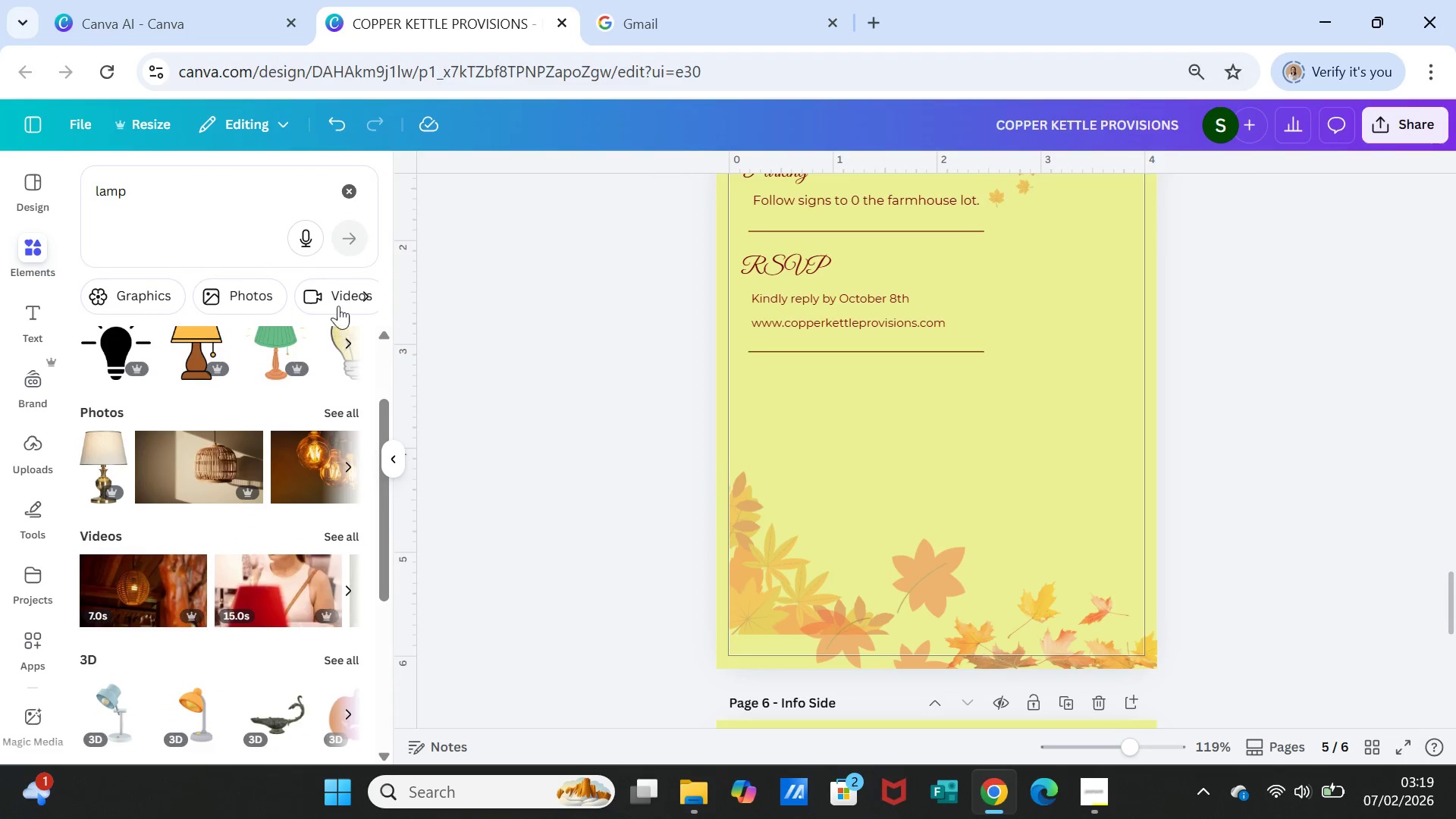 
scroll: coordinate [308, 384], scroll_direction: up, amount: 1.0
 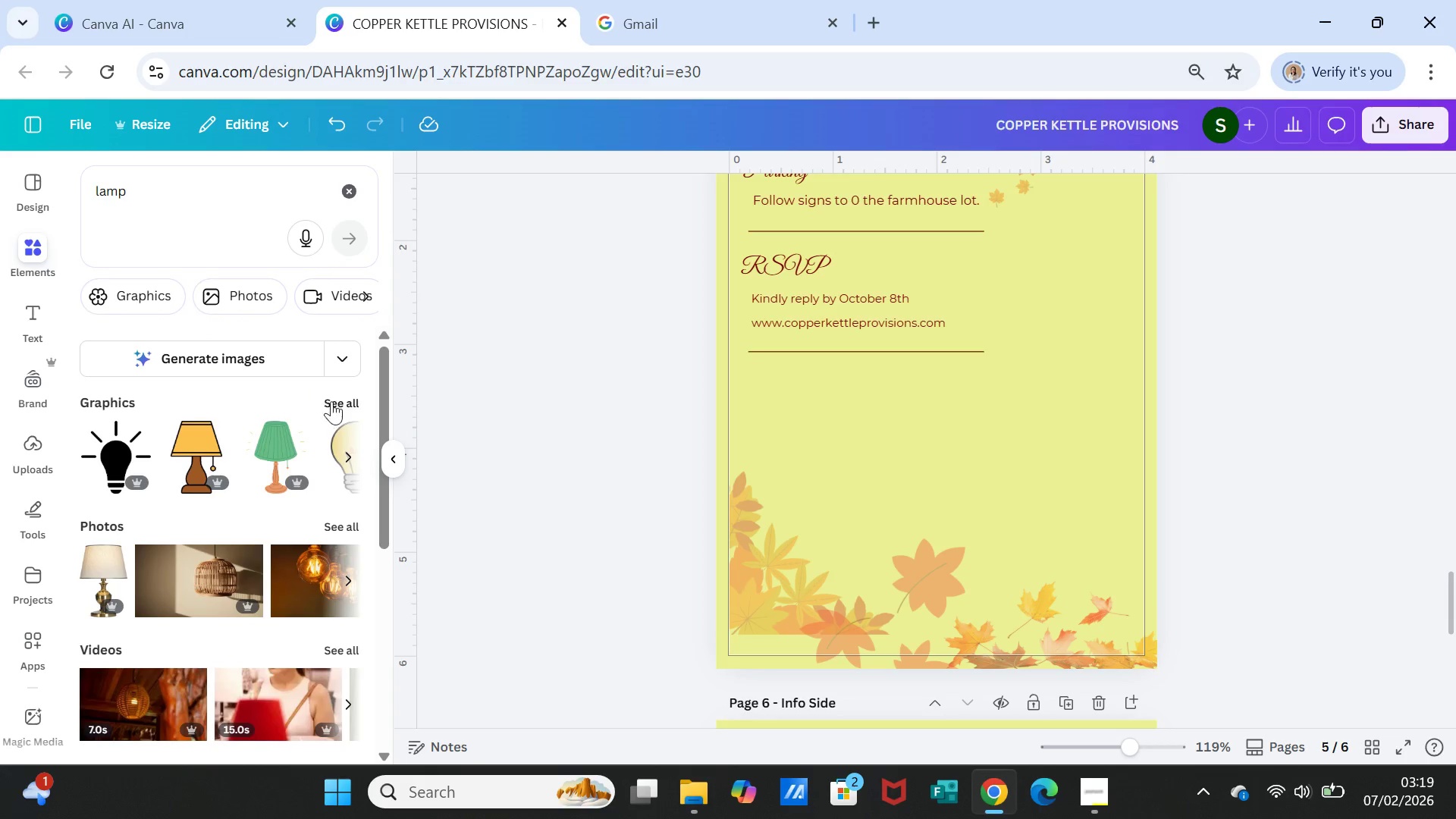 
left_click([332, 400])
 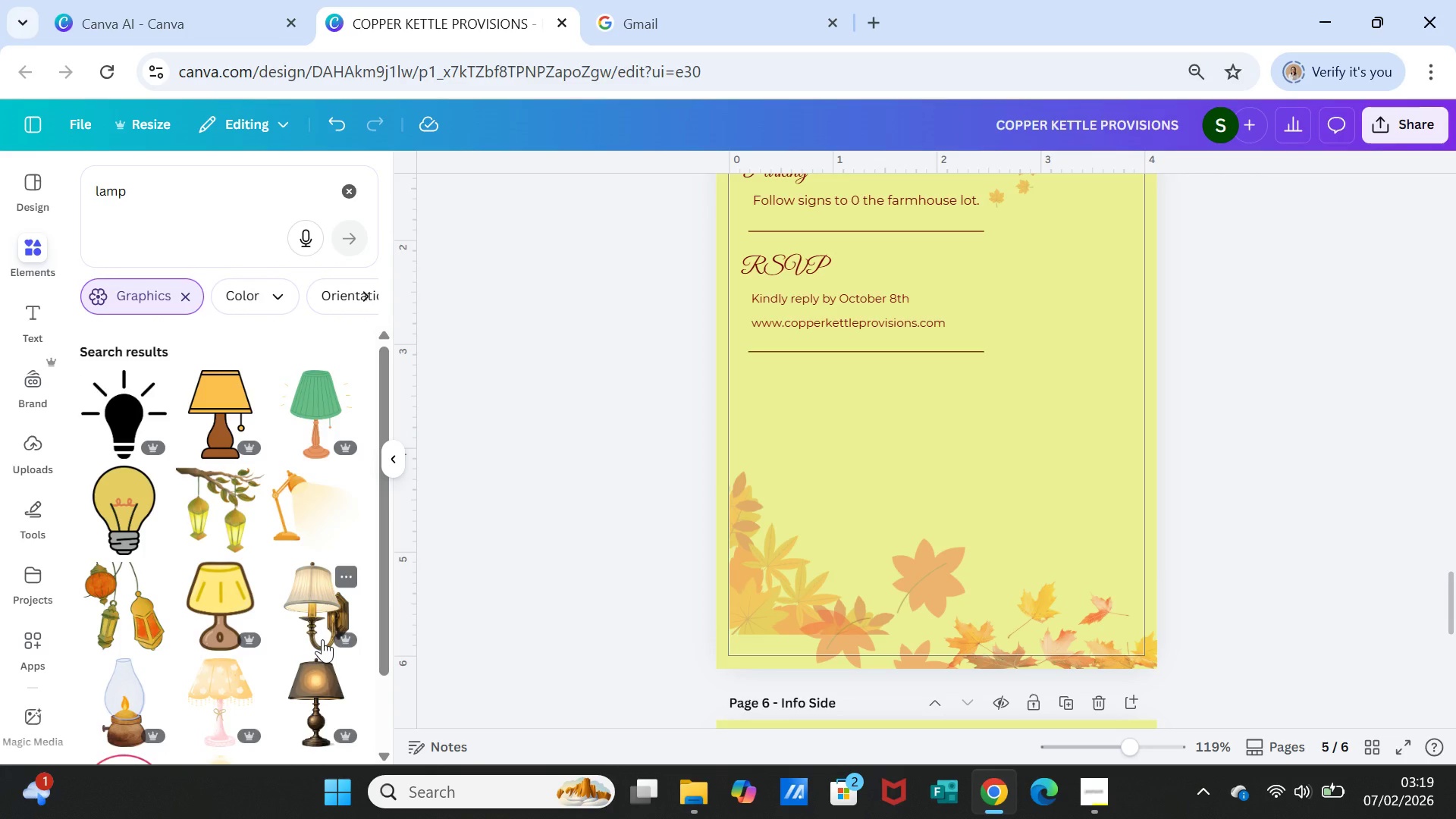 
scroll: coordinate [322, 639], scroll_direction: down, amount: 1.0
 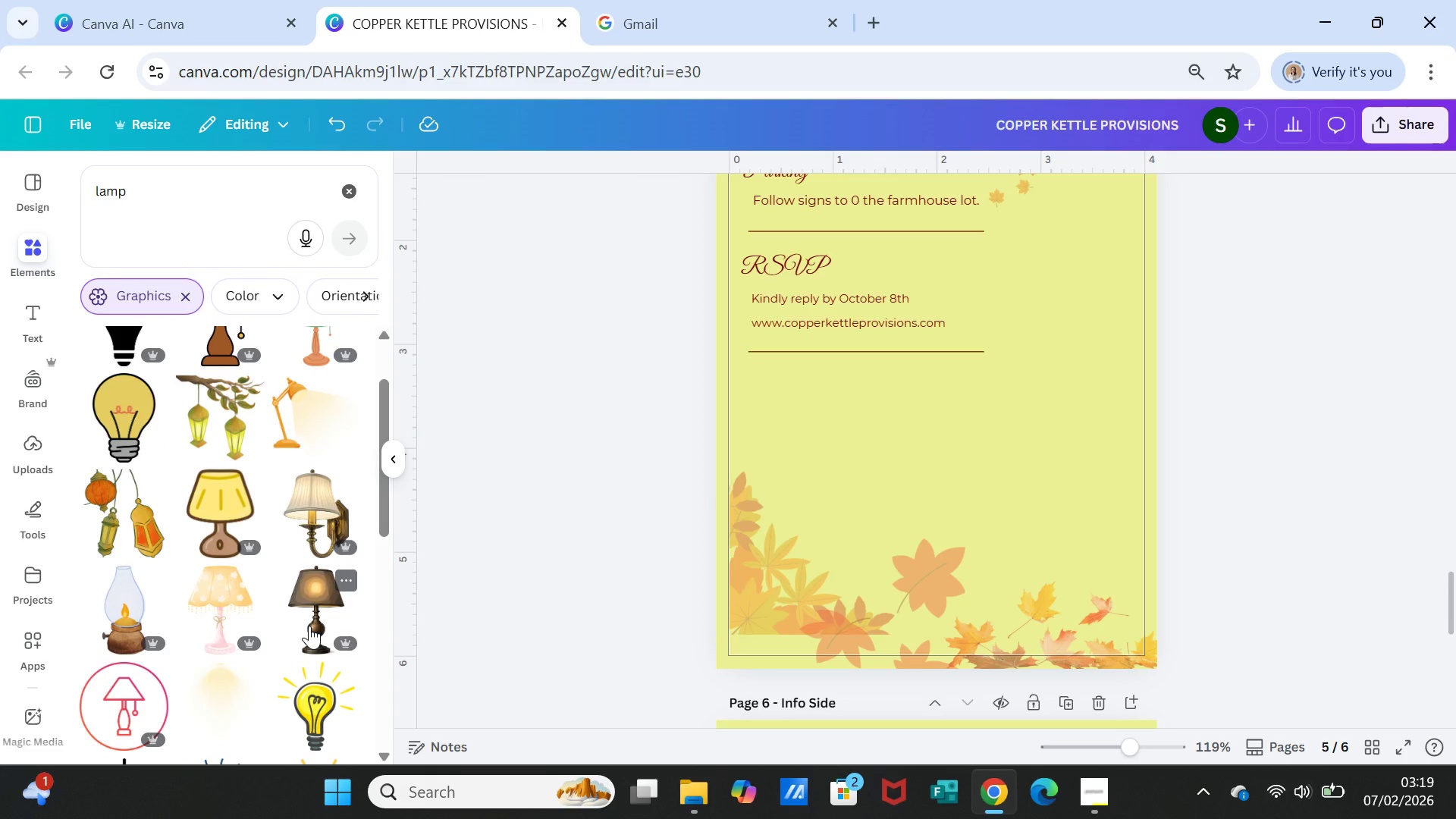 
wait(5.23)
 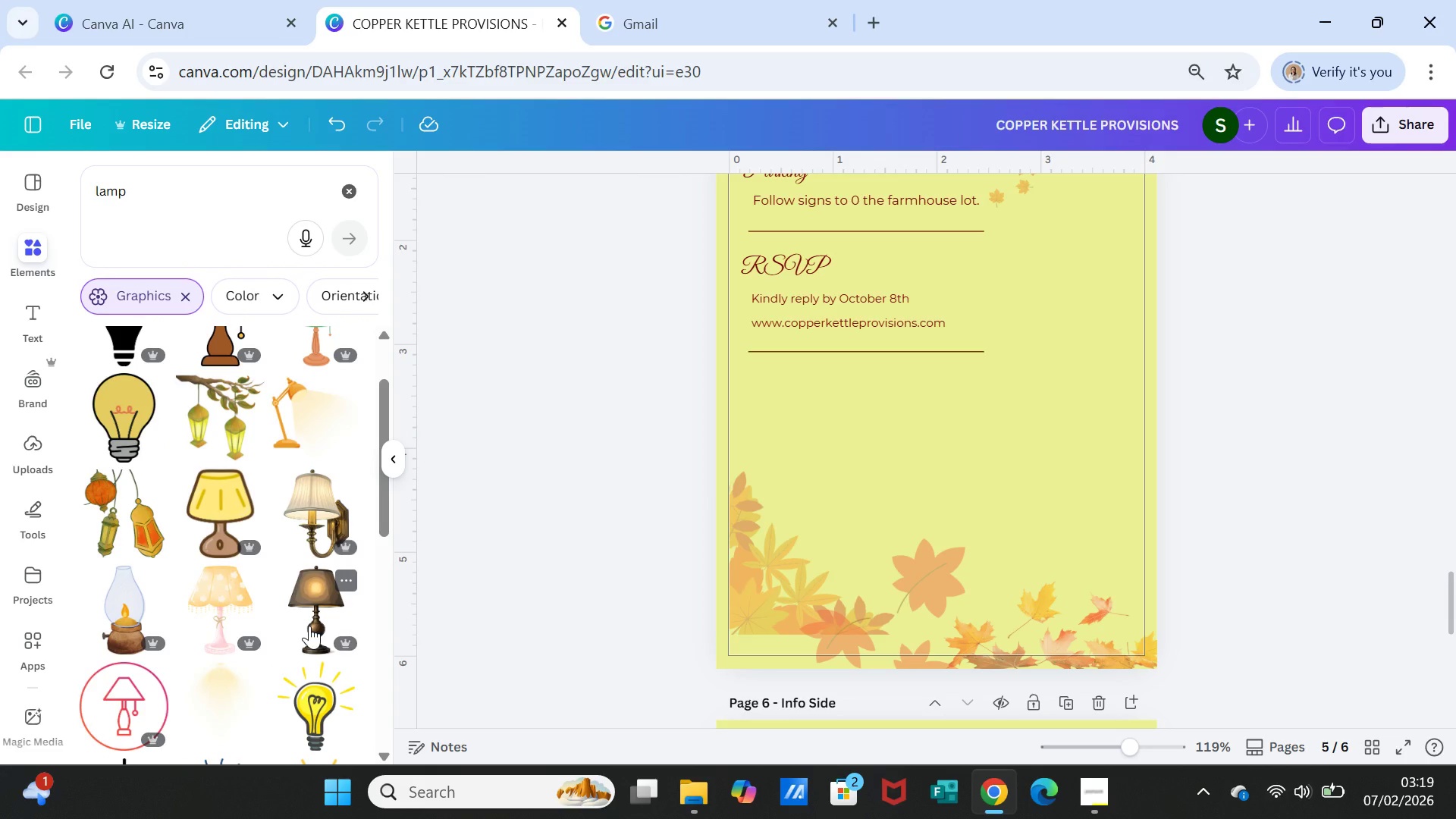 
scroll: coordinate [215, 642], scroll_direction: down, amount: 8.0
 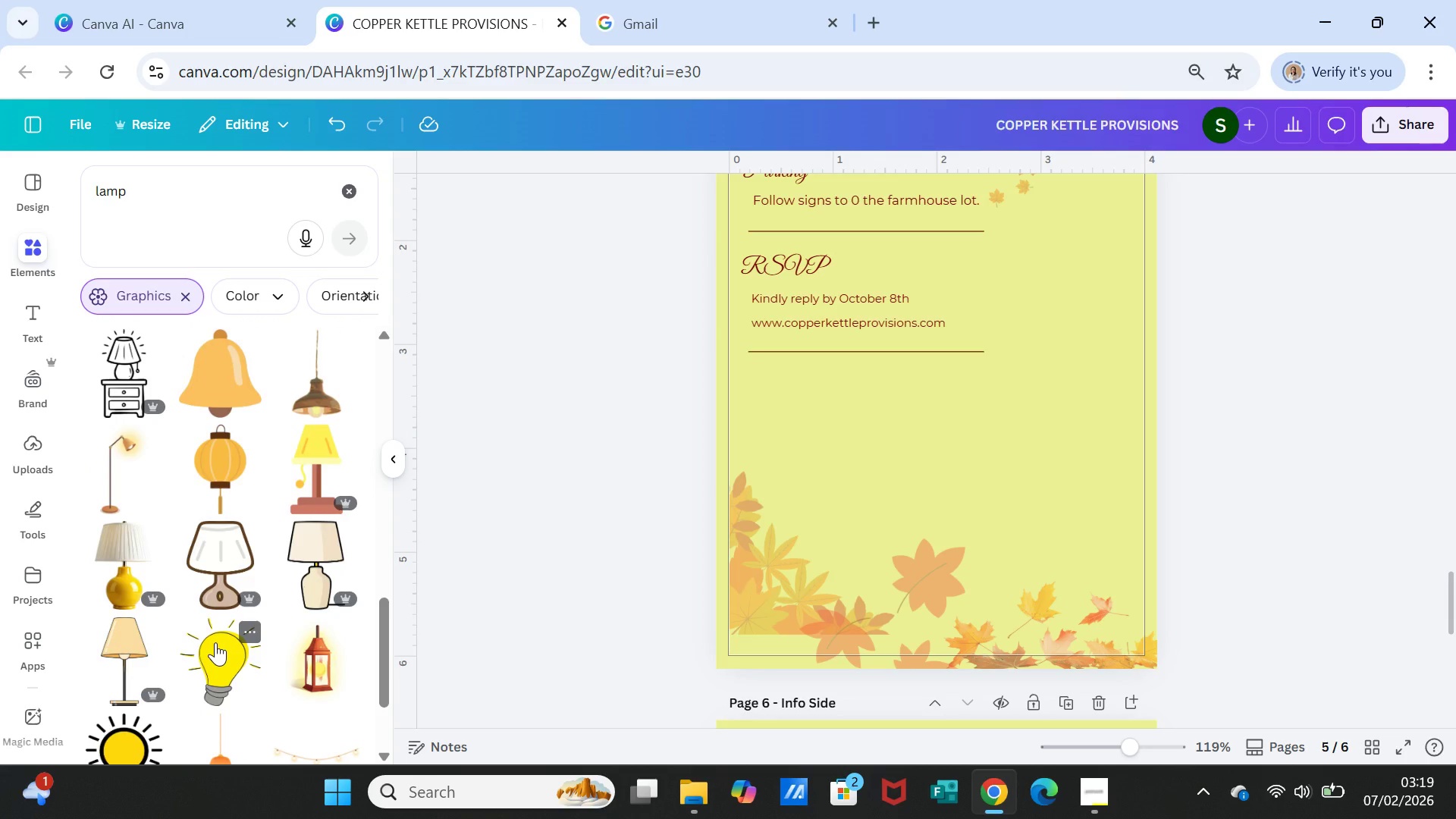 
scroll: coordinate [231, 626], scroll_direction: down, amount: 7.0
 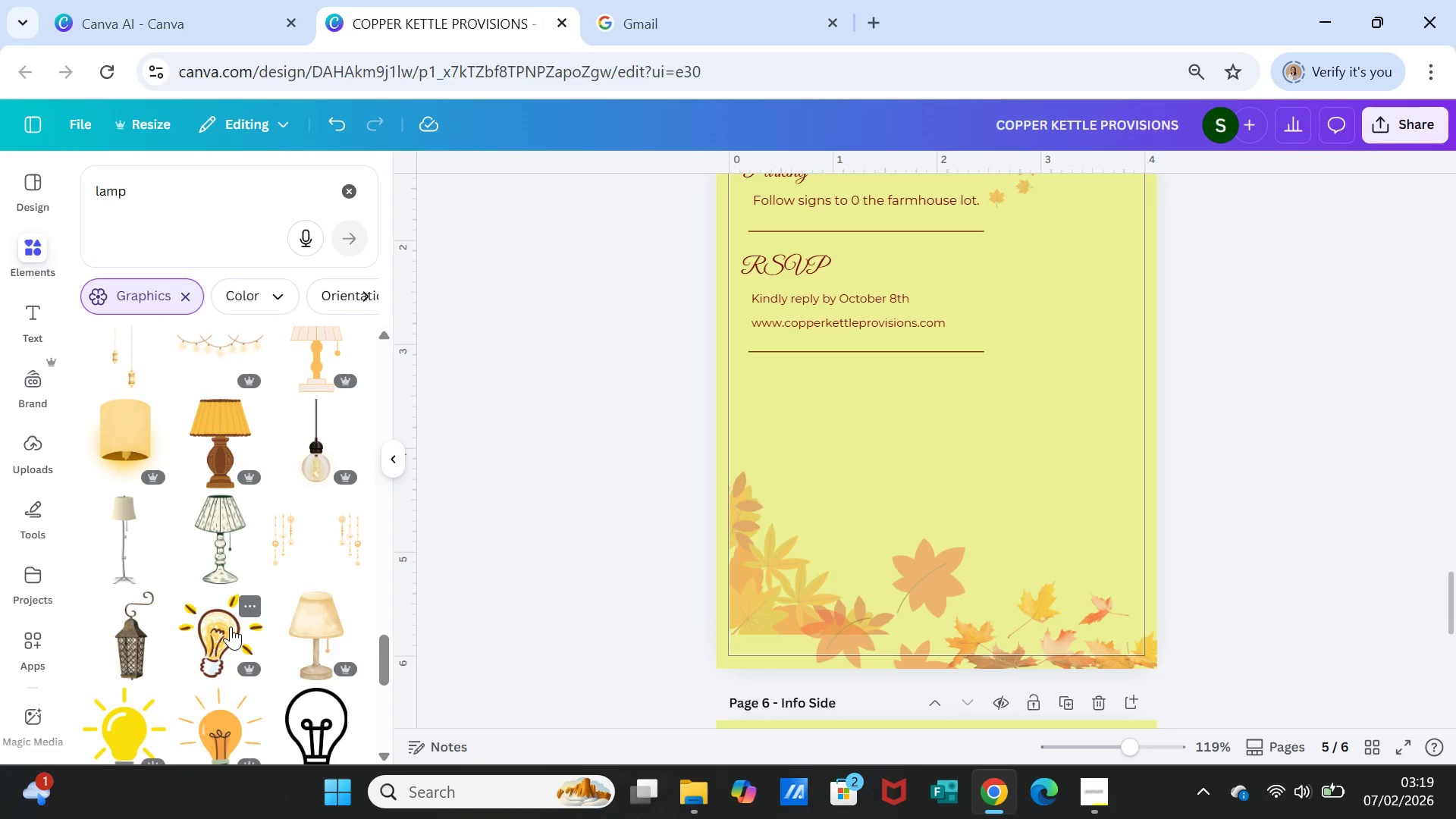 
scroll: coordinate [231, 626], scroll_direction: down, amount: 10.0
 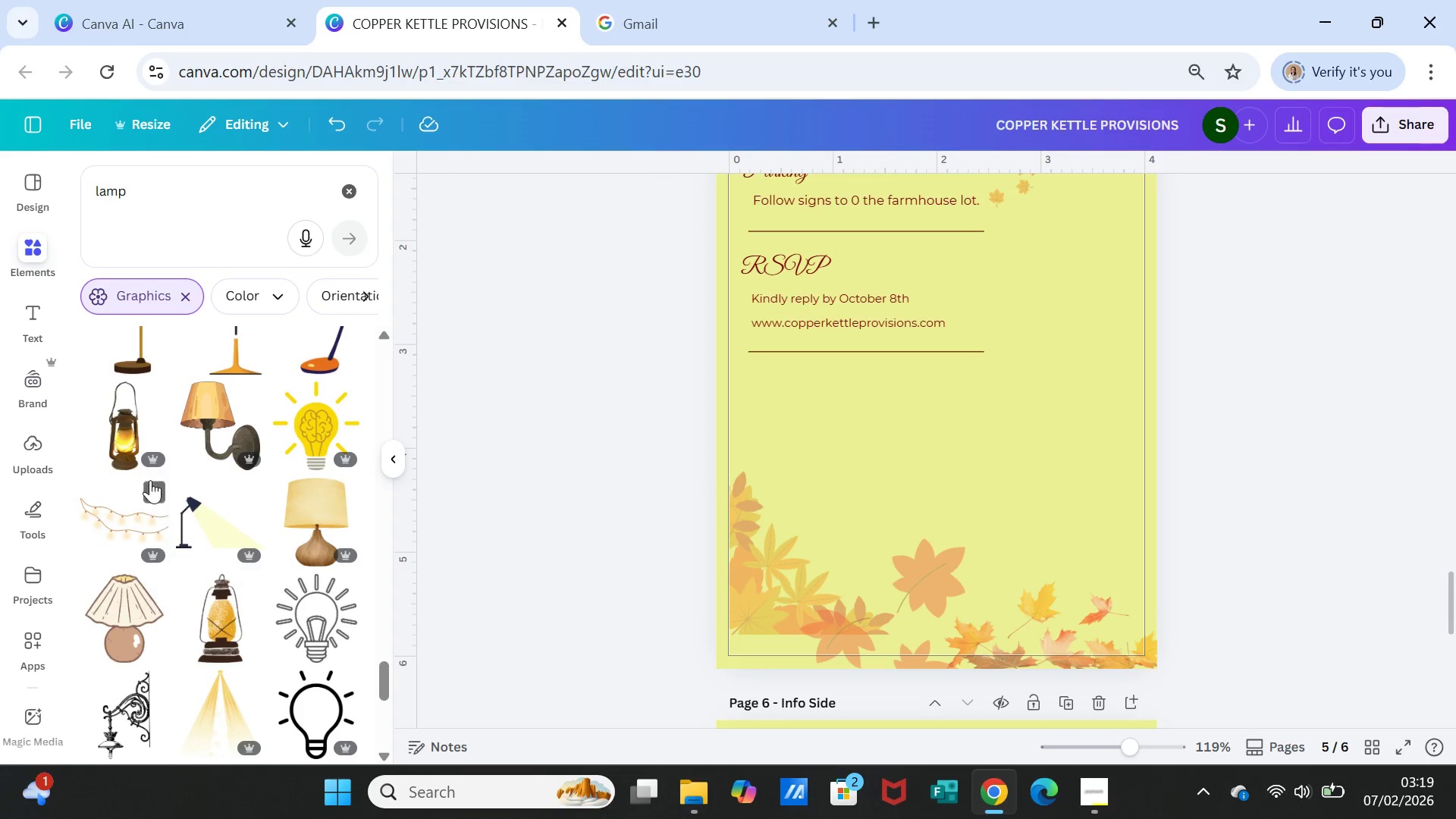 
left_click([124, 438])
 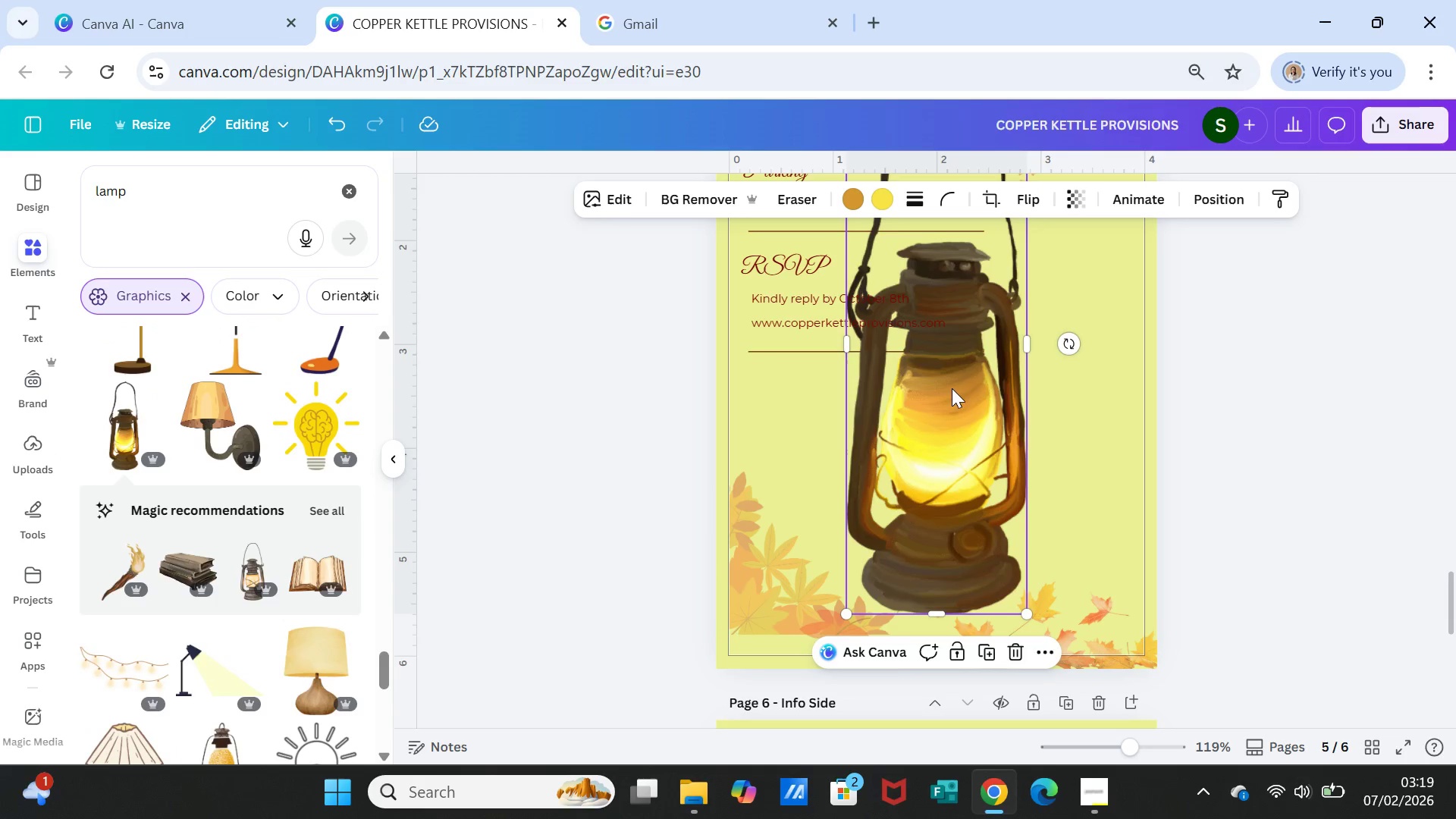 
scroll: coordinate [1003, 356], scroll_direction: up, amount: 3.0
 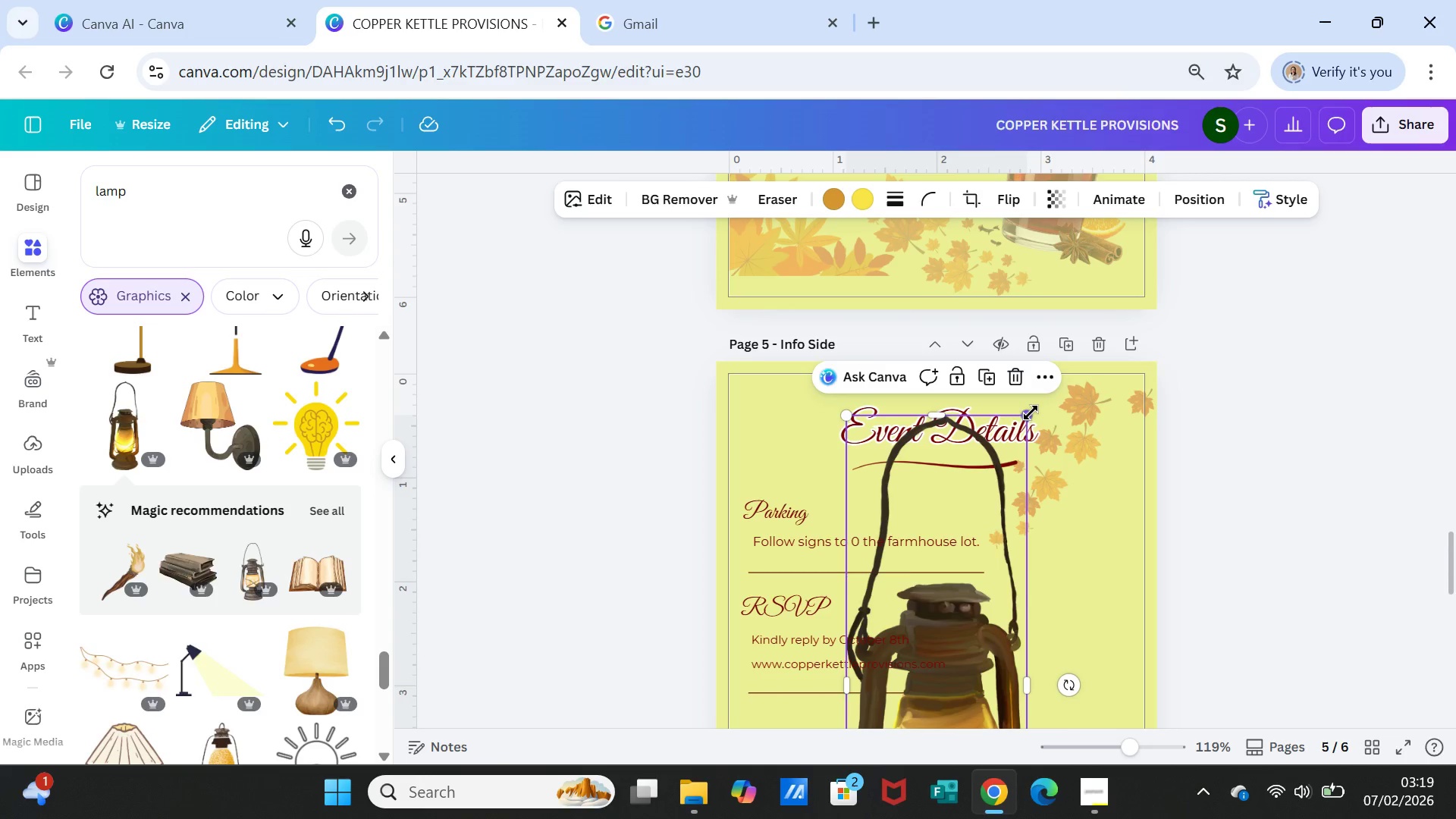 
left_click_drag(start_coordinate=[1031, 413], to_coordinate=[930, 711])
 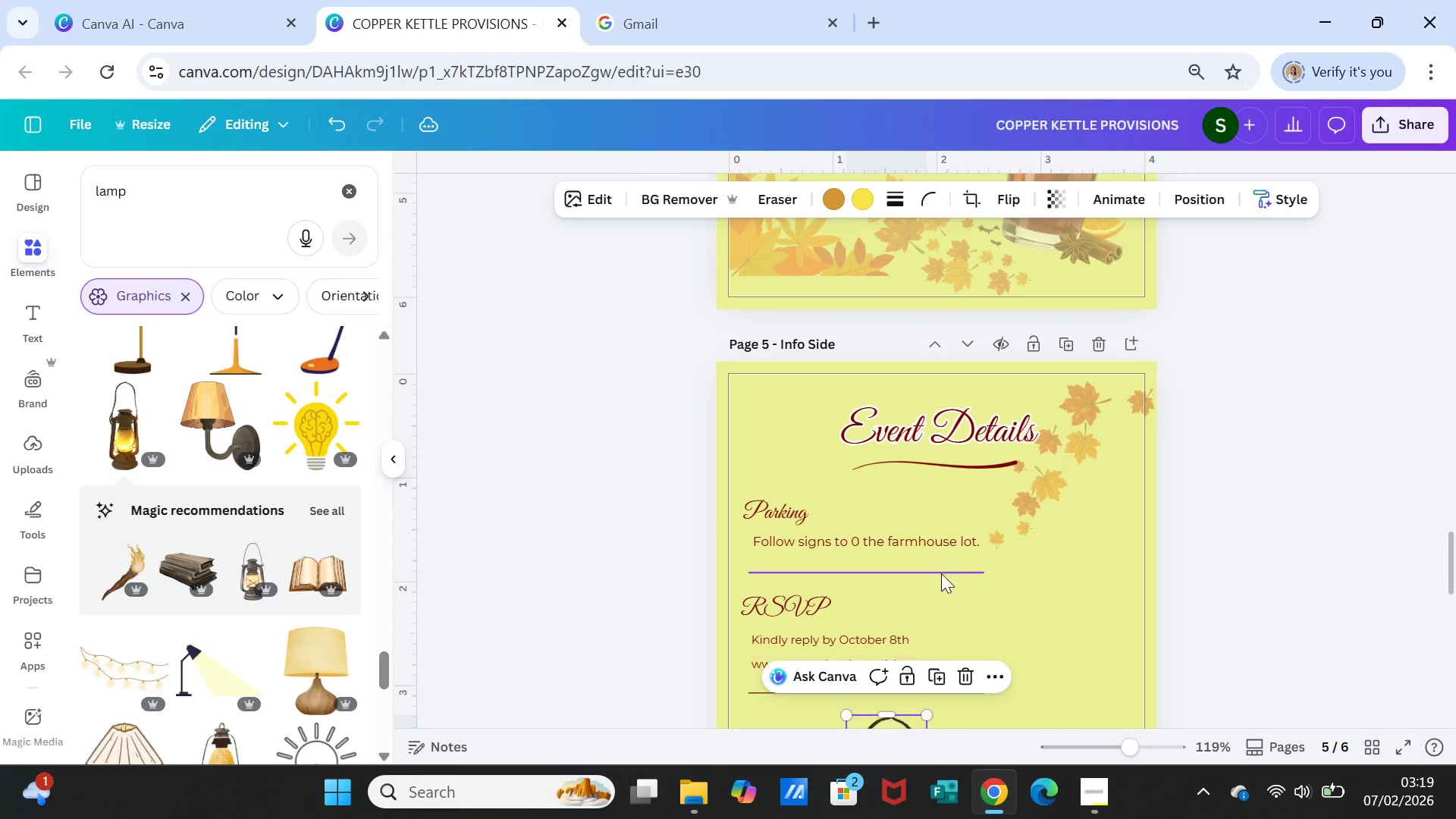 
scroll: coordinate [941, 573], scroll_direction: down, amount: 2.0
 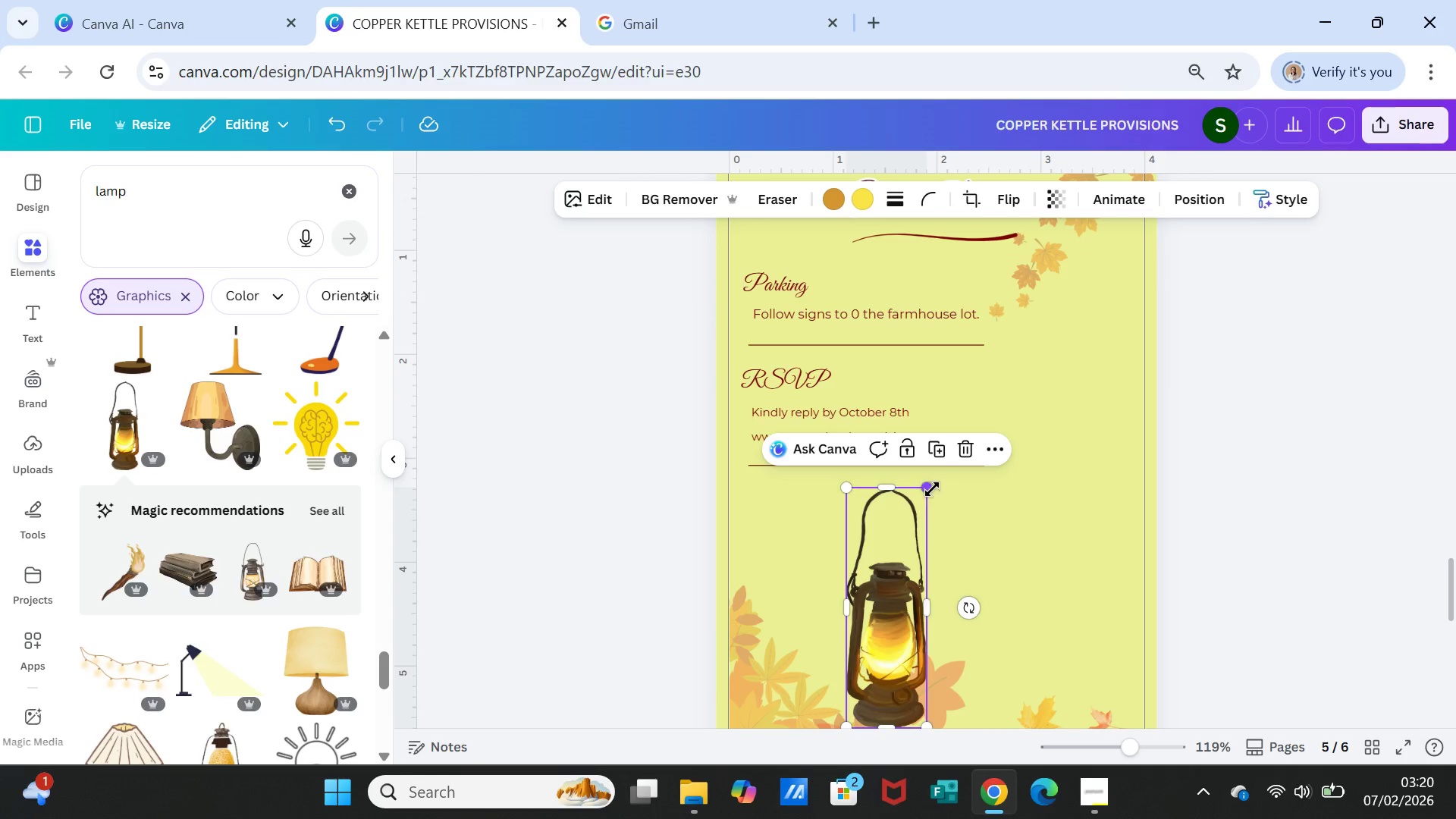 
left_click_drag(start_coordinate=[930, 488], to_coordinate=[910, 580])
 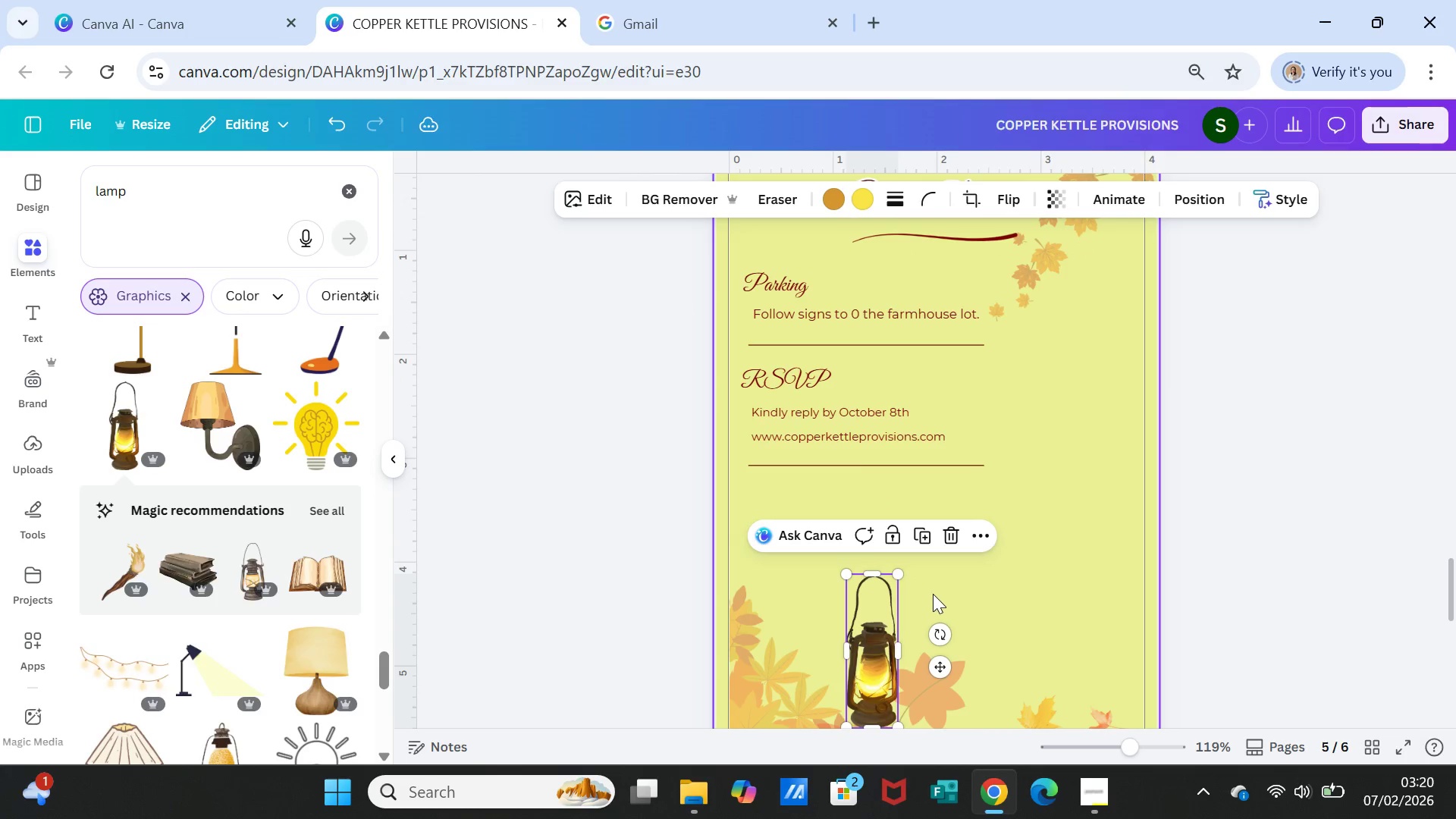 
scroll: coordinate [933, 594], scroll_direction: down, amount: 1.0
 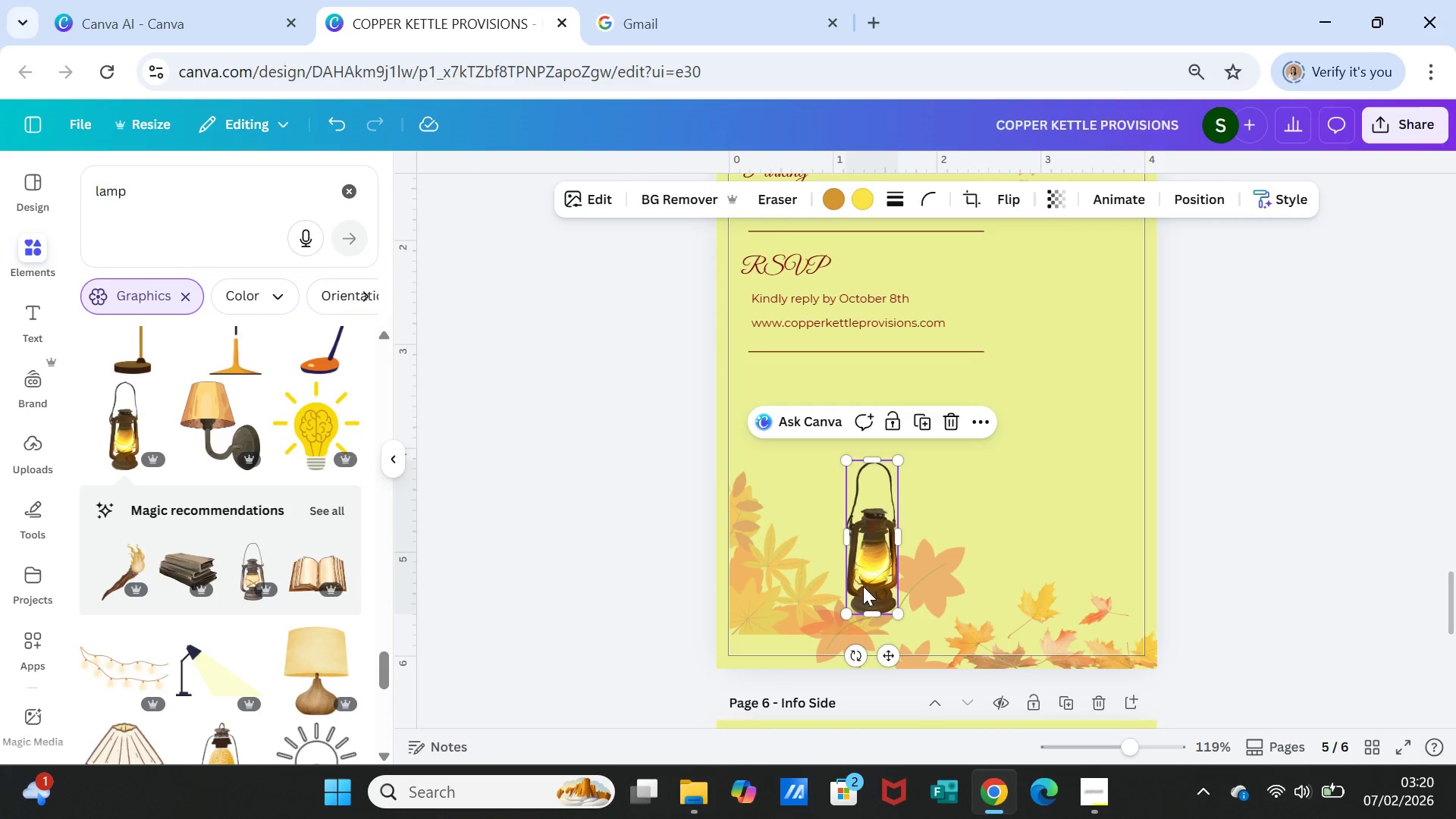 
left_click_drag(start_coordinate=[877, 582], to_coordinate=[1087, 566])
 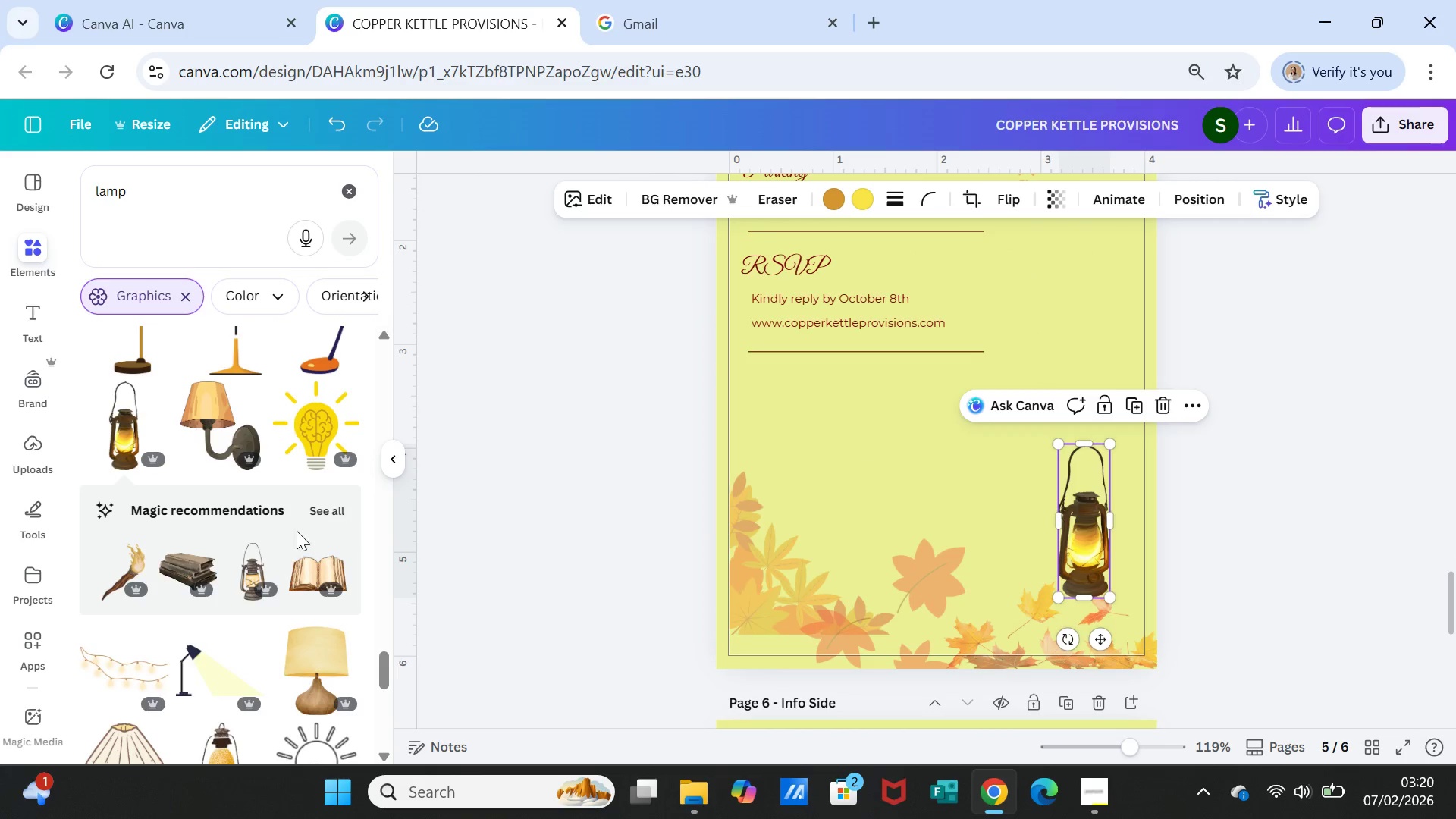 
scroll: coordinate [260, 558], scroll_direction: down, amount: 5.0
 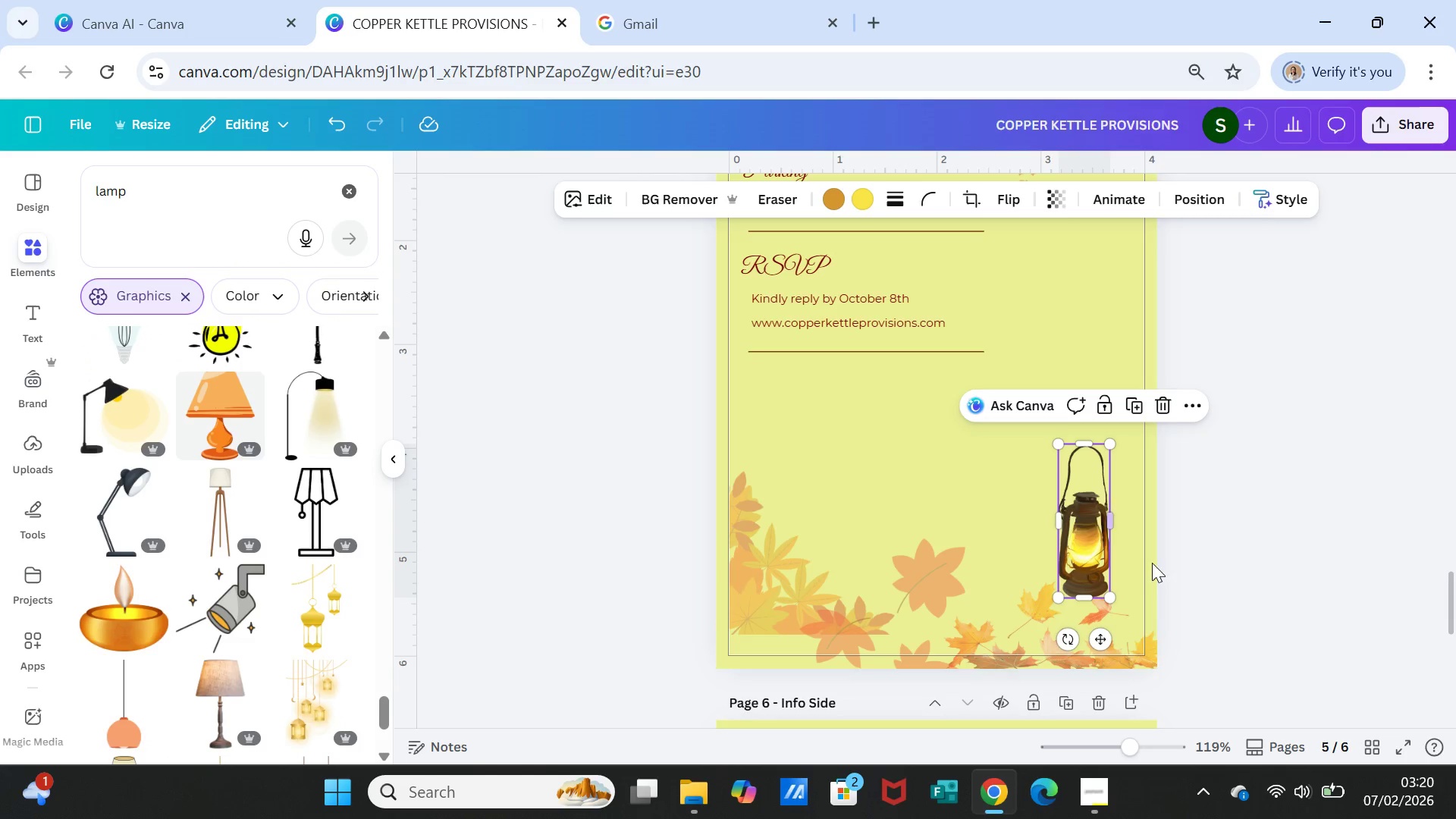 
left_click_drag(start_coordinate=[1063, 444], to_coordinate=[1021, 324])
 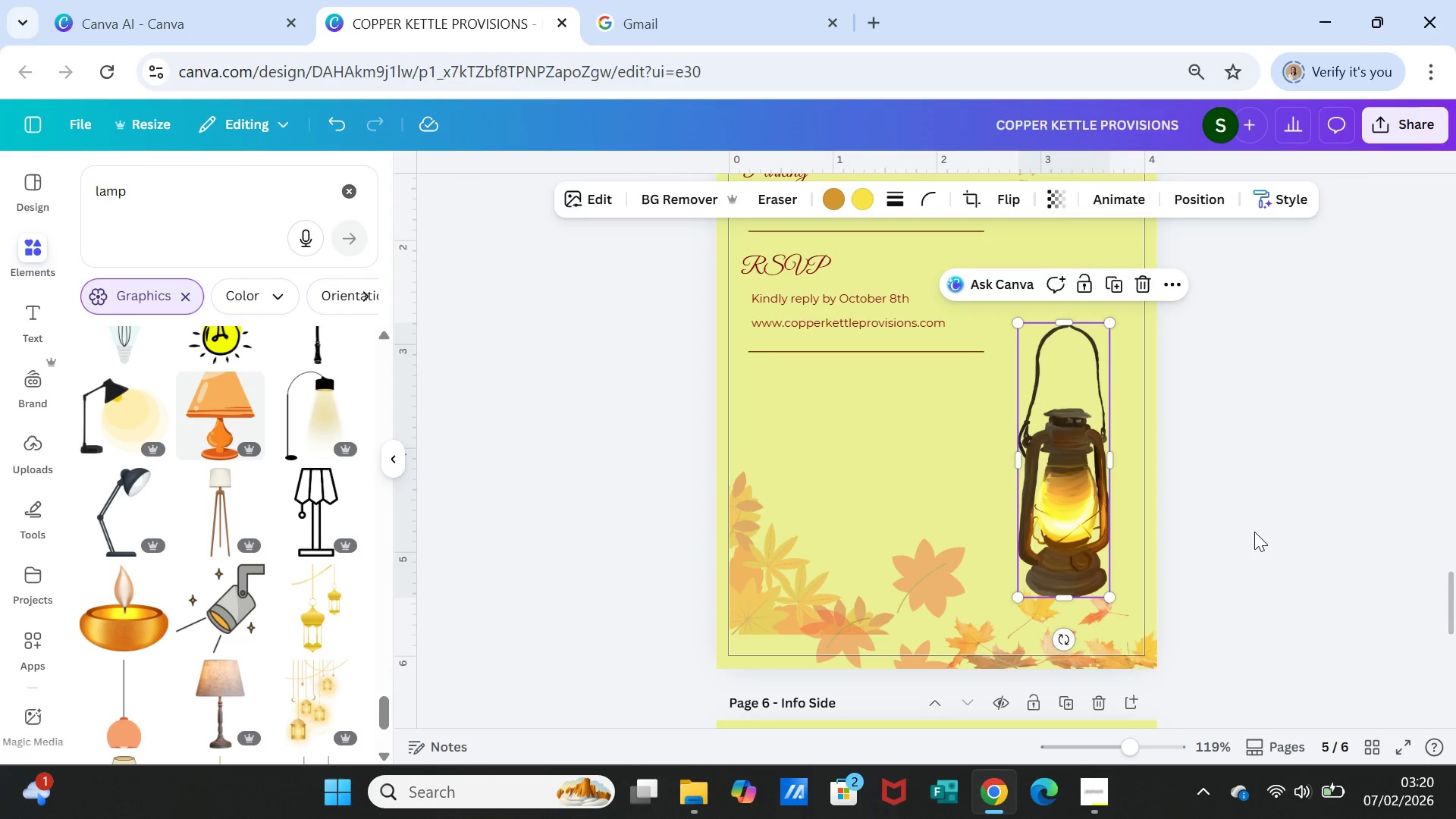 
left_click([1254, 532])
 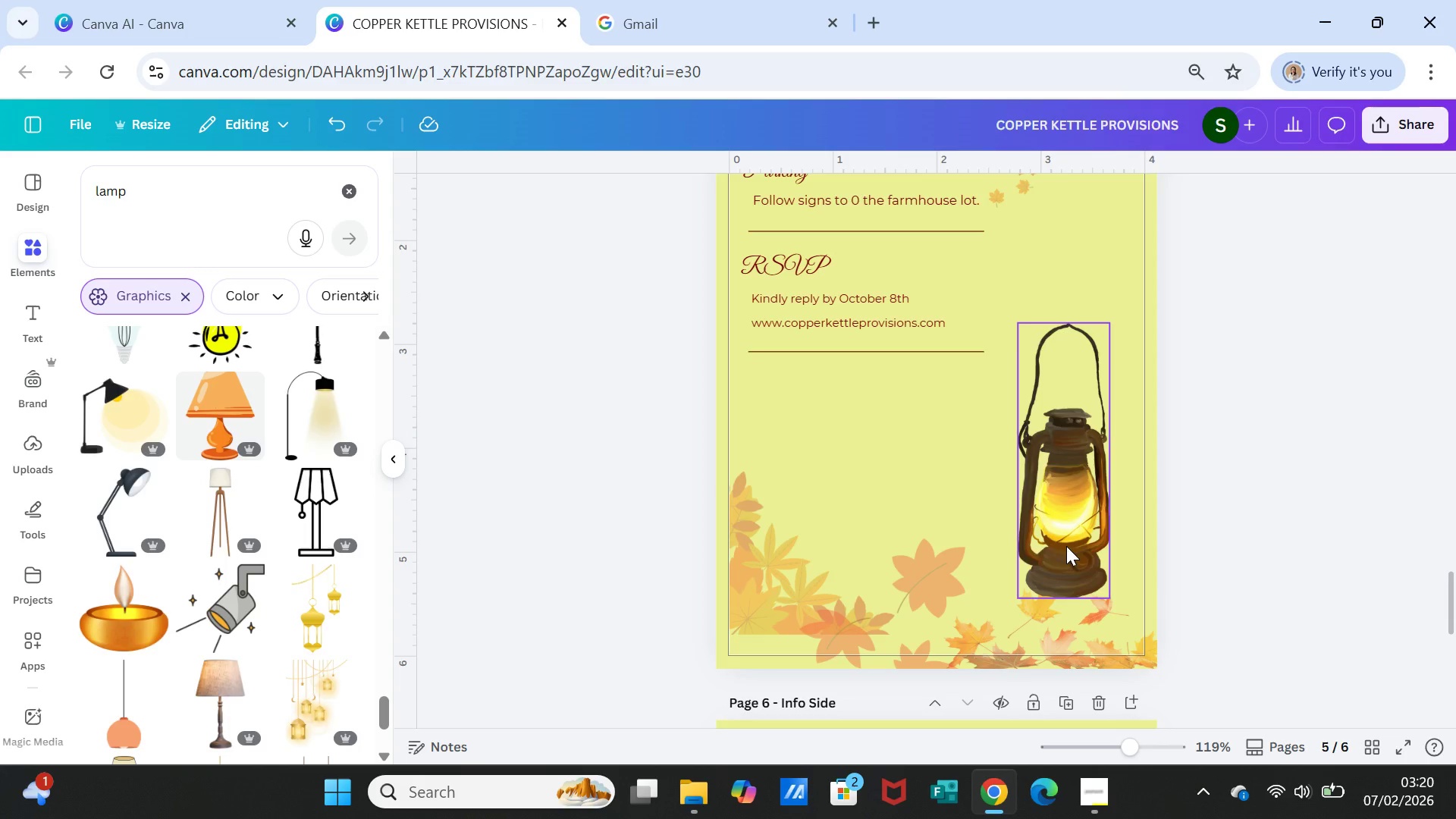 
left_click_drag(start_coordinate=[1066, 546], to_coordinate=[1077, 564])
 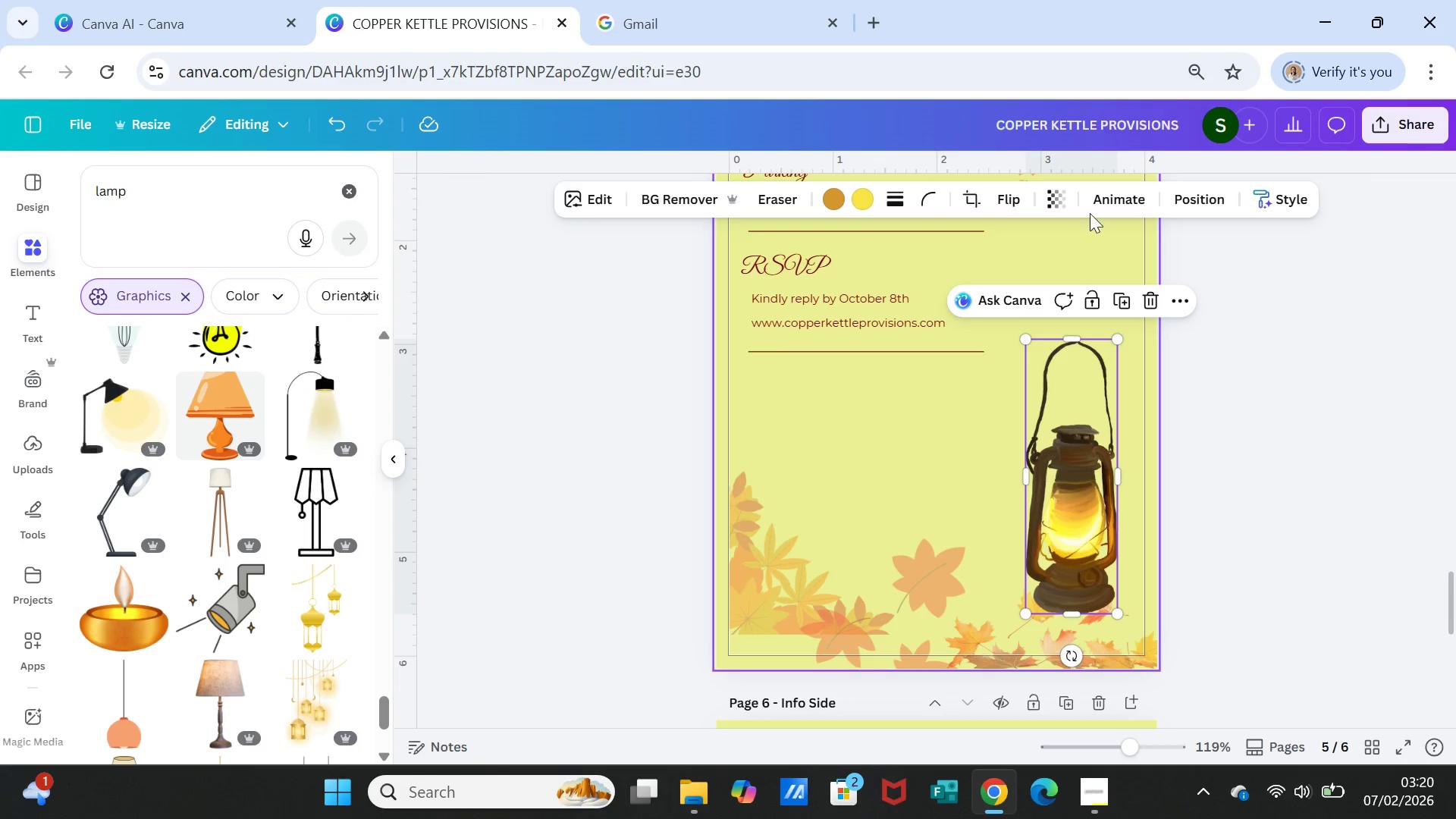 
left_click([1068, 198])
 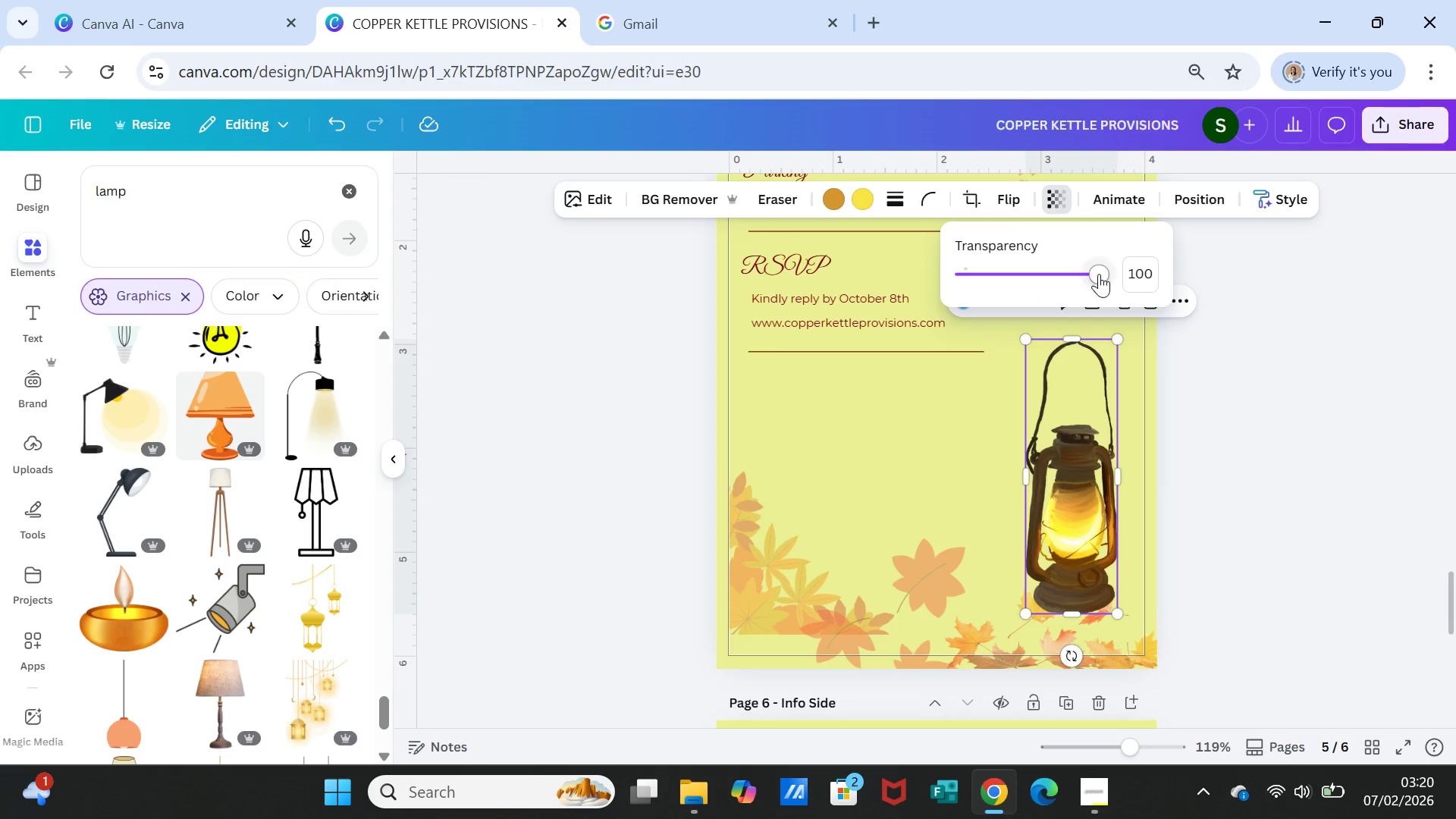 
left_click_drag(start_coordinate=[1099, 275], to_coordinate=[1044, 268])
 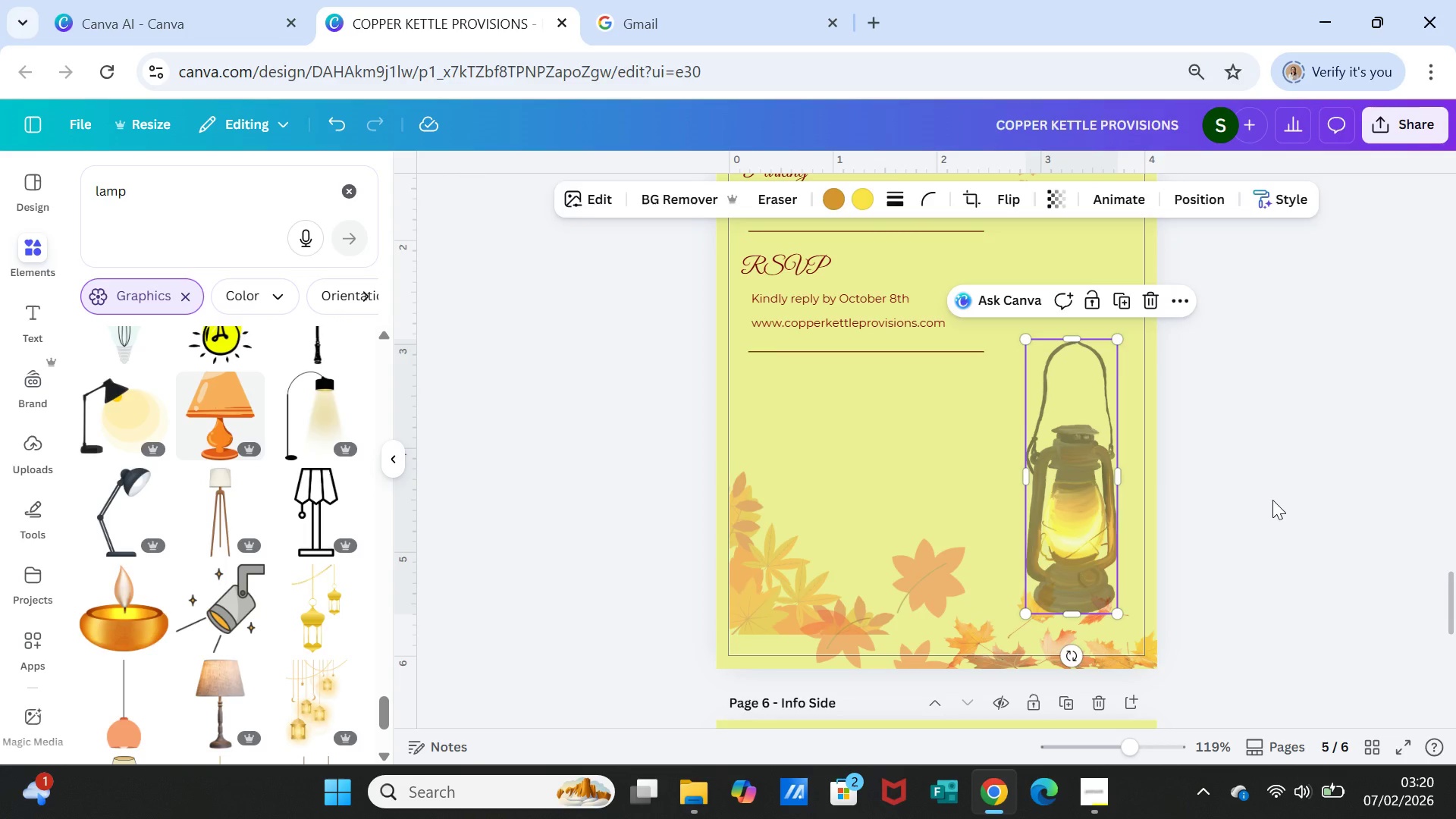 
double_click([1272, 500])
 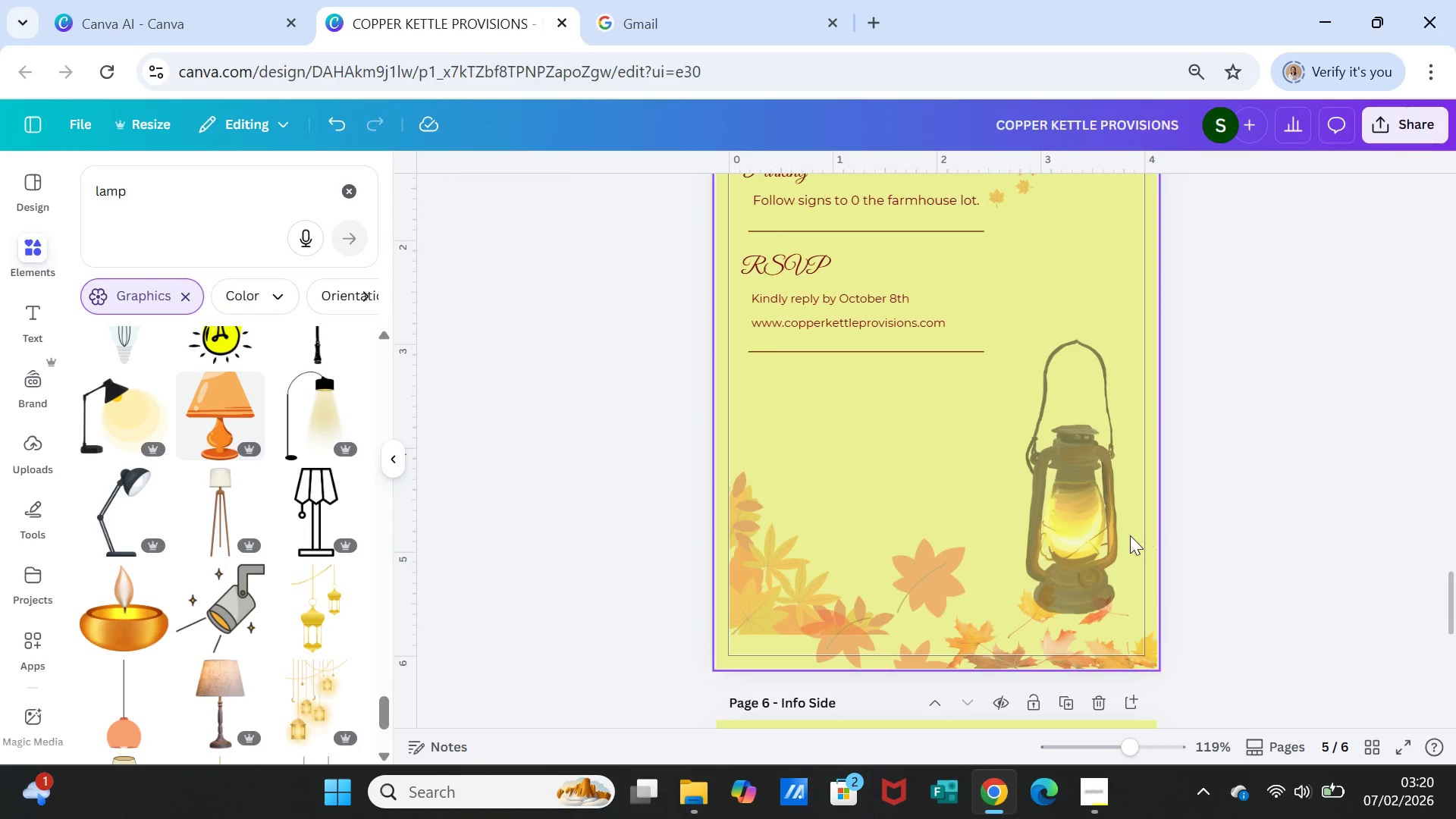 
left_click_drag(start_coordinate=[1112, 543], to_coordinate=[1118, 563])
 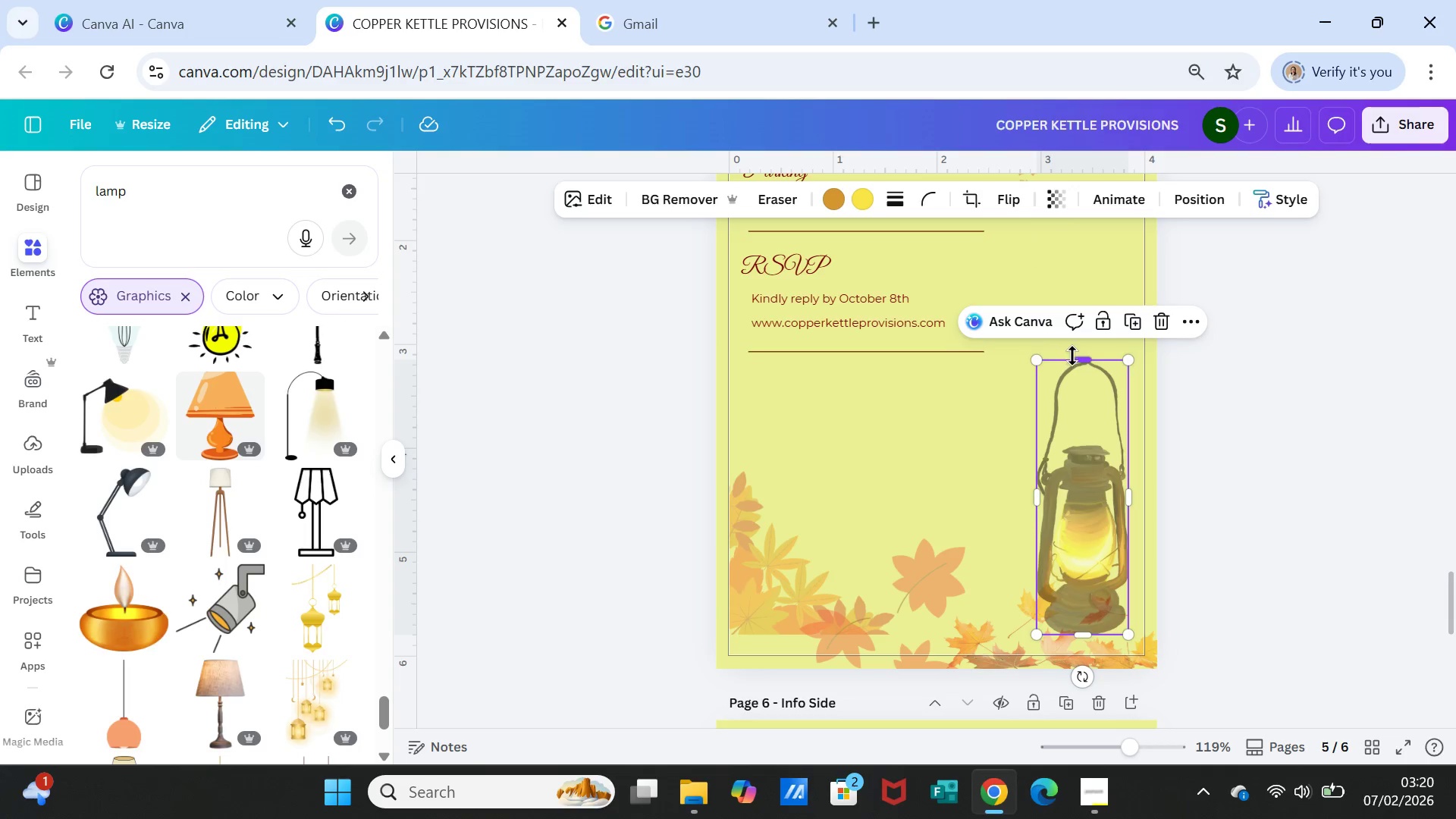 
left_click_drag(start_coordinate=[1084, 357], to_coordinate=[1087, 387])
 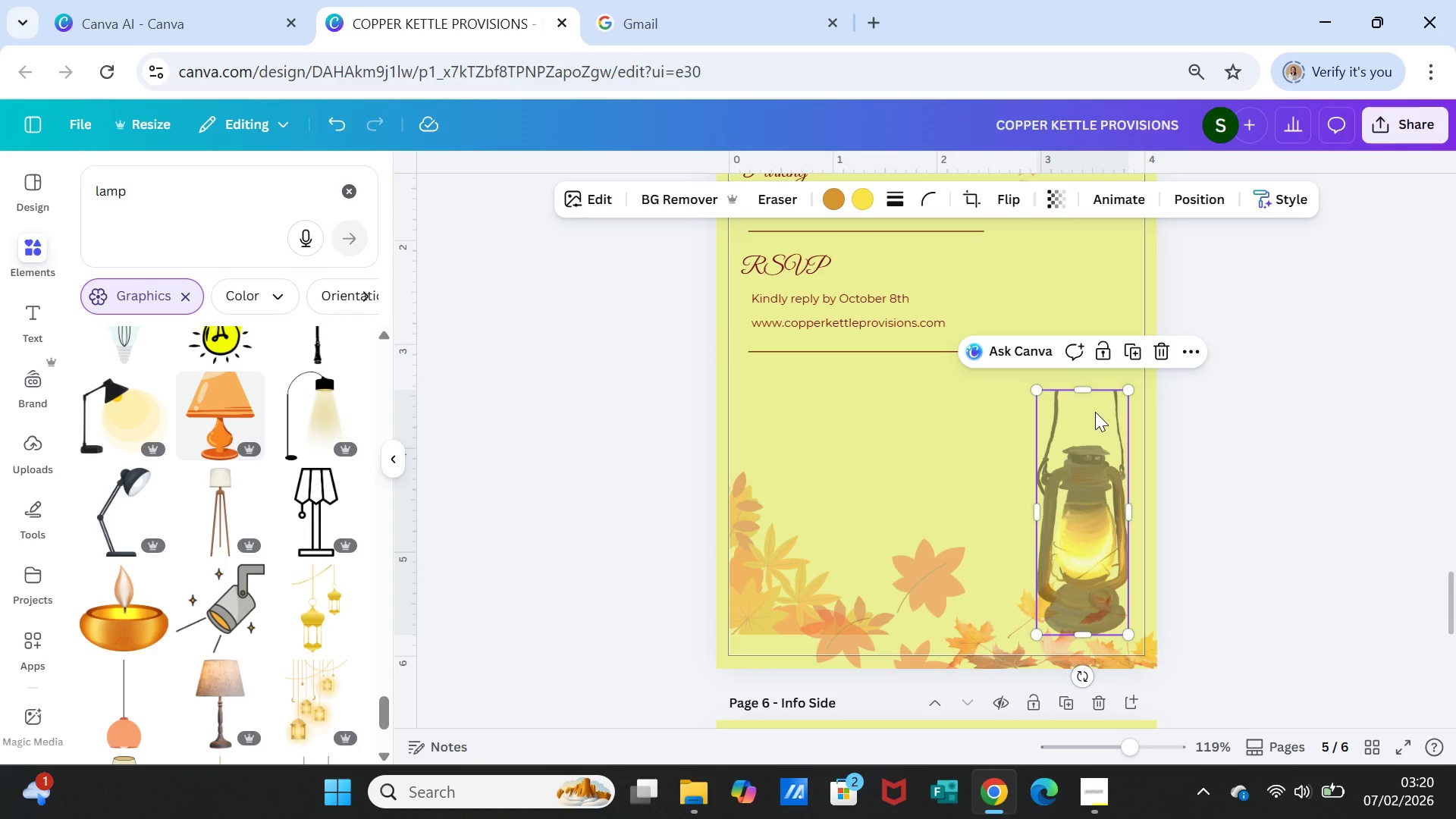 
left_click([1095, 412])
 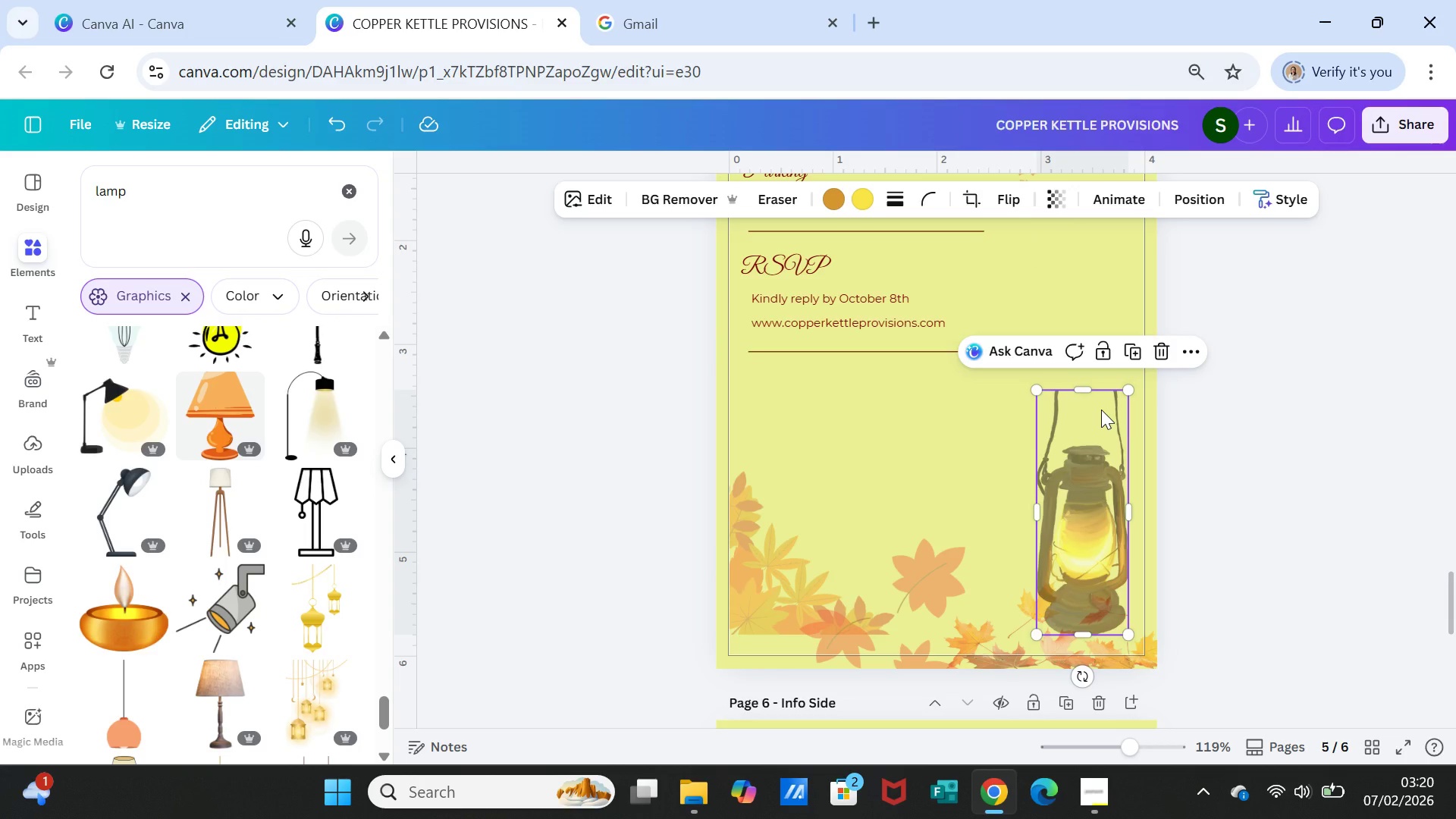 
key(Delete)
 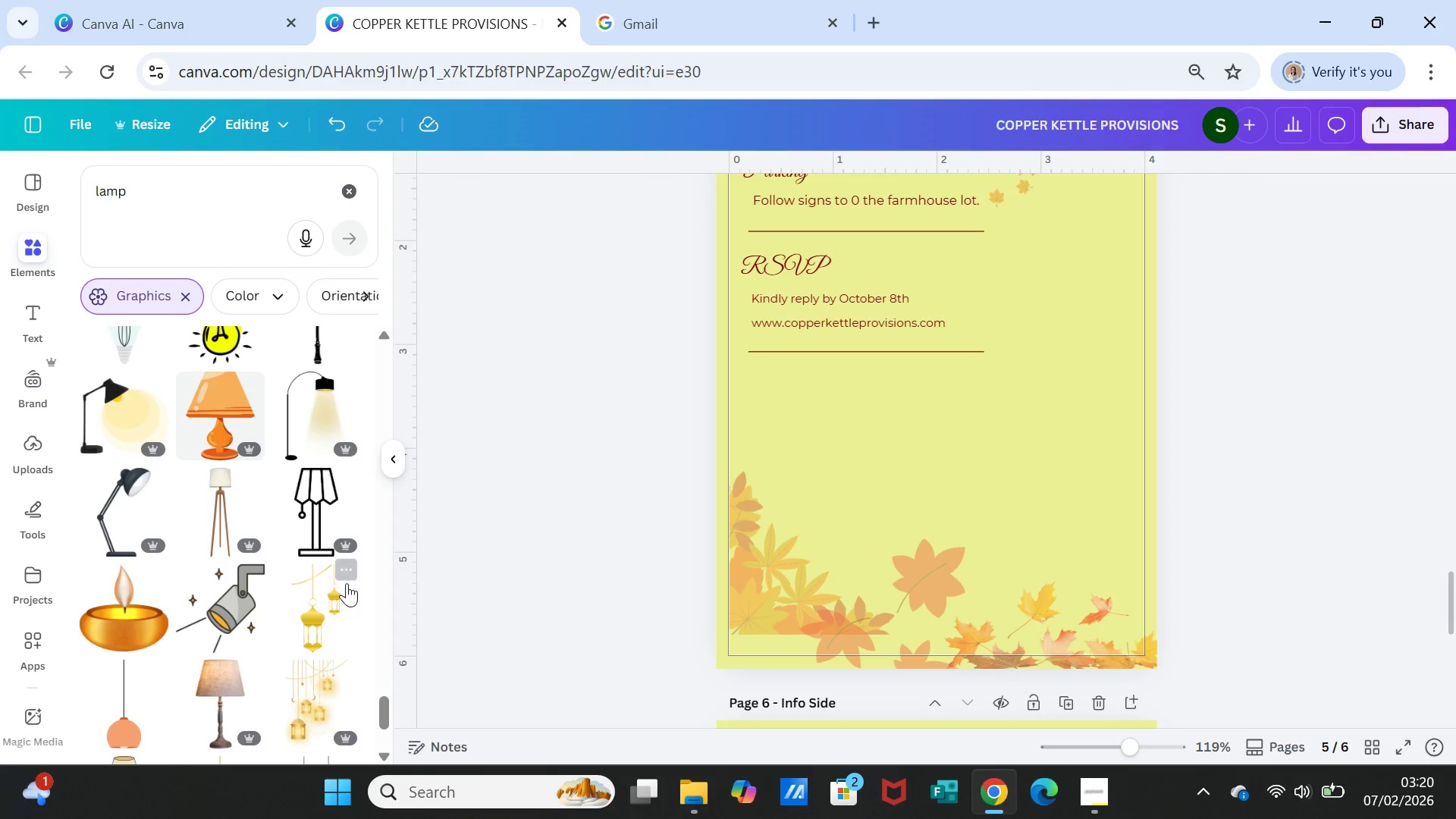 
scroll: coordinate [260, 575], scroll_direction: down, amount: 9.0
 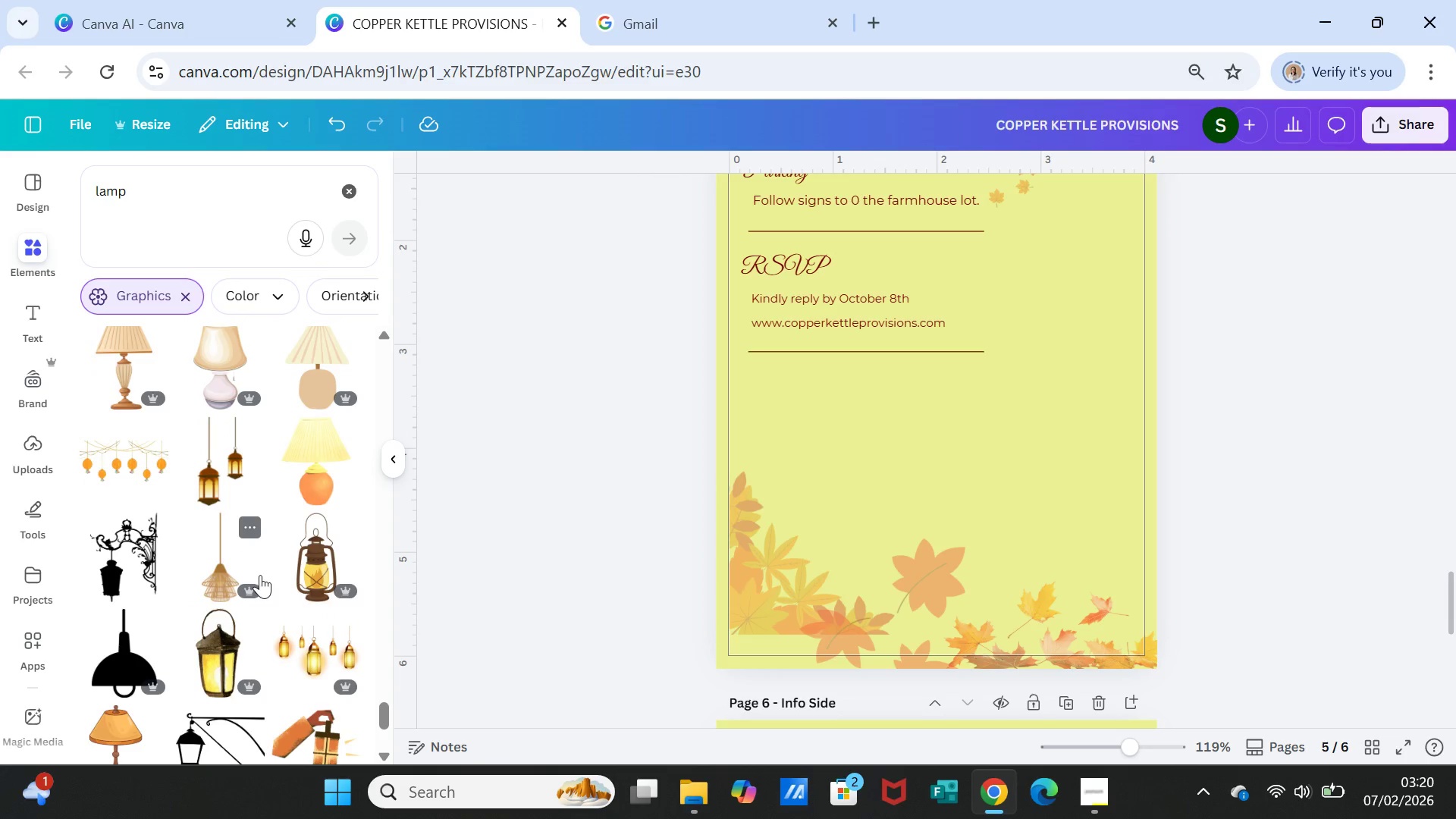 
scroll: coordinate [259, 575], scroll_direction: down, amount: 1.0
 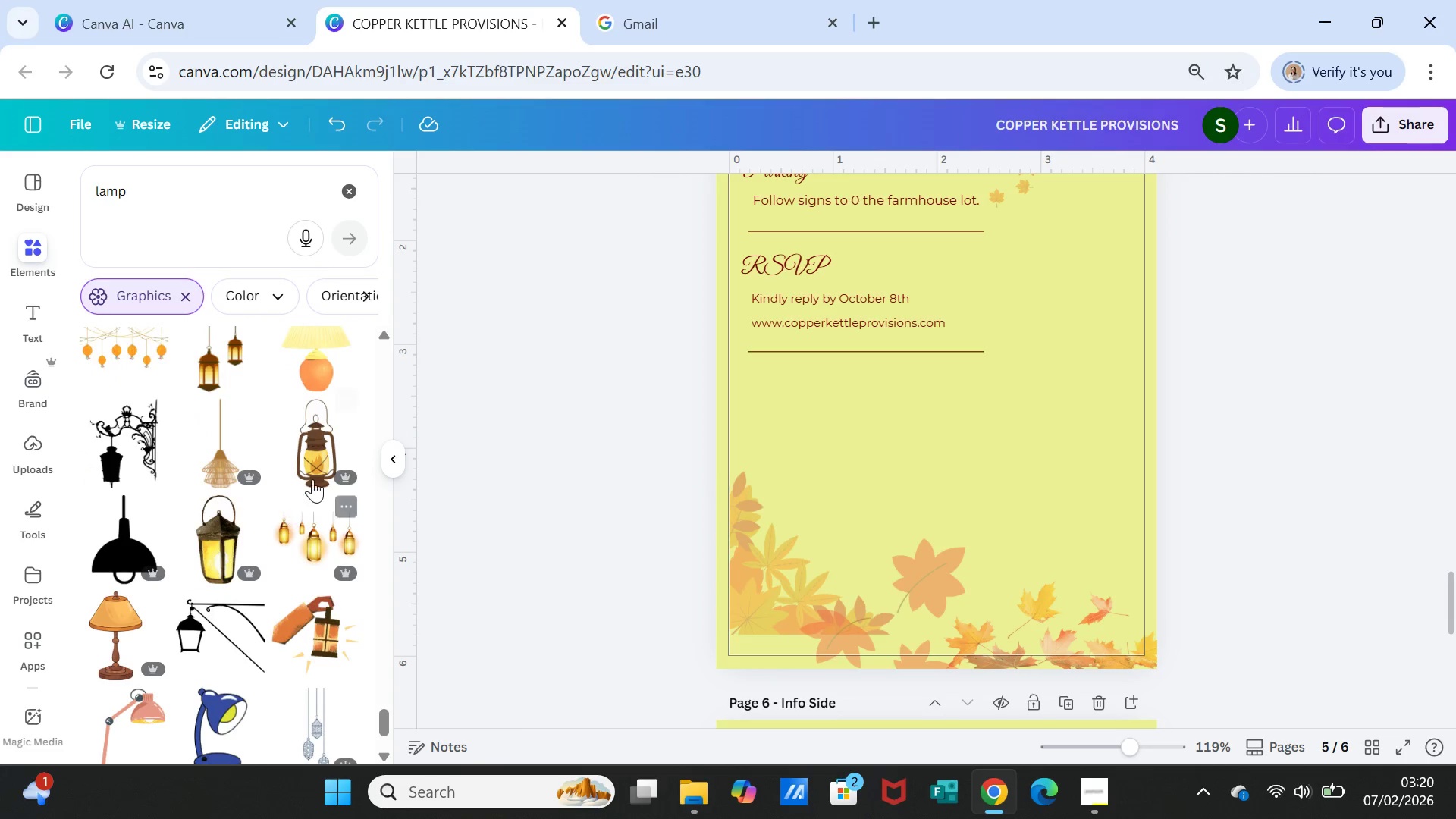 
left_click([320, 457])
 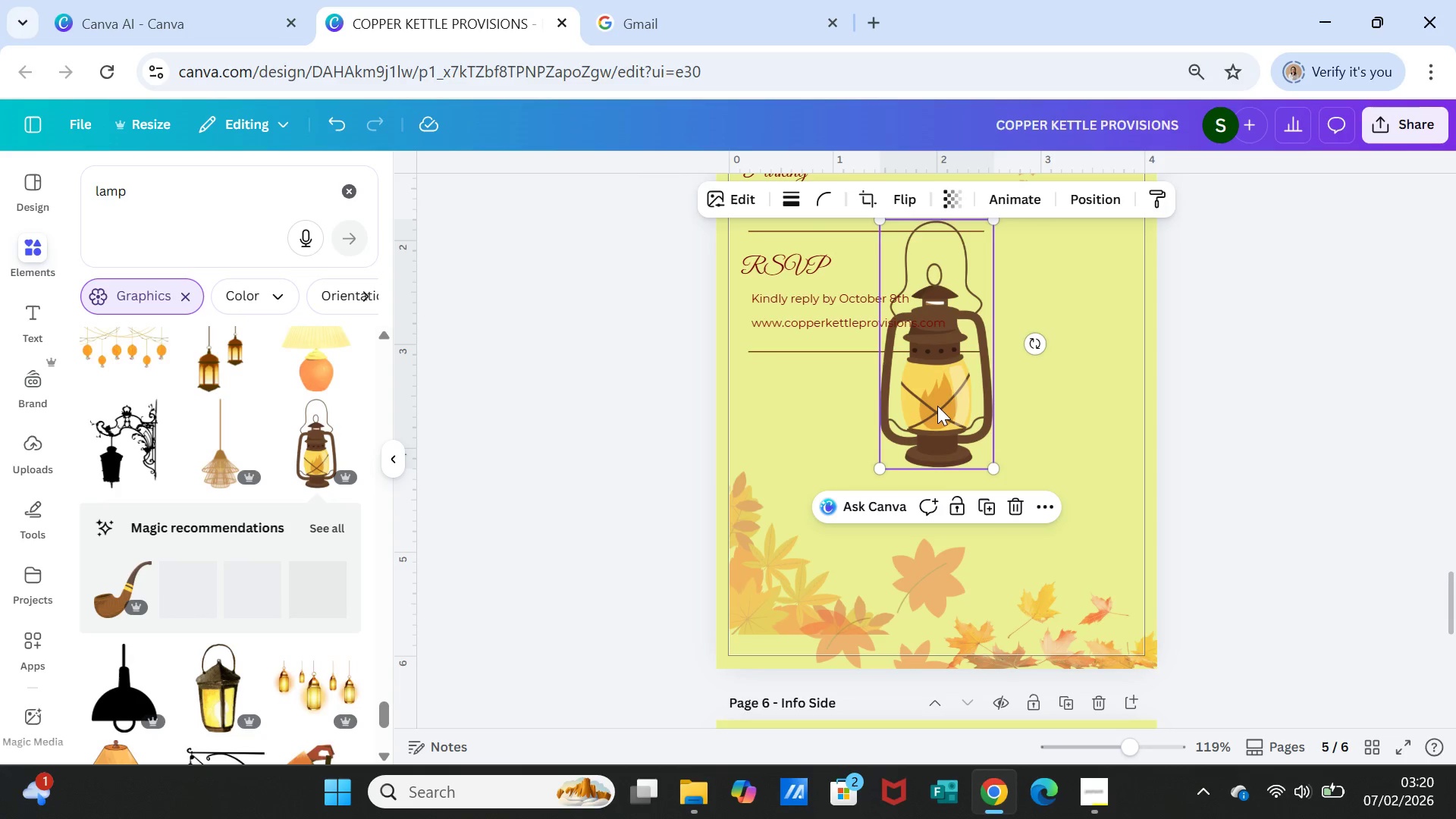 
left_click_drag(start_coordinate=[937, 406], to_coordinate=[1078, 563])
 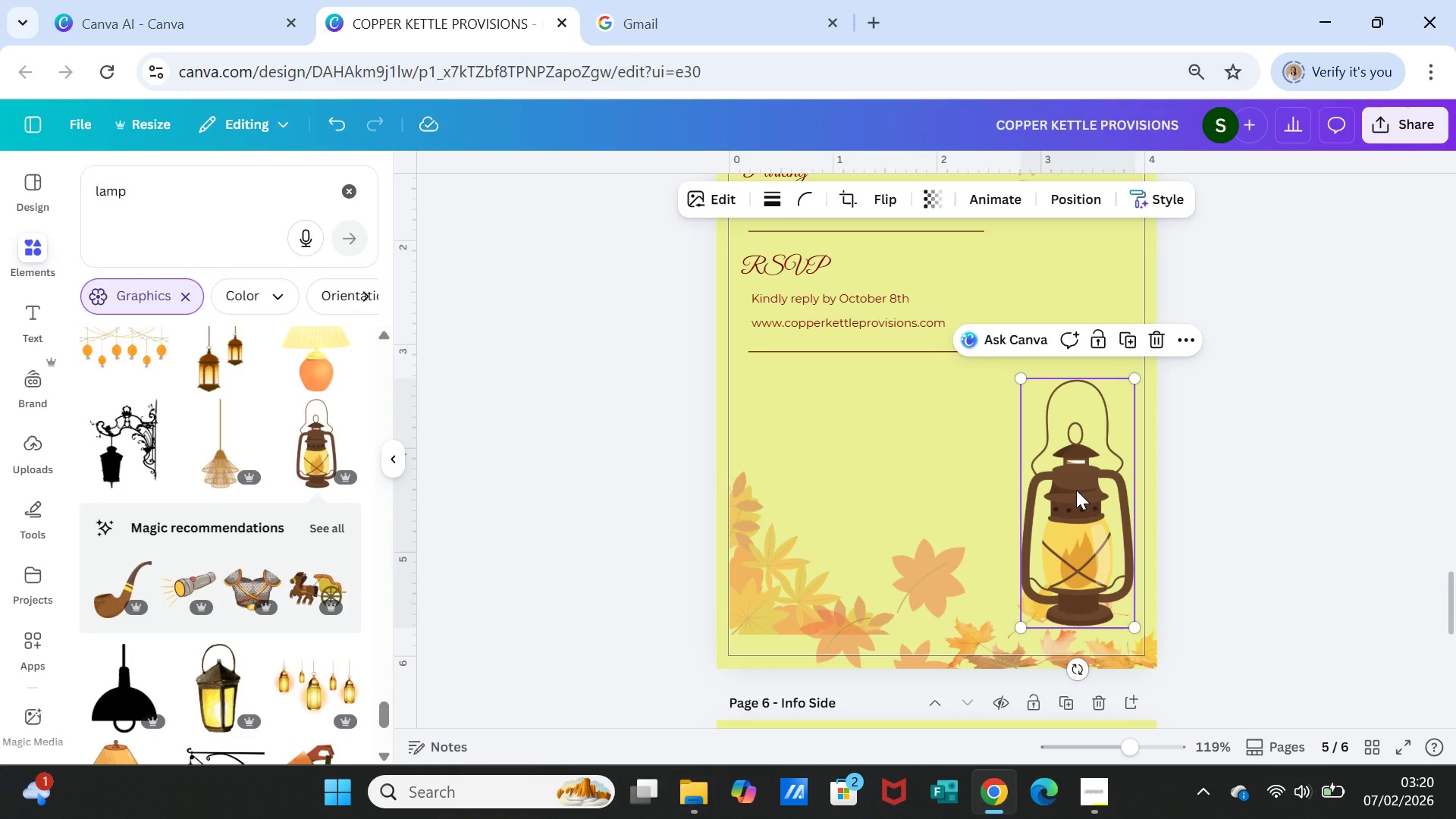 
right_click([1076, 490])
 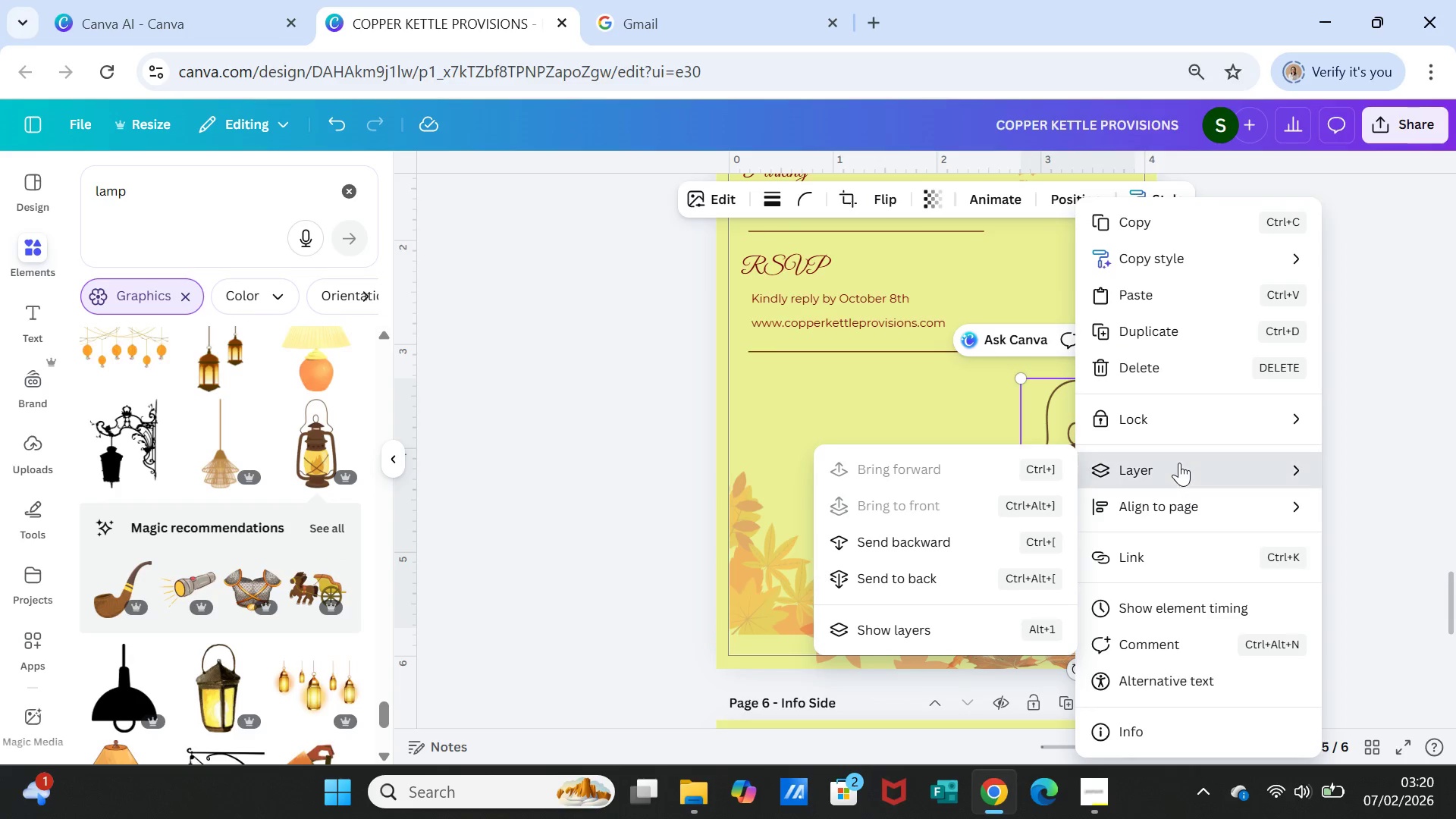 
left_click([1181, 462])
 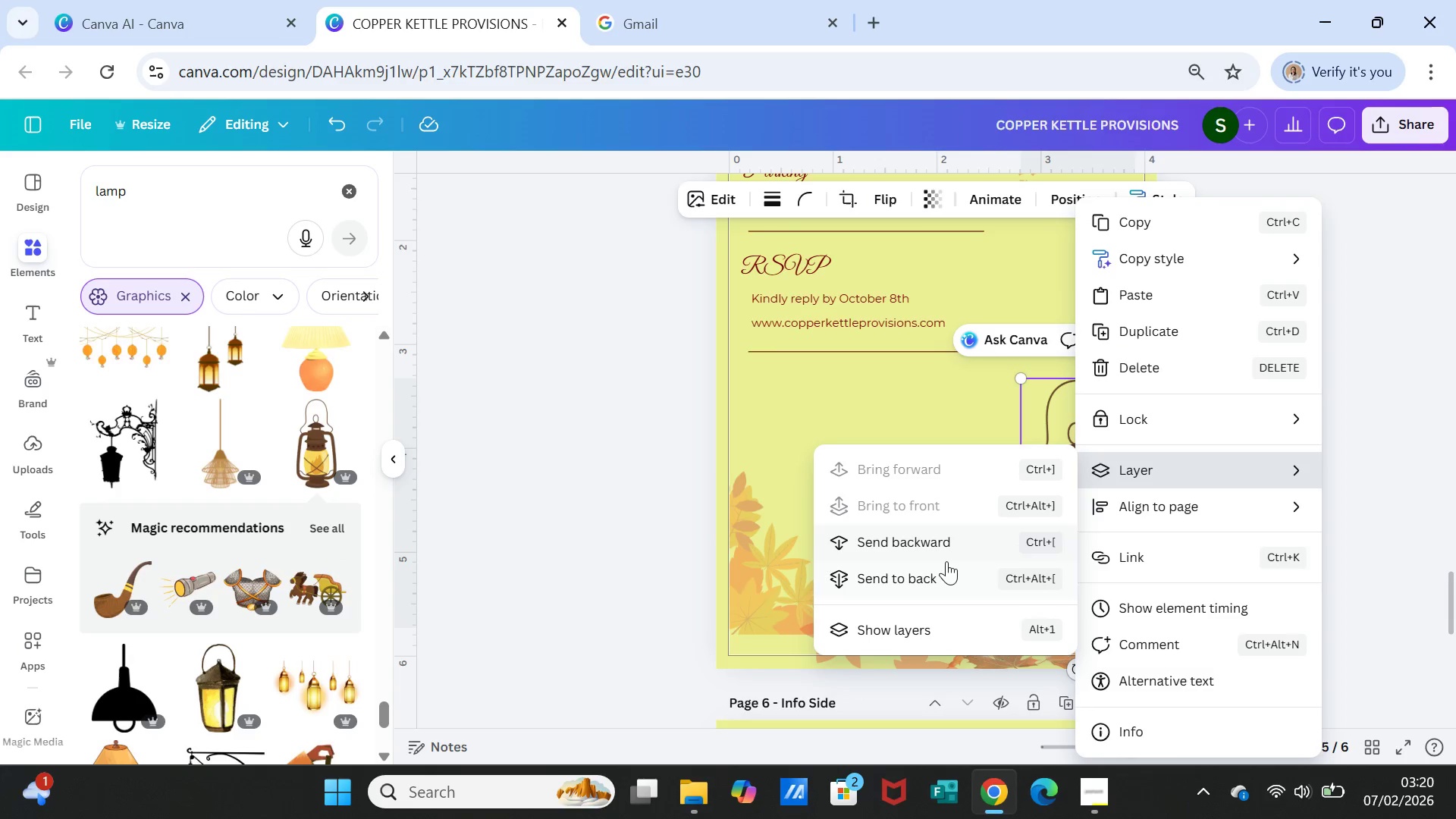 
left_click([945, 565])
 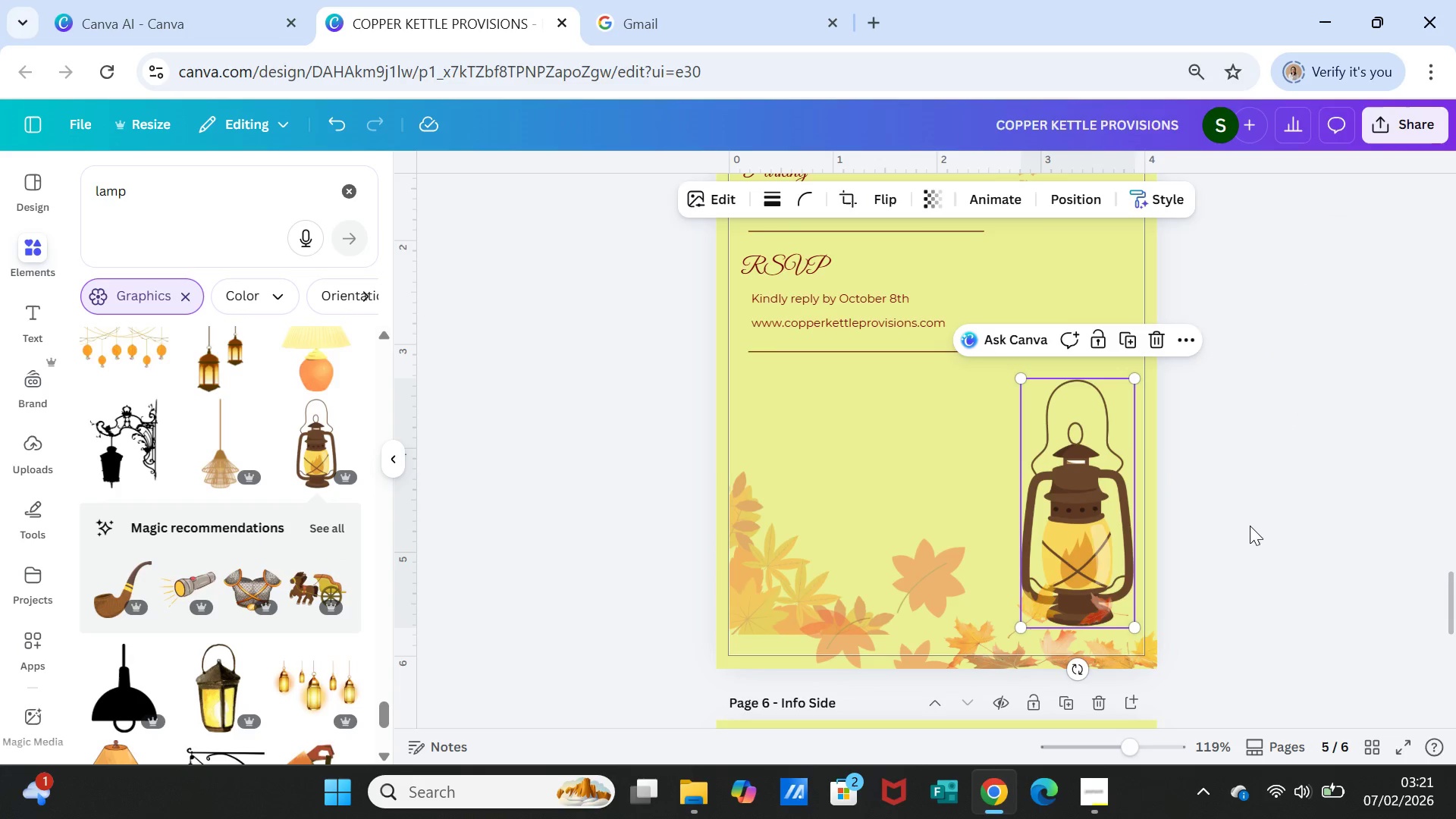 
left_click([1250, 526])
 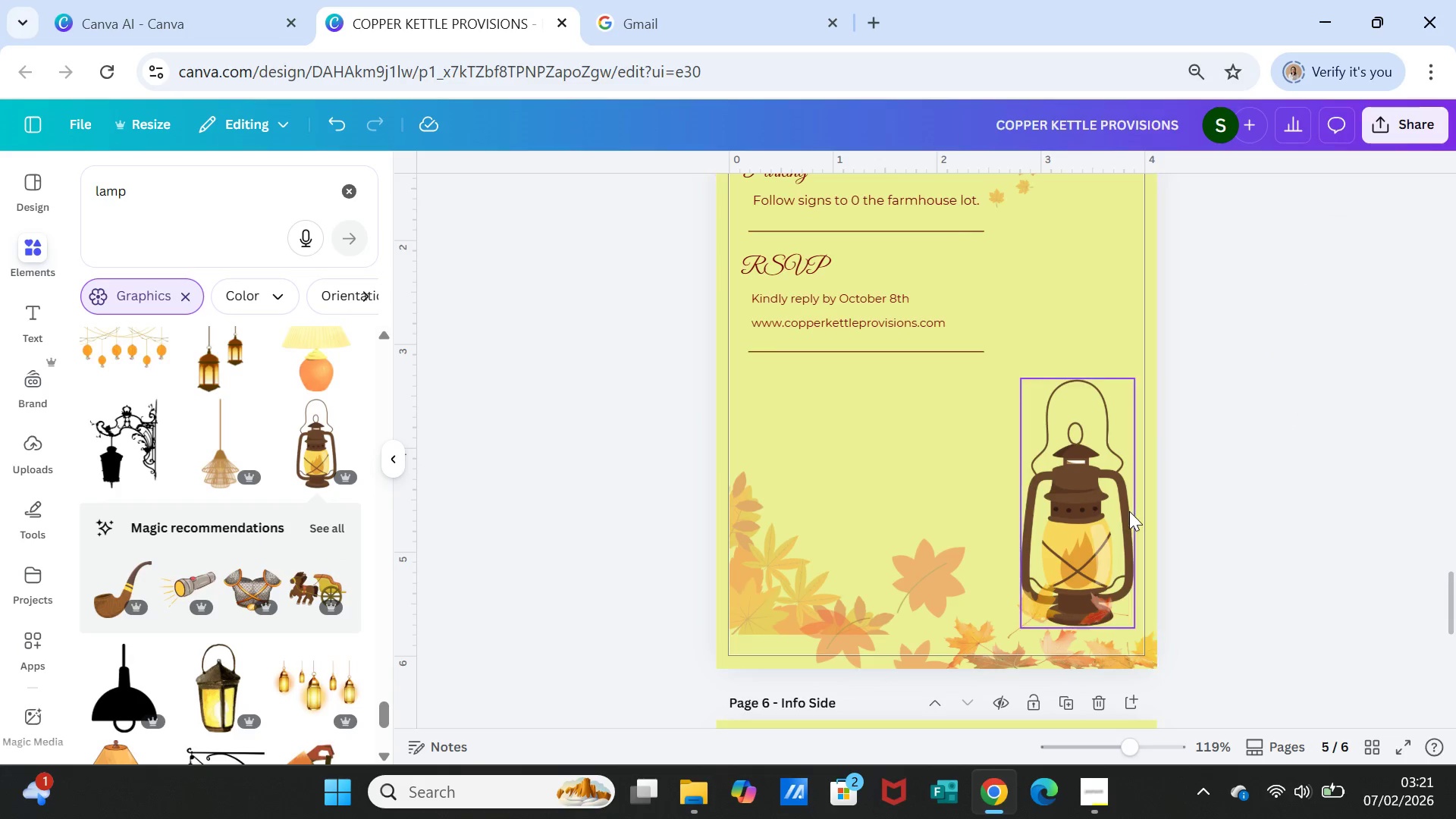 
left_click([1101, 511])
 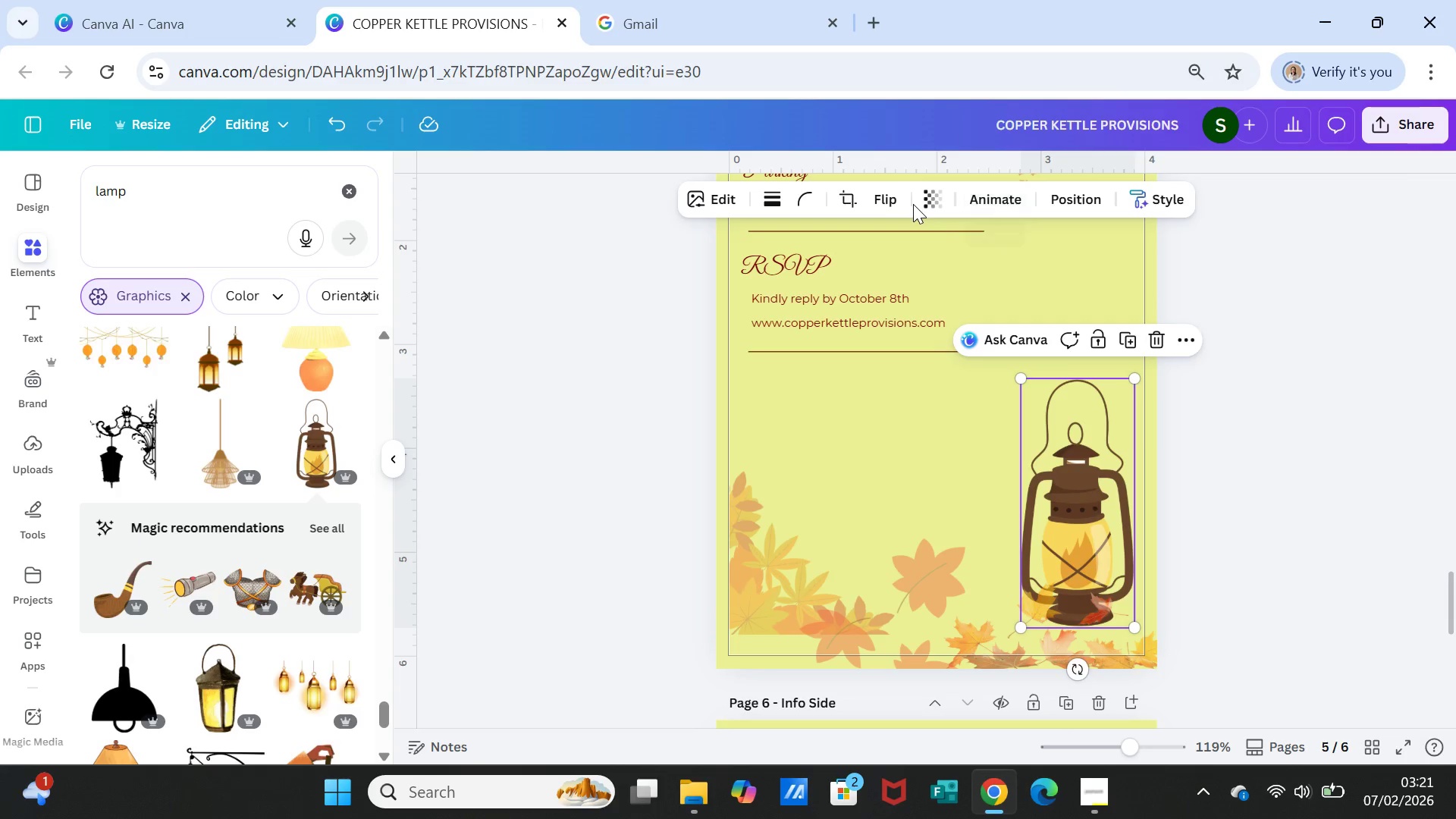 
left_click([926, 202])
 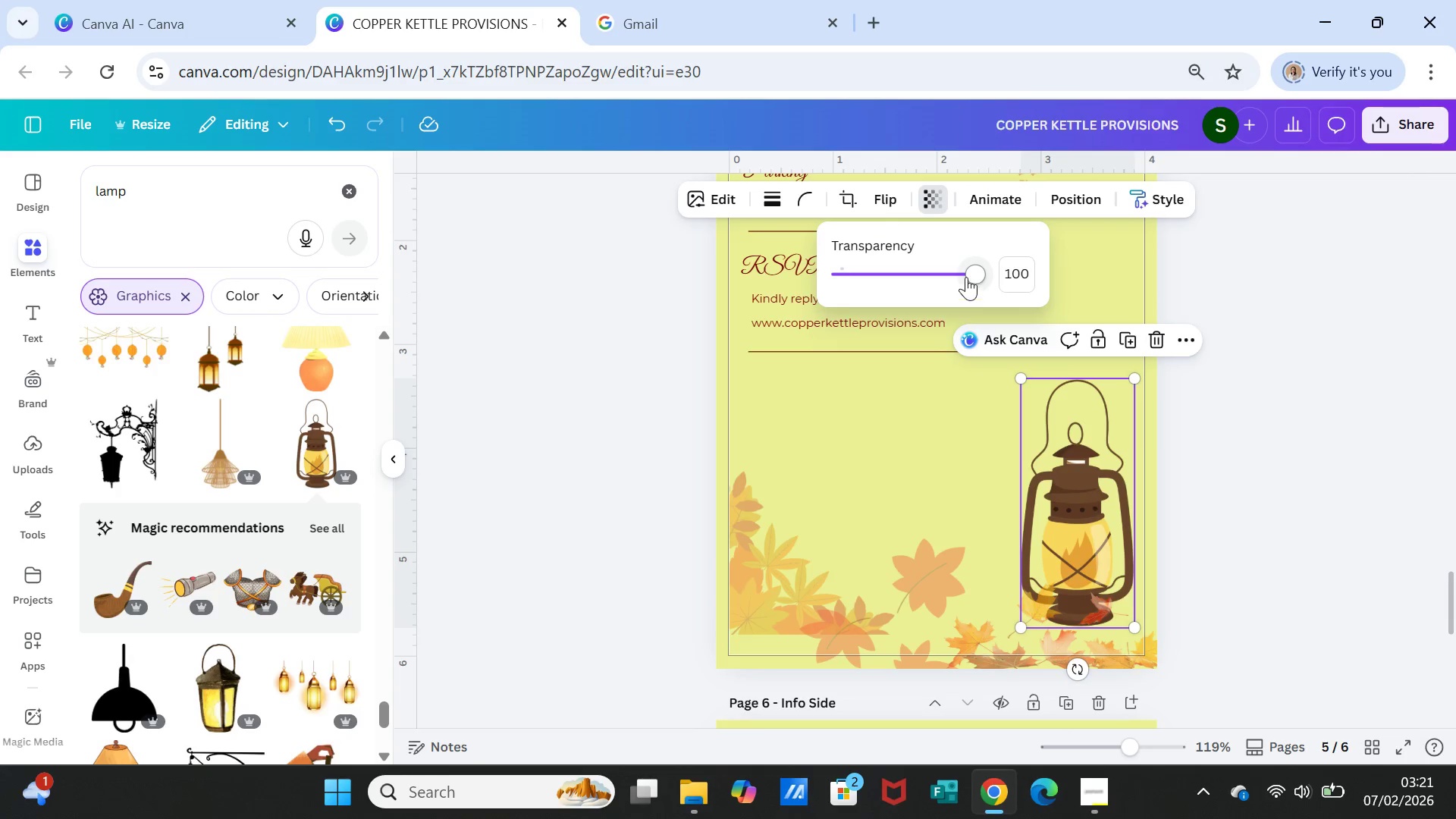 
left_click_drag(start_coordinate=[967, 271], to_coordinate=[931, 268])
 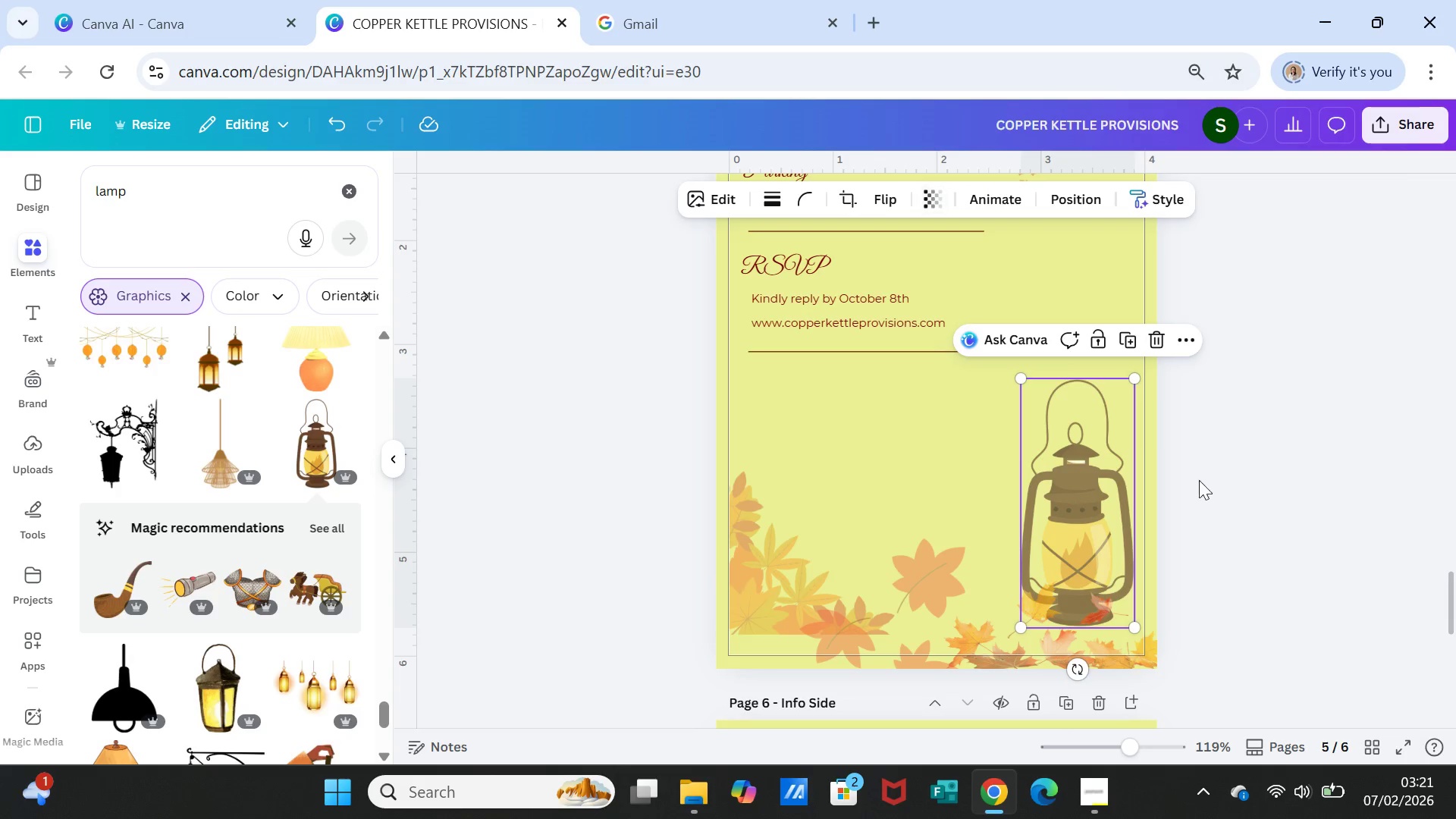 
double_click([1220, 494])
 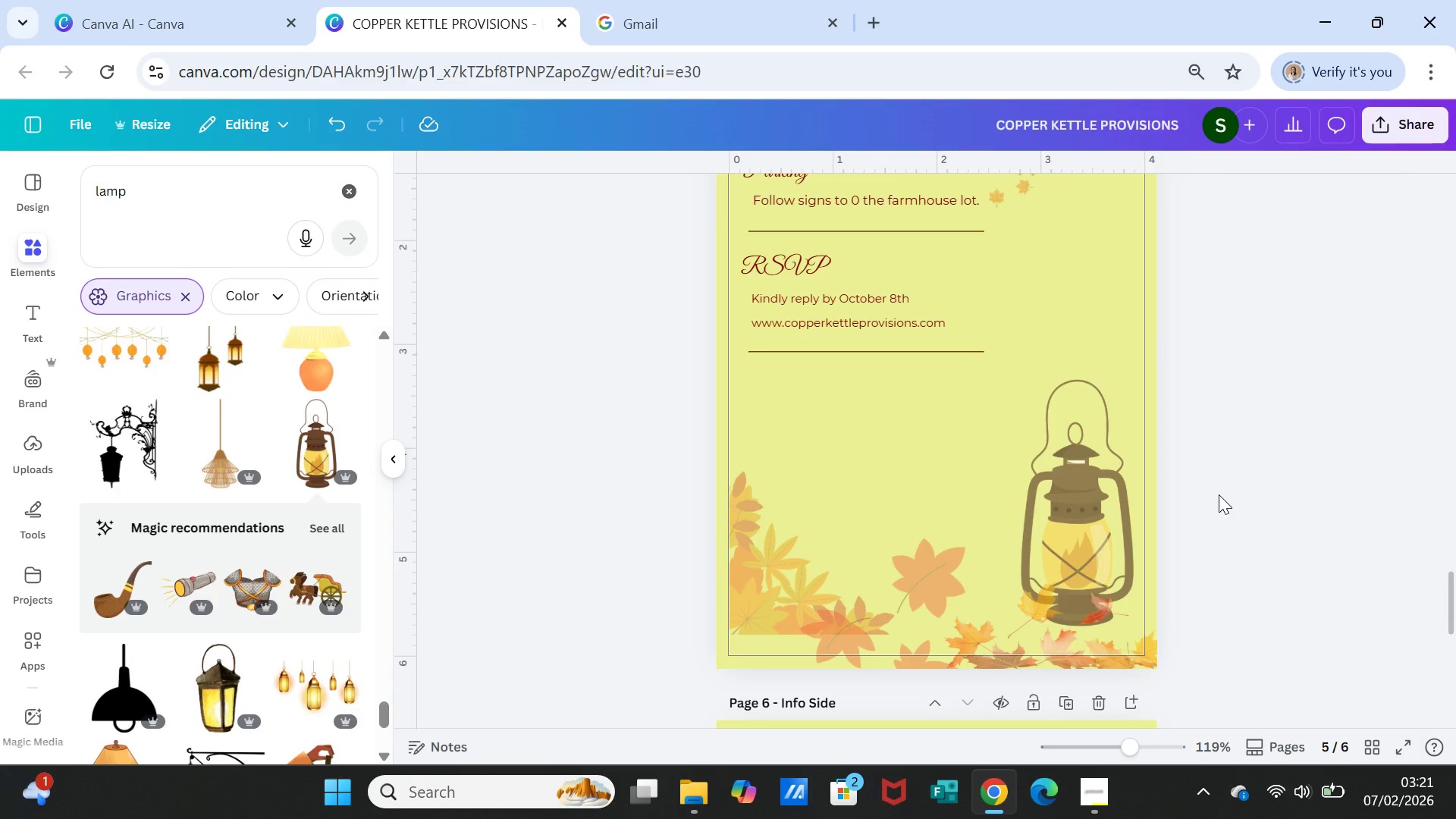 
scroll: coordinate [1219, 494], scroll_direction: up, amount: 1.0
 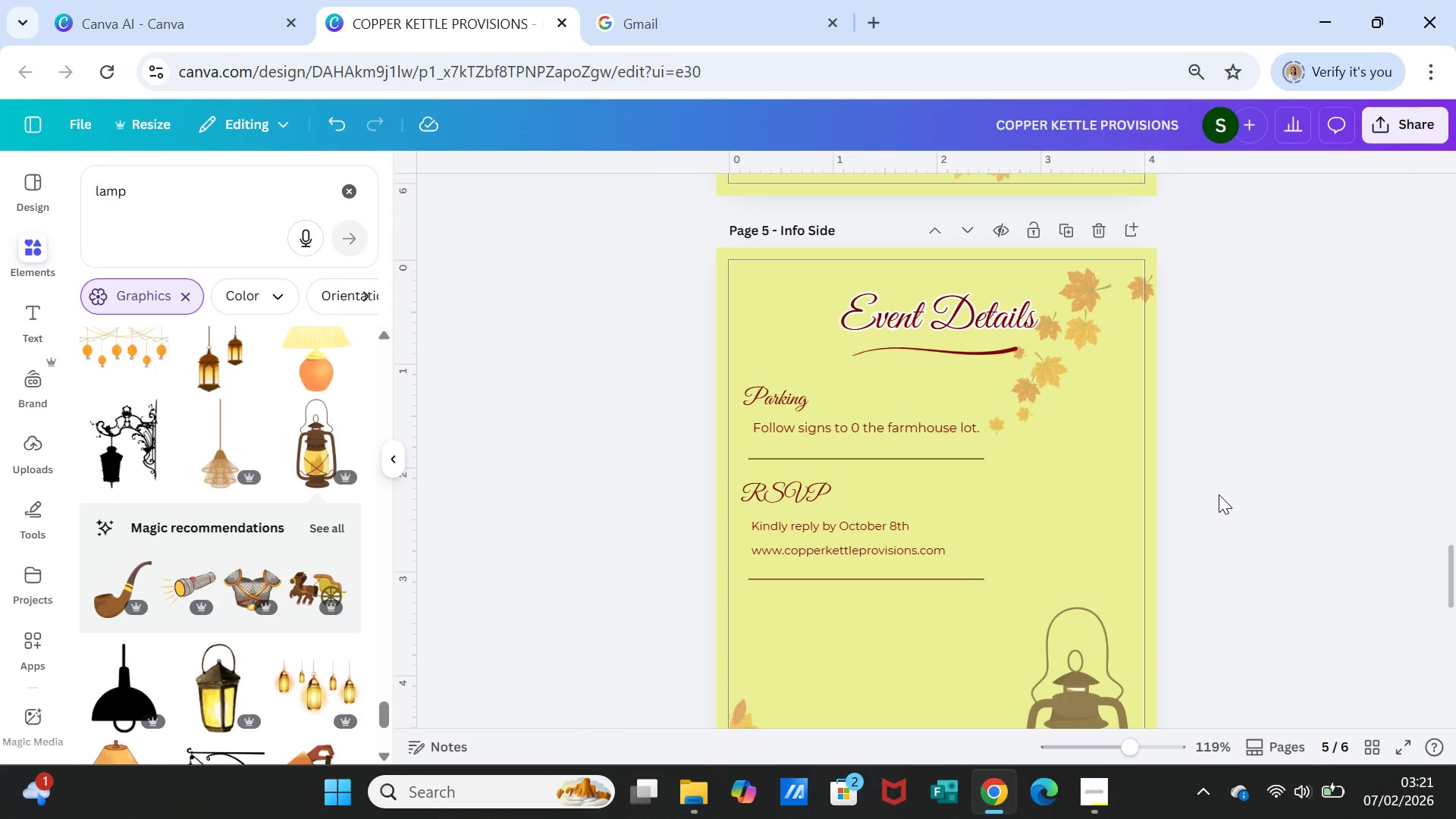 
scroll: coordinate [1219, 494], scroll_direction: down, amount: 1.0
 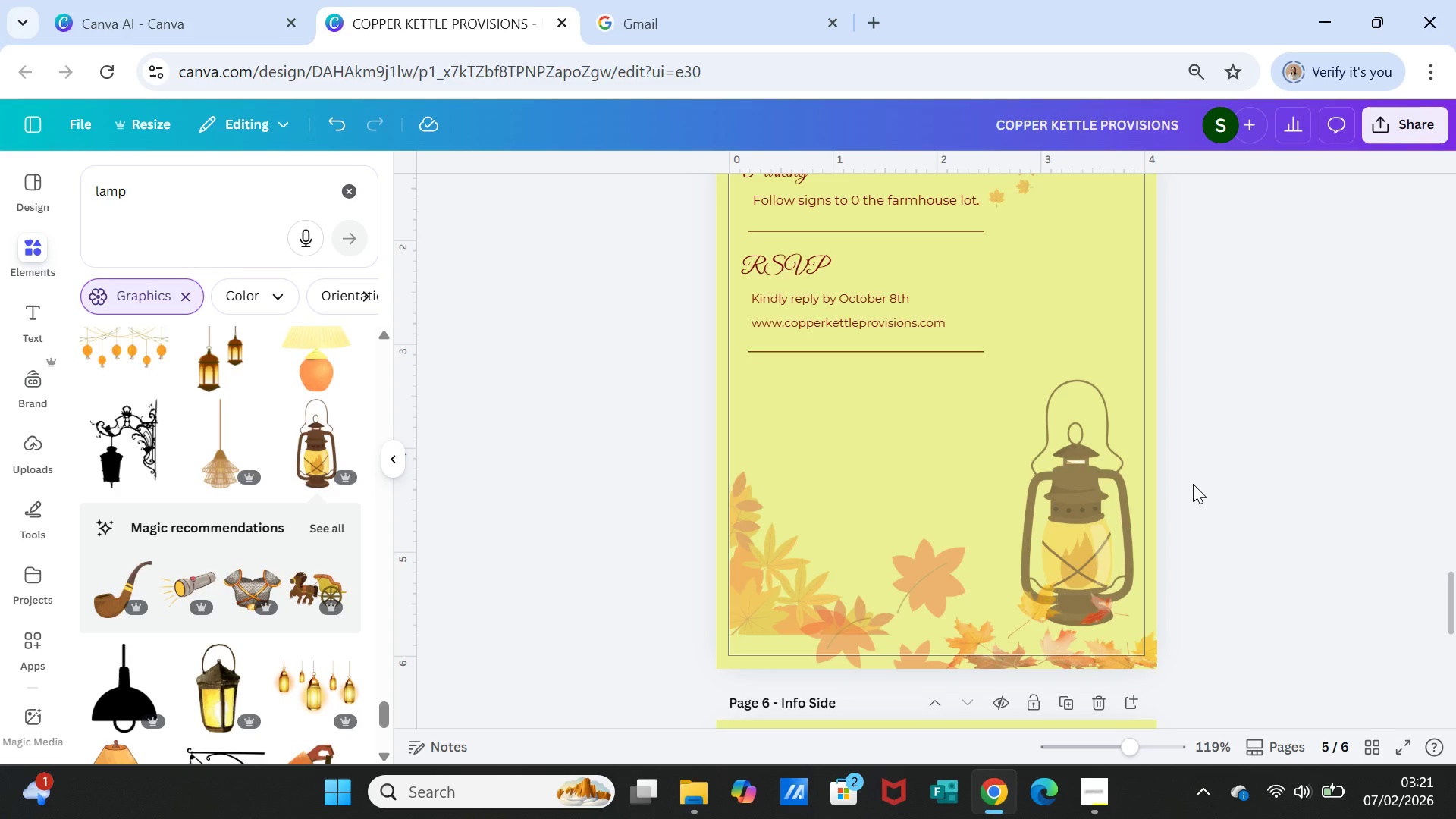 
scroll: coordinate [1193, 484], scroll_direction: up, amount: 5.0
 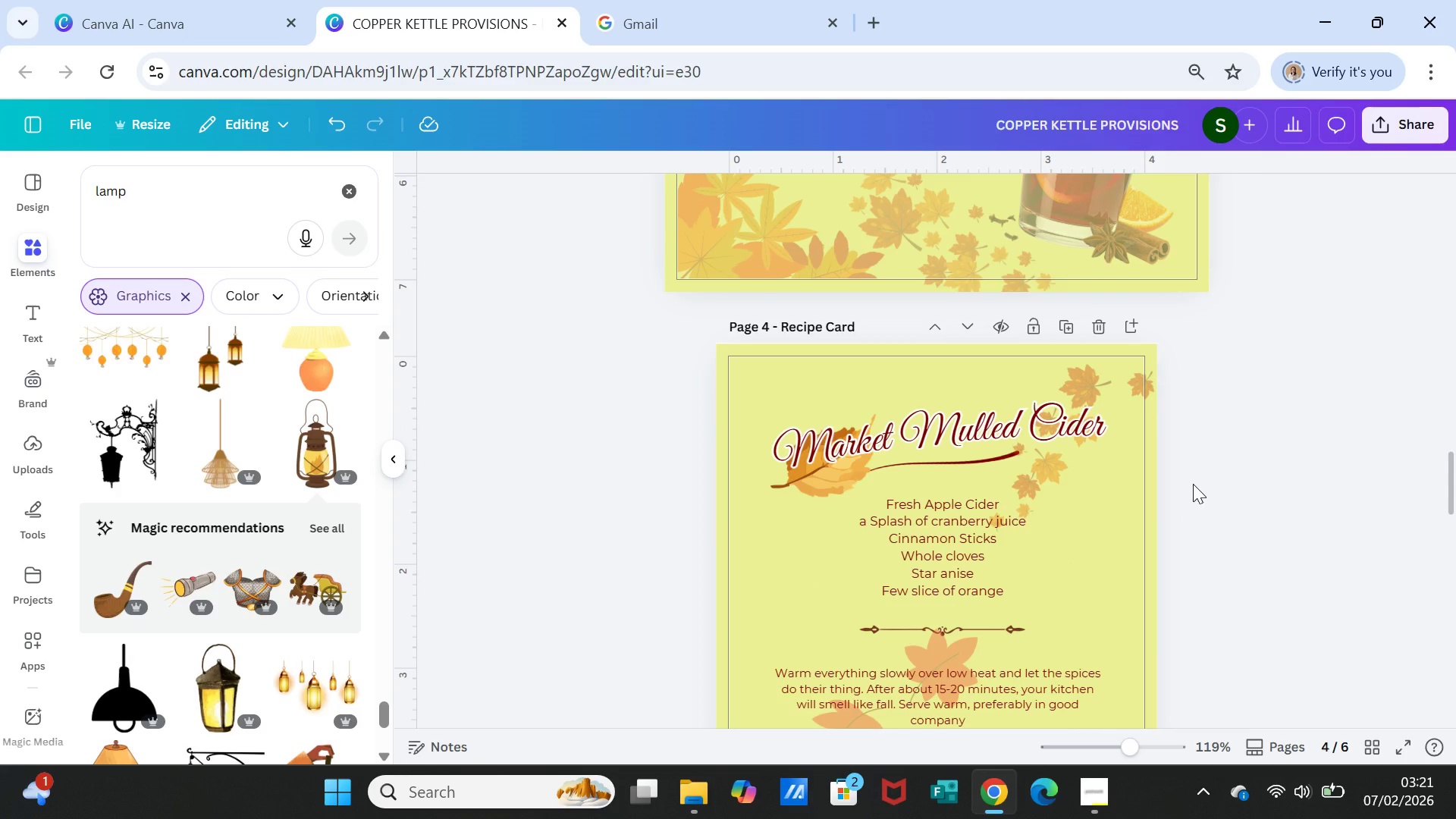 
scroll: coordinate [1193, 484], scroll_direction: down, amount: 3.0
 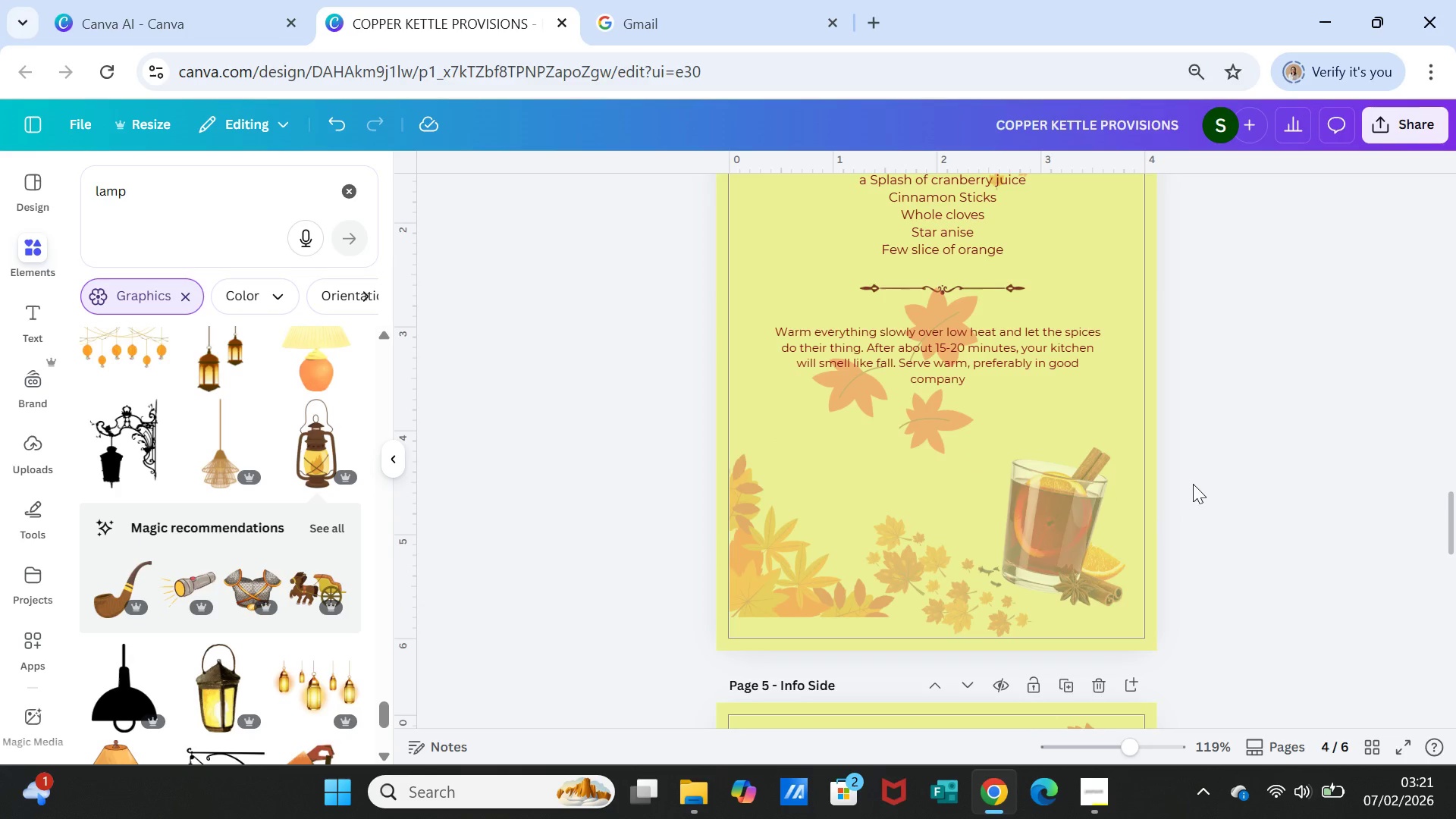 
left_click([1070, 558])
 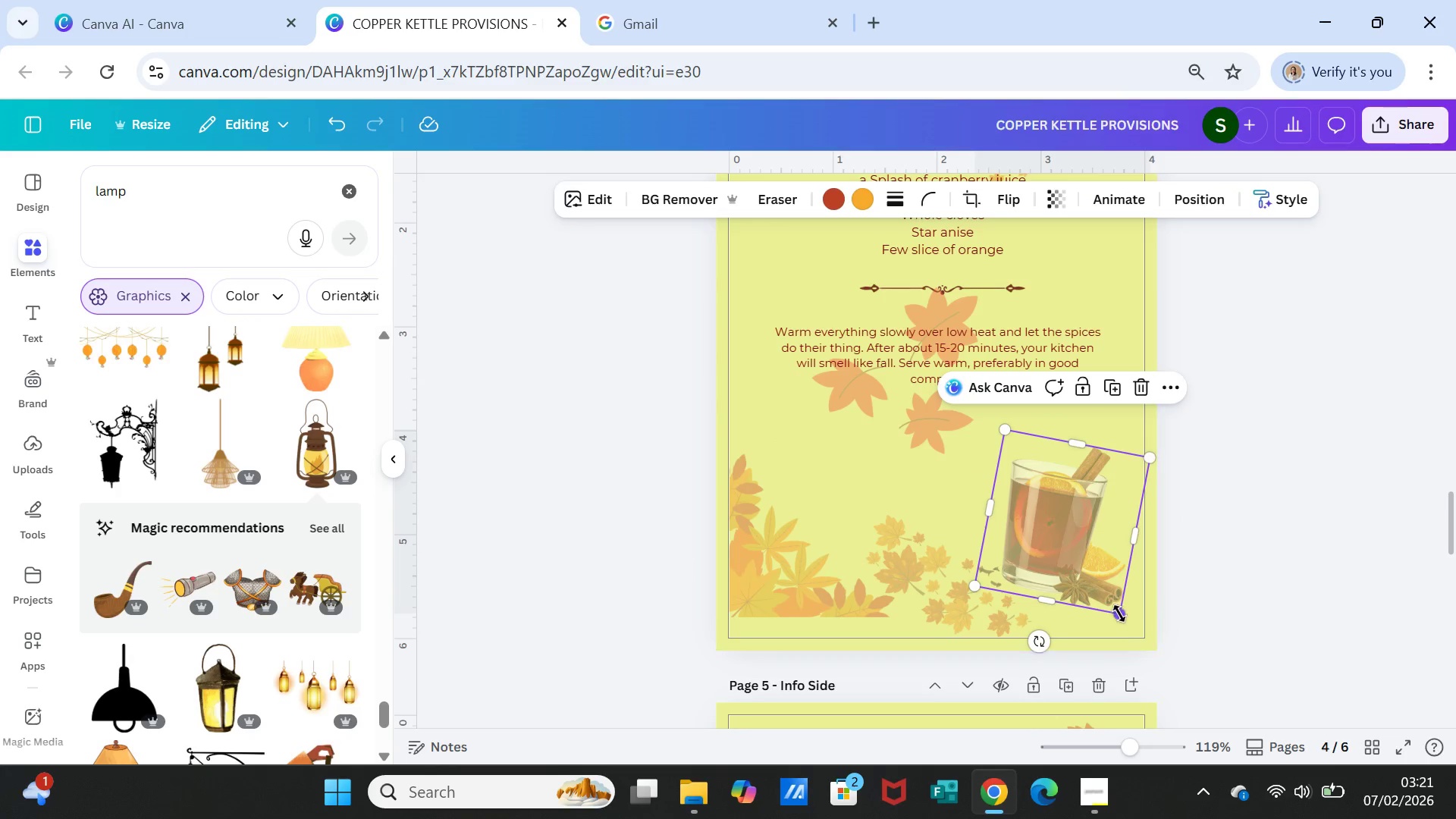 
left_click_drag(start_coordinate=[1119, 613], to_coordinate=[1134, 631])
 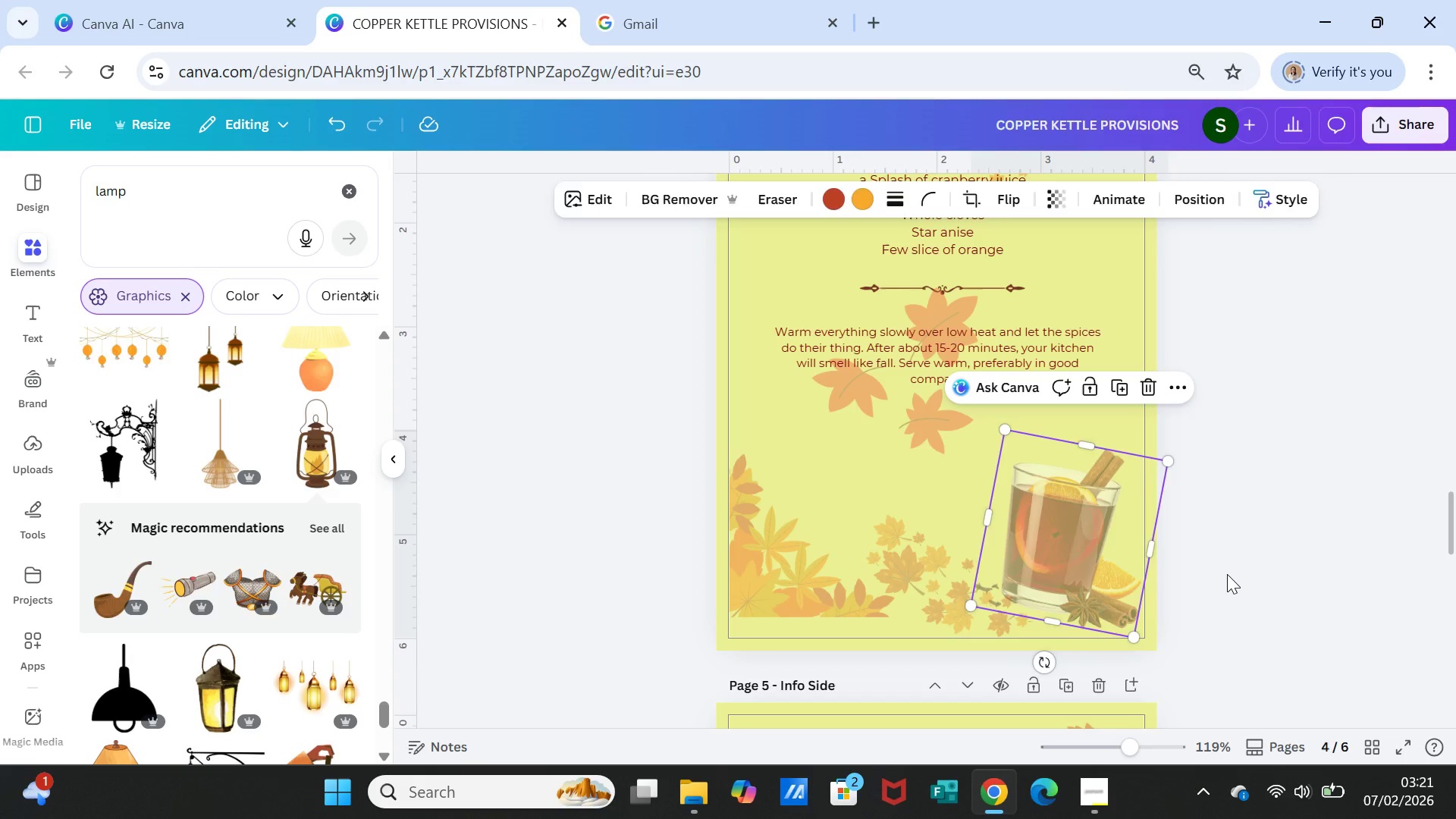 
left_click([1227, 574])
 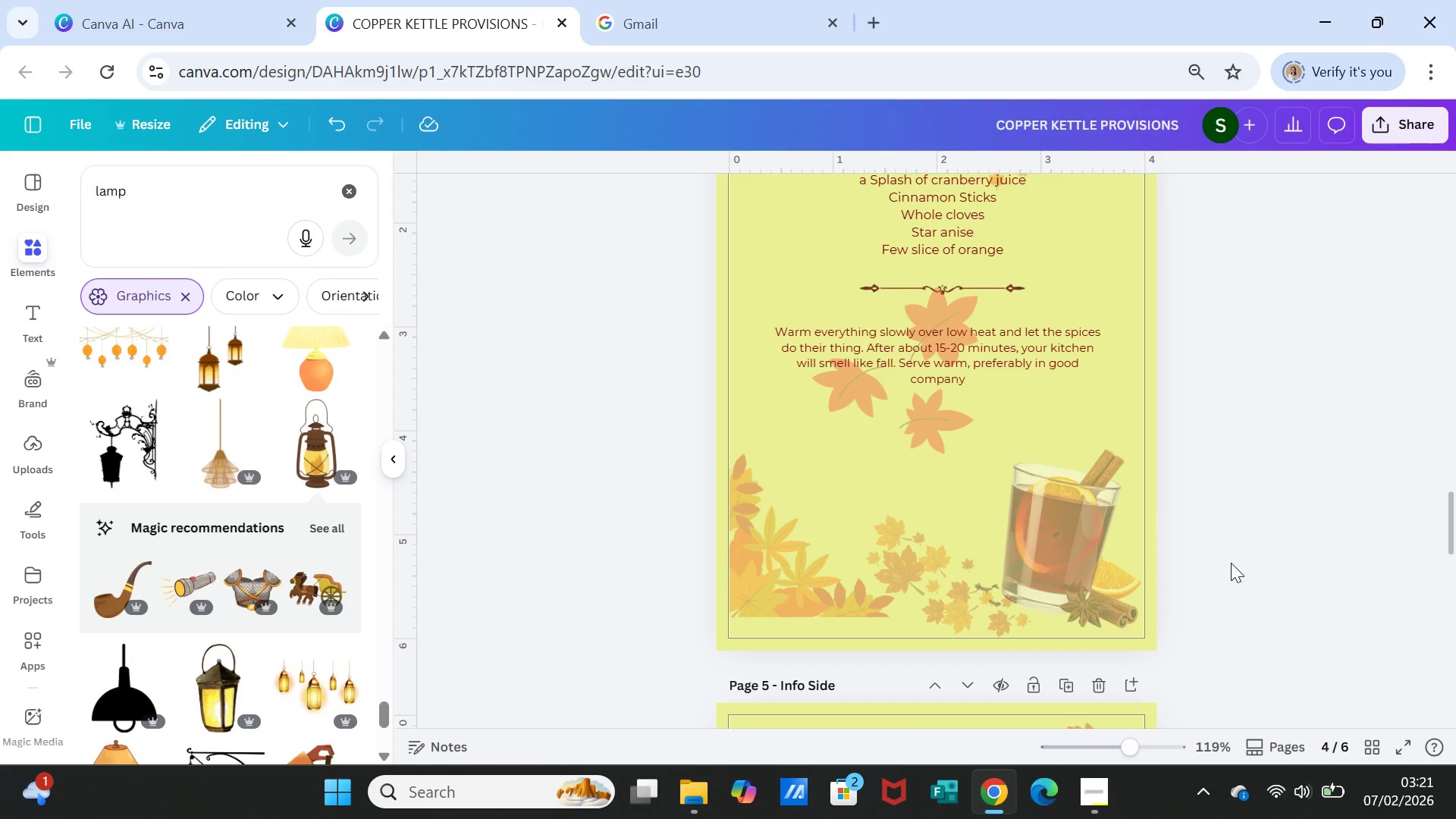 
scroll: coordinate [1231, 563], scroll_direction: up, amount: 4.0
 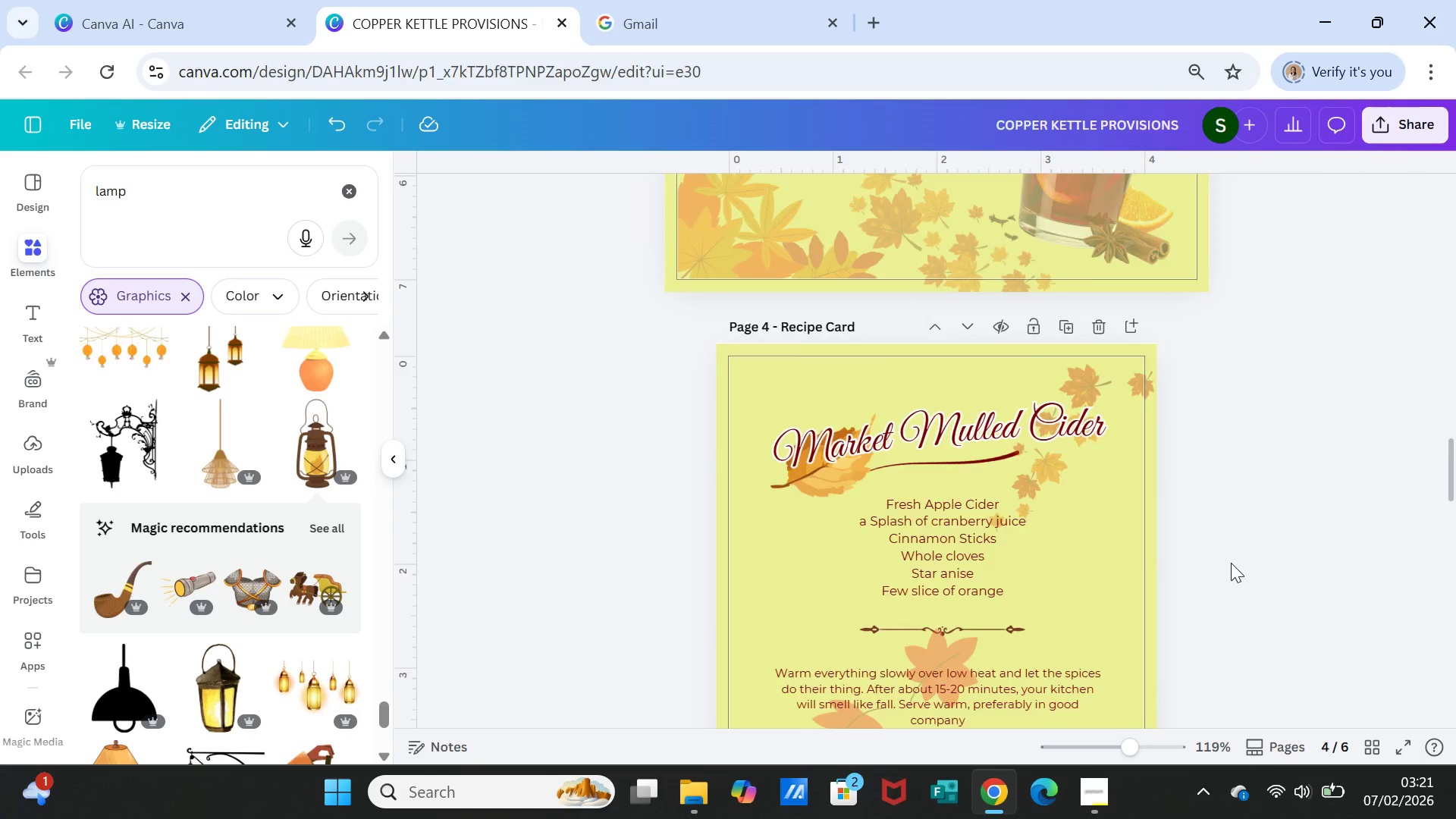 
scroll: coordinate [1231, 563], scroll_direction: down, amount: 1.0
 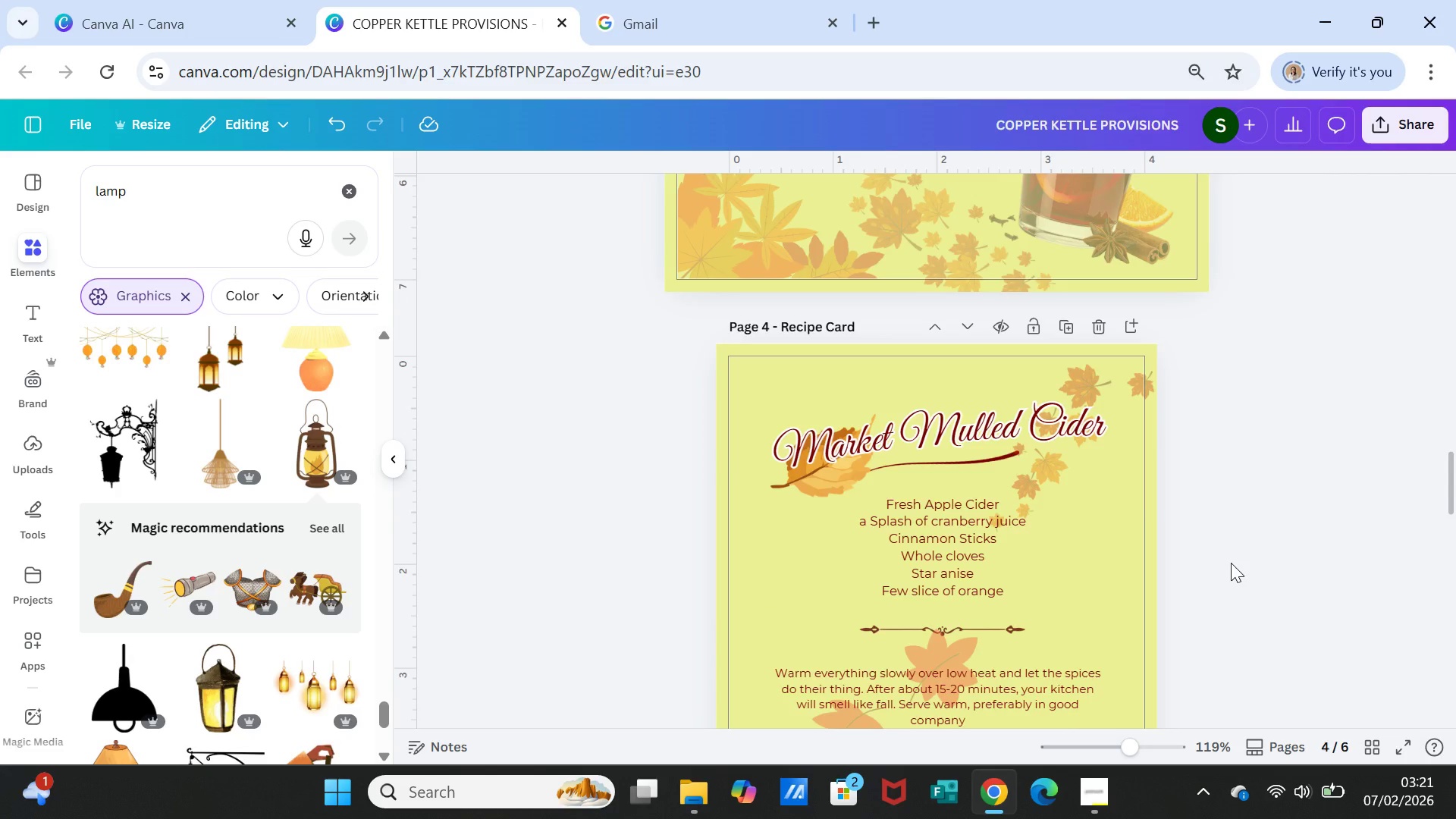 
scroll: coordinate [1231, 563], scroll_direction: up, amount: 7.0
 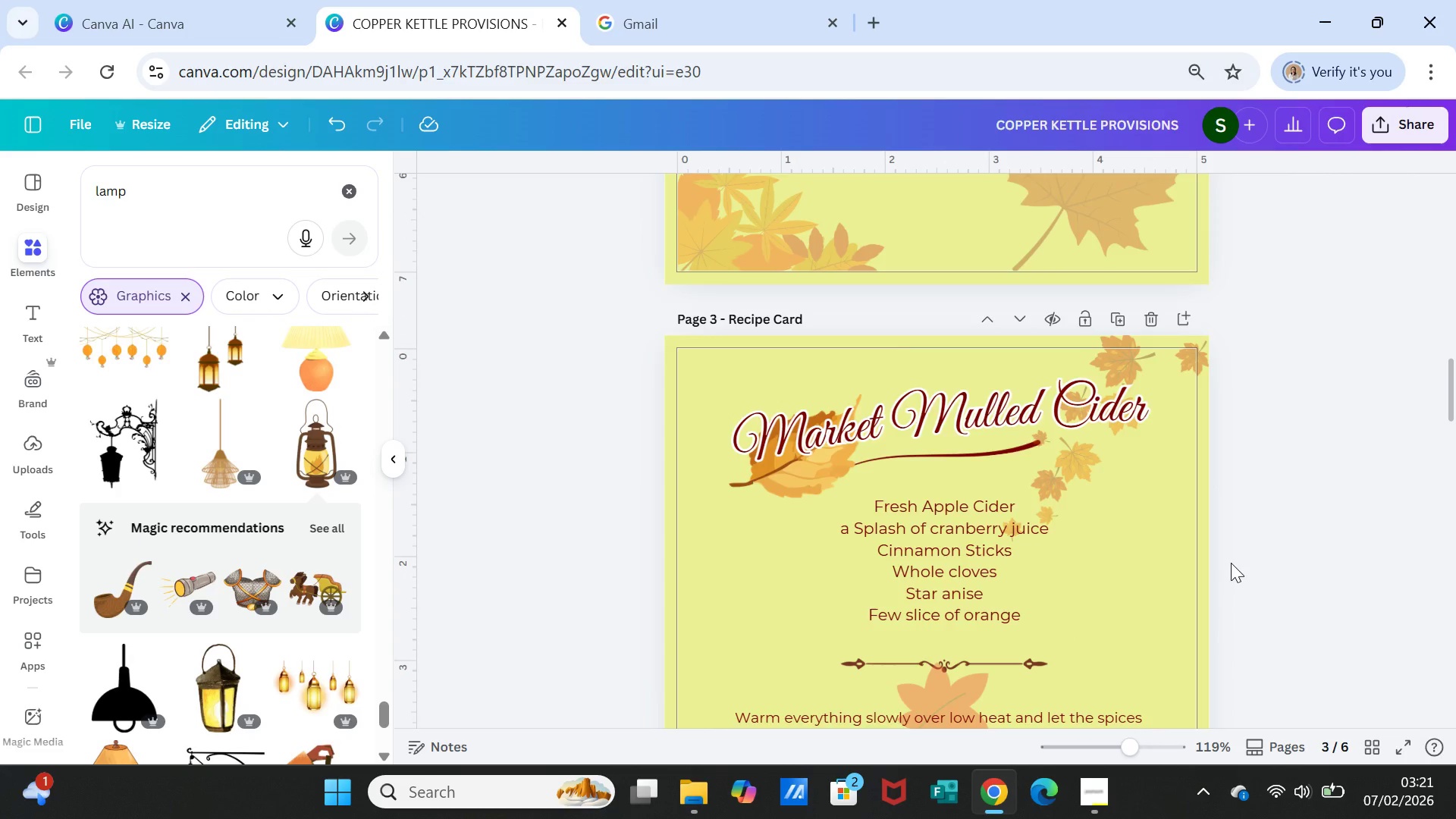 
scroll: coordinate [1231, 563], scroll_direction: down, amount: 5.0
 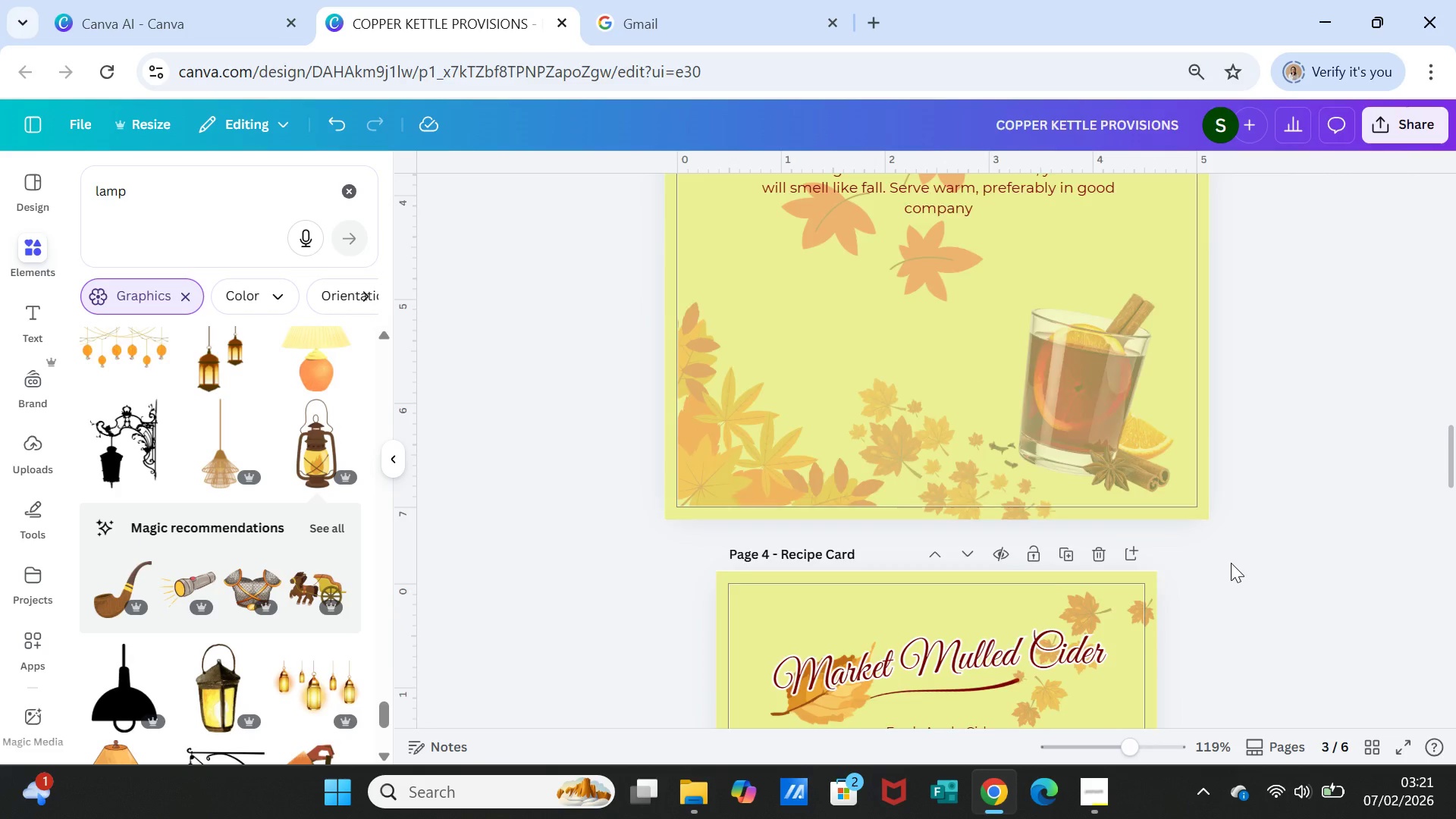 
scroll: coordinate [1231, 563], scroll_direction: up, amount: 6.0
 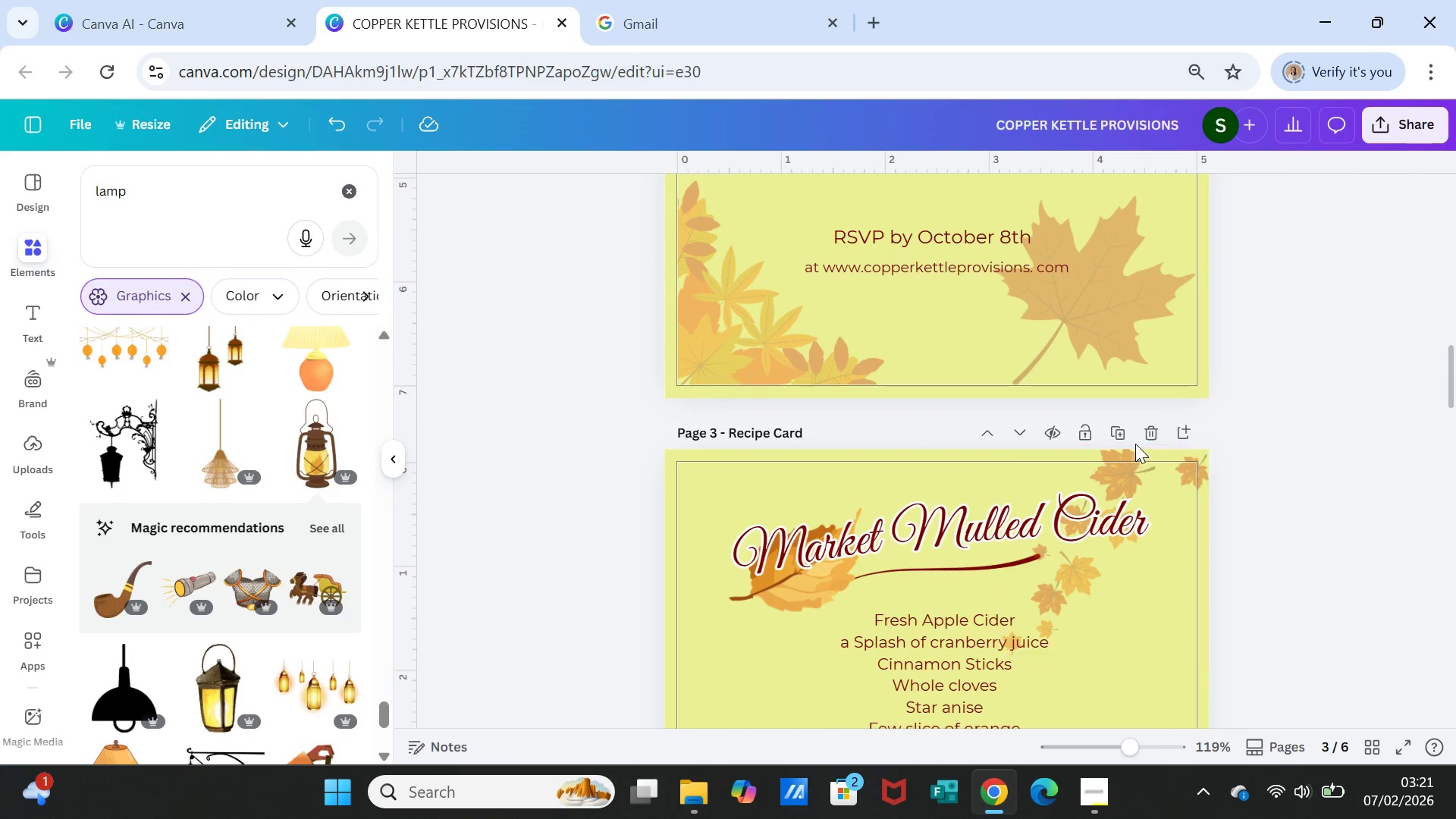 
mouse_move([1140, 453])
 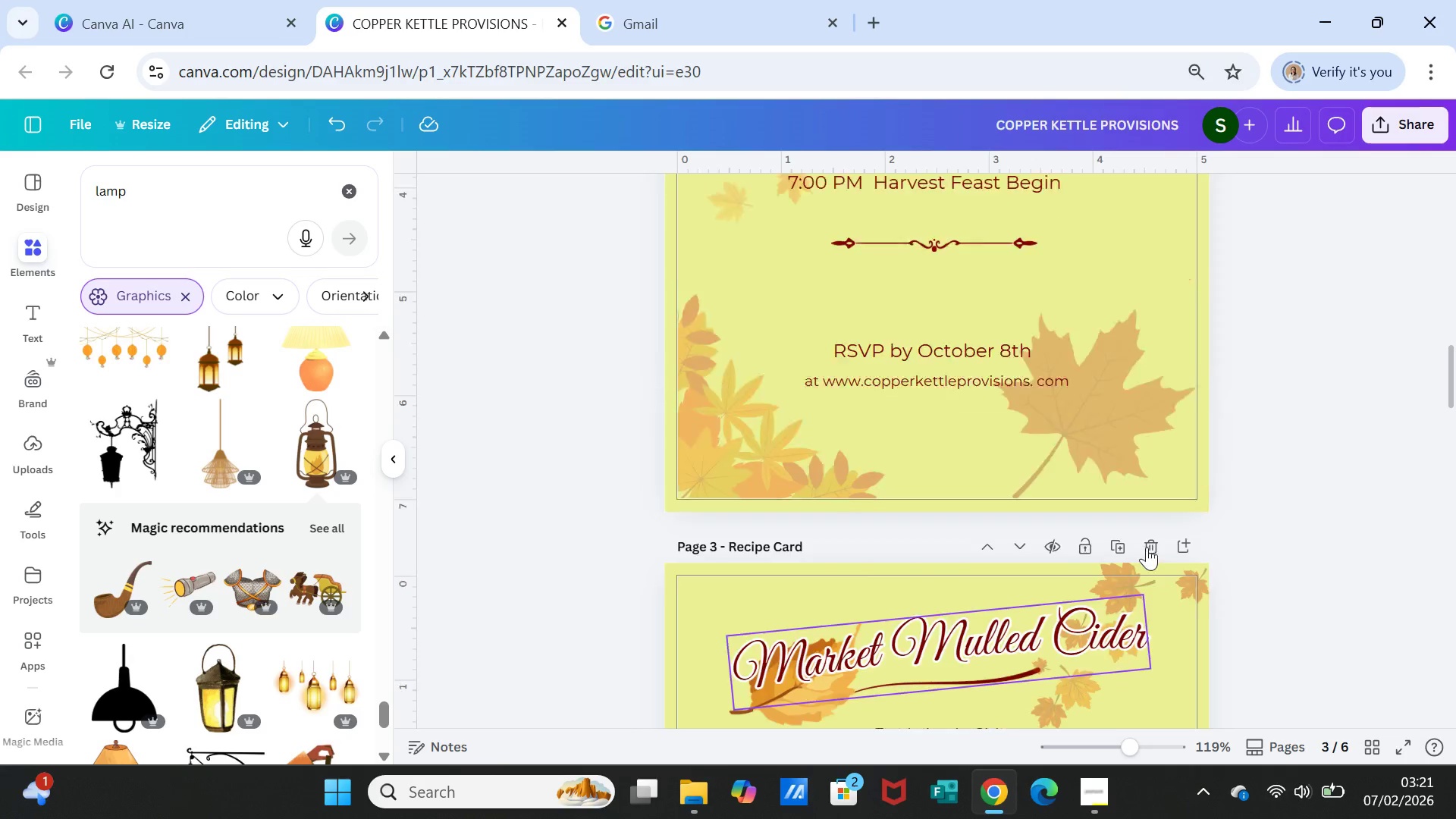 
scroll: coordinate [1147, 548], scroll_direction: up, amount: 4.0
 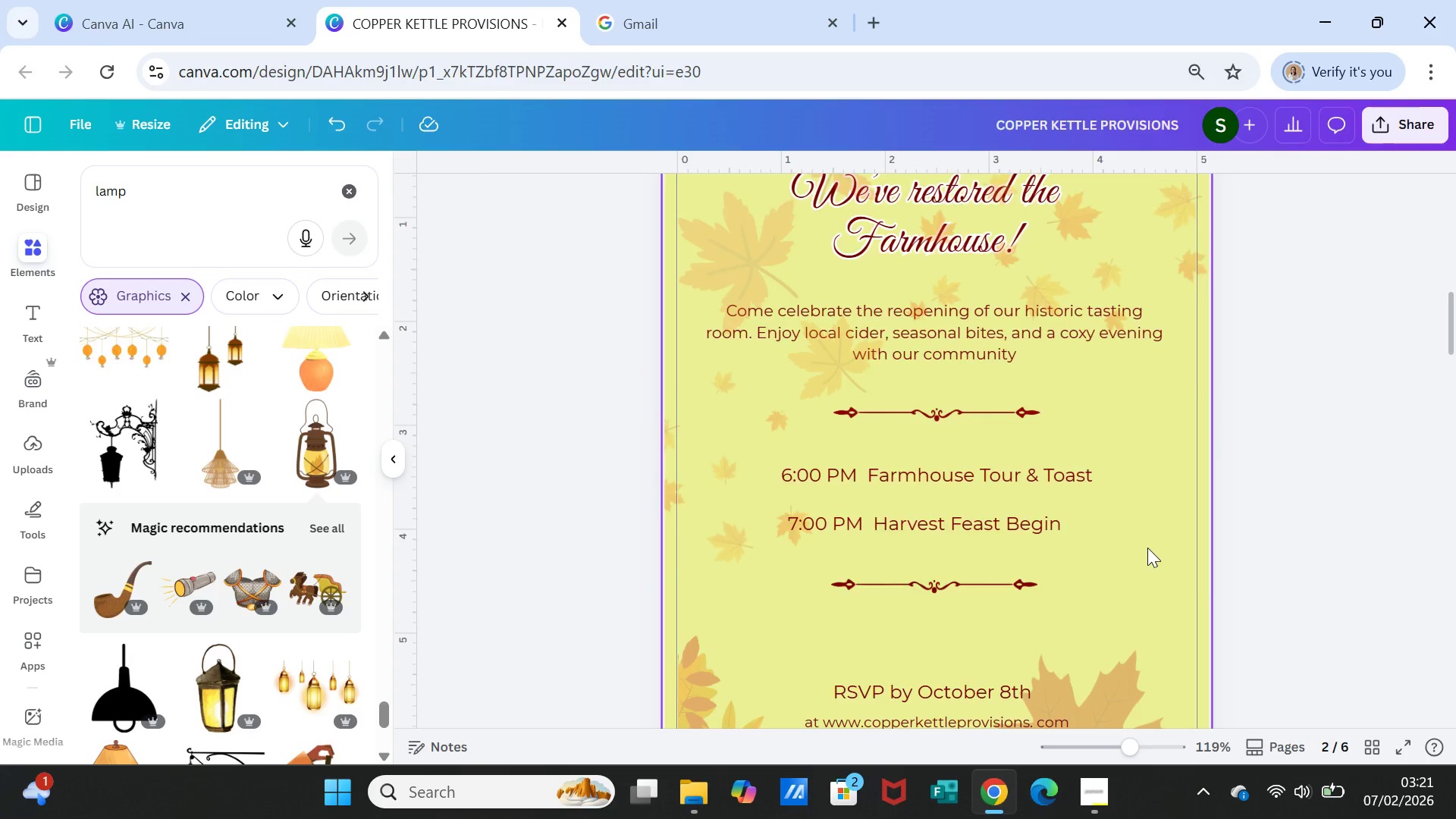 
scroll: coordinate [1147, 548], scroll_direction: down, amount: 4.0
 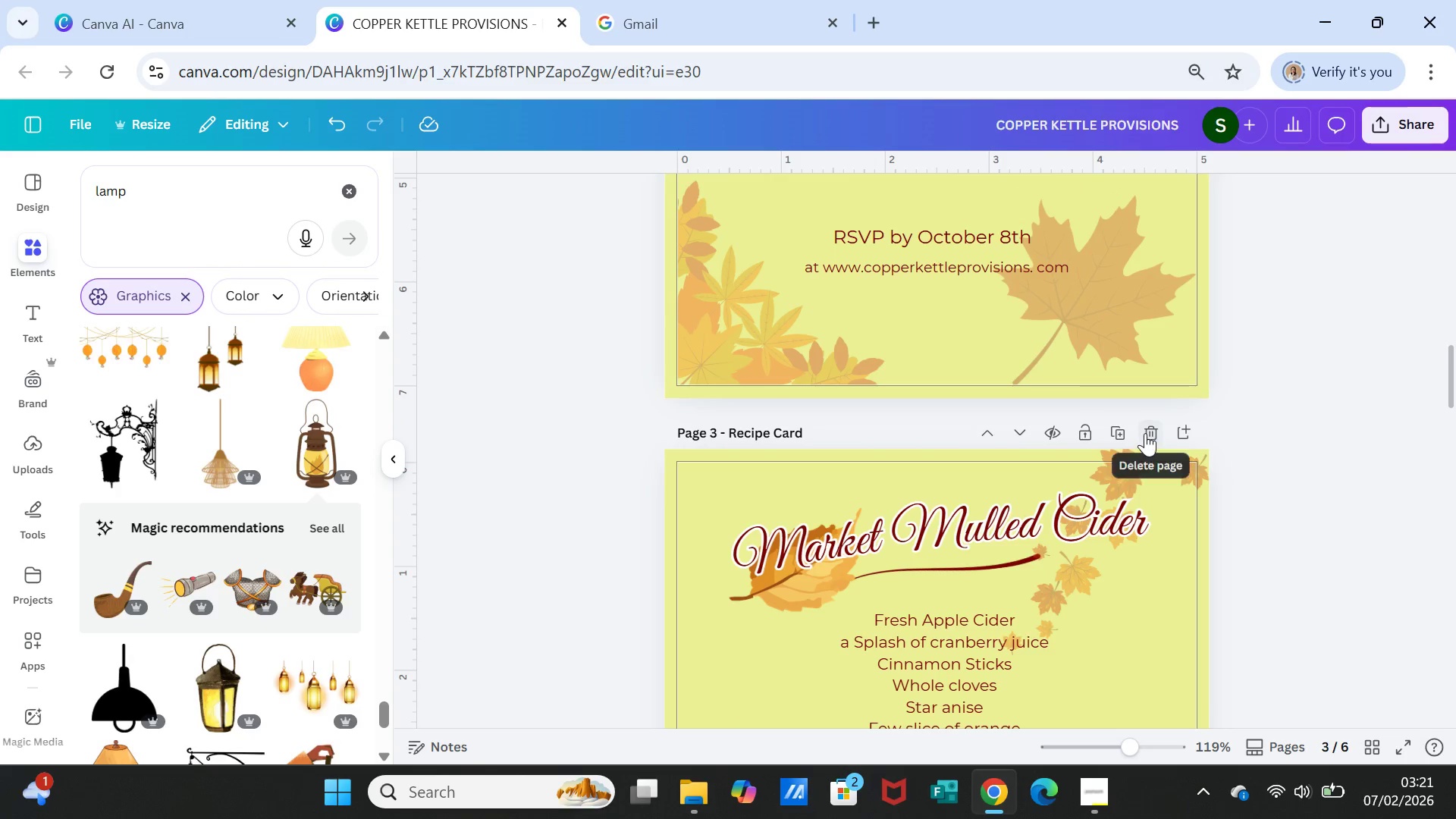 
left_click([1145, 433])
 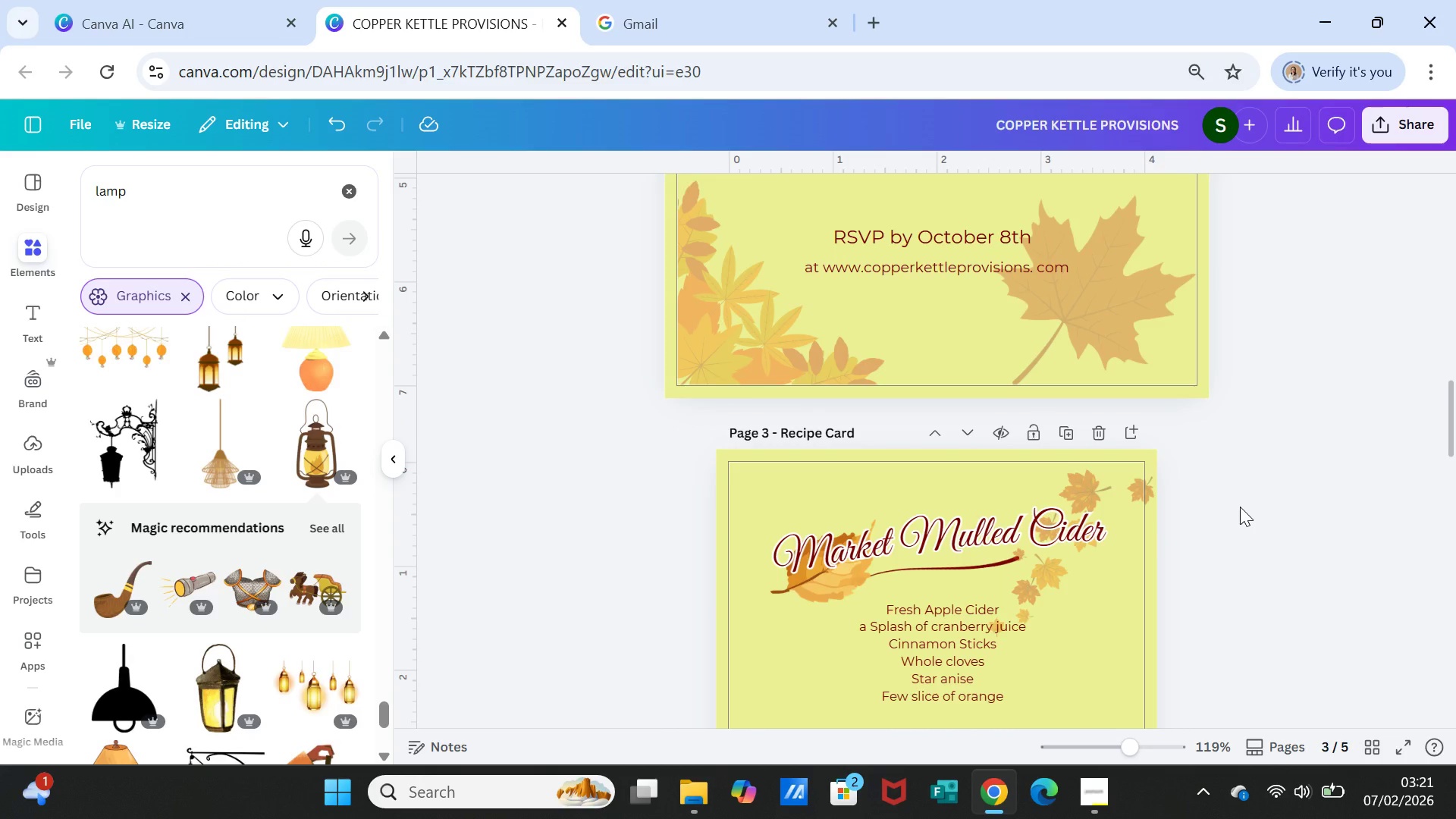 
scroll: coordinate [1240, 507], scroll_direction: down, amount: 7.0
 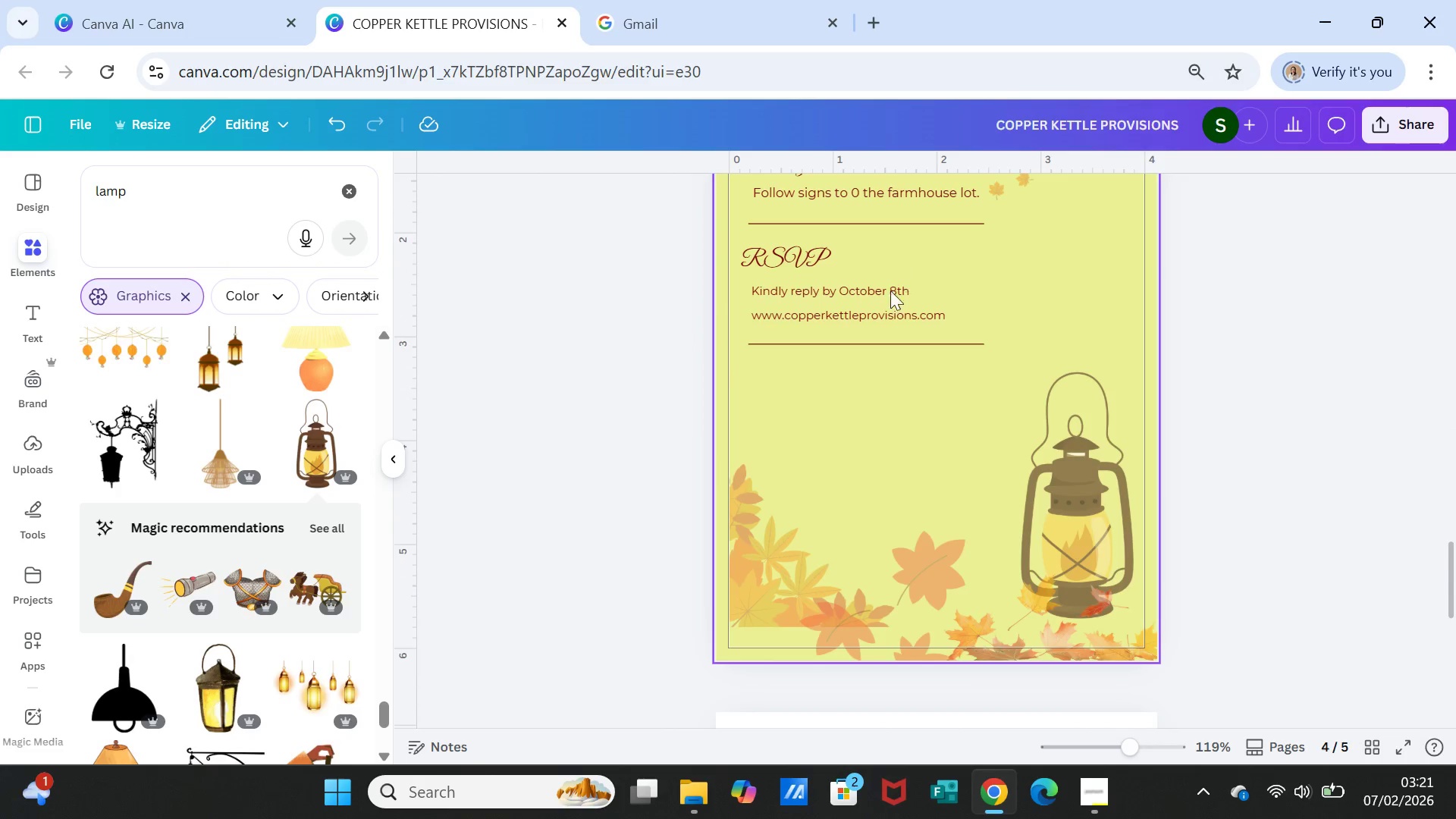 
left_click([874, 318])
 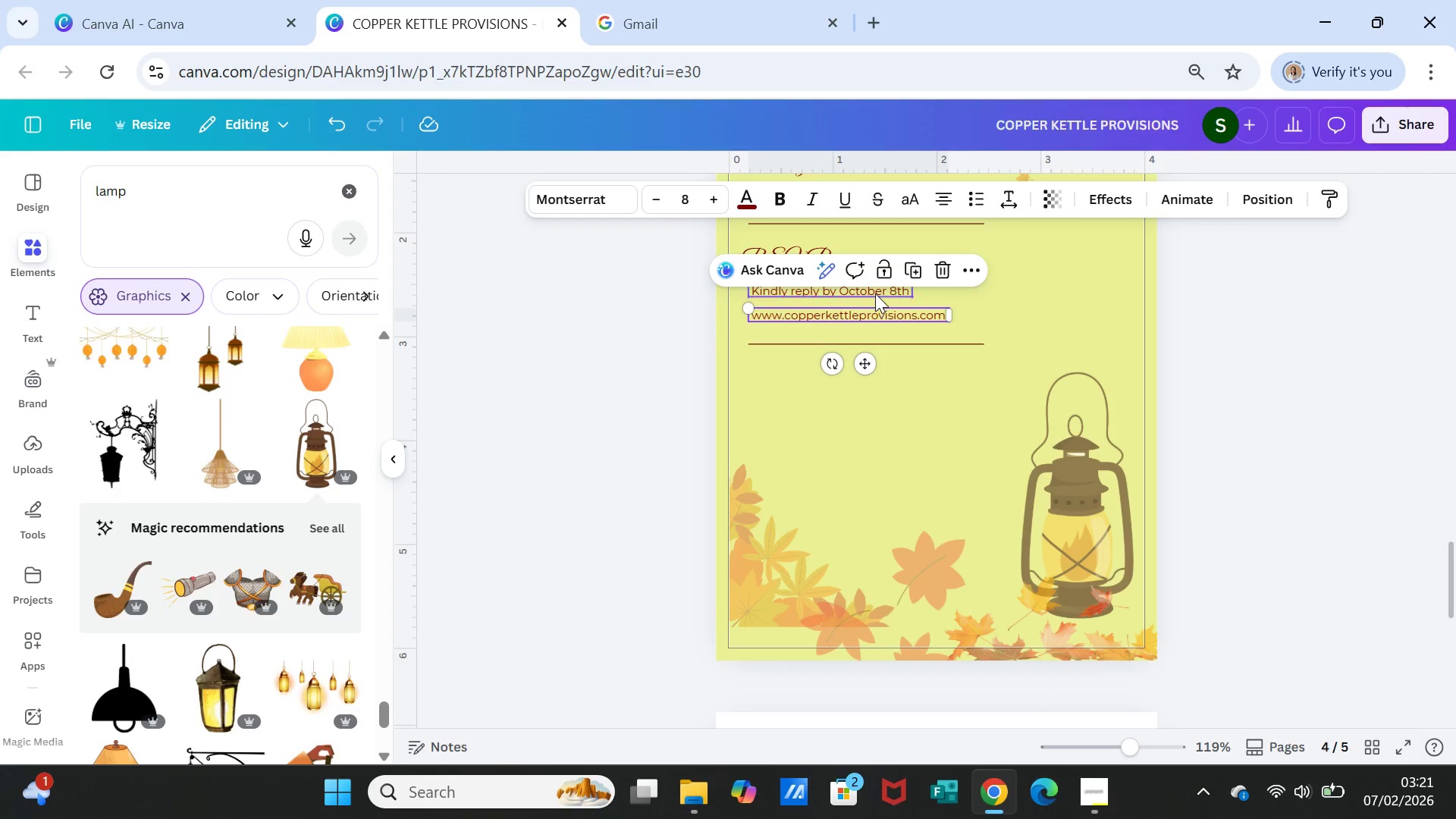 
left_click([875, 293])
 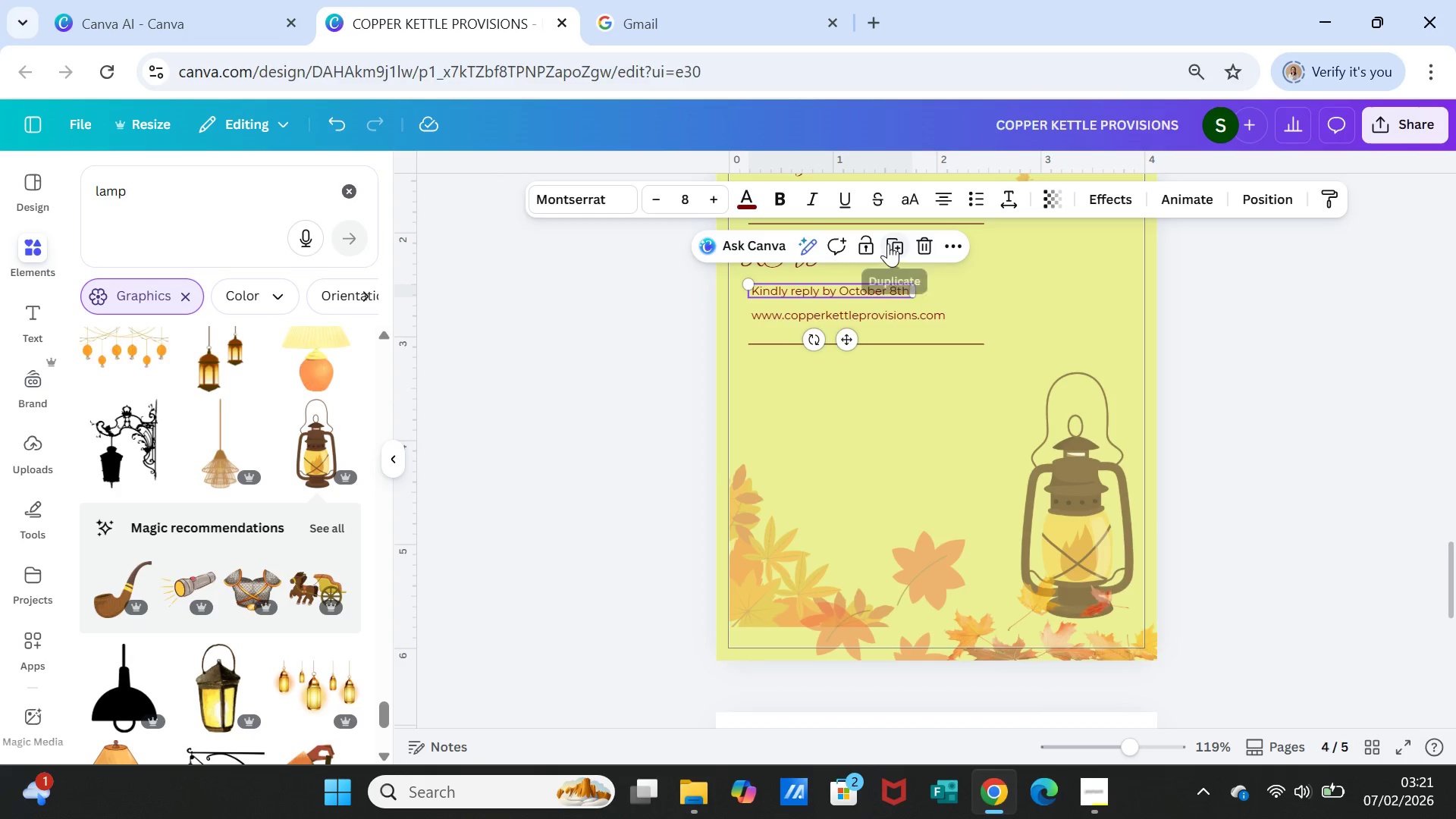 
left_click([892, 240])
 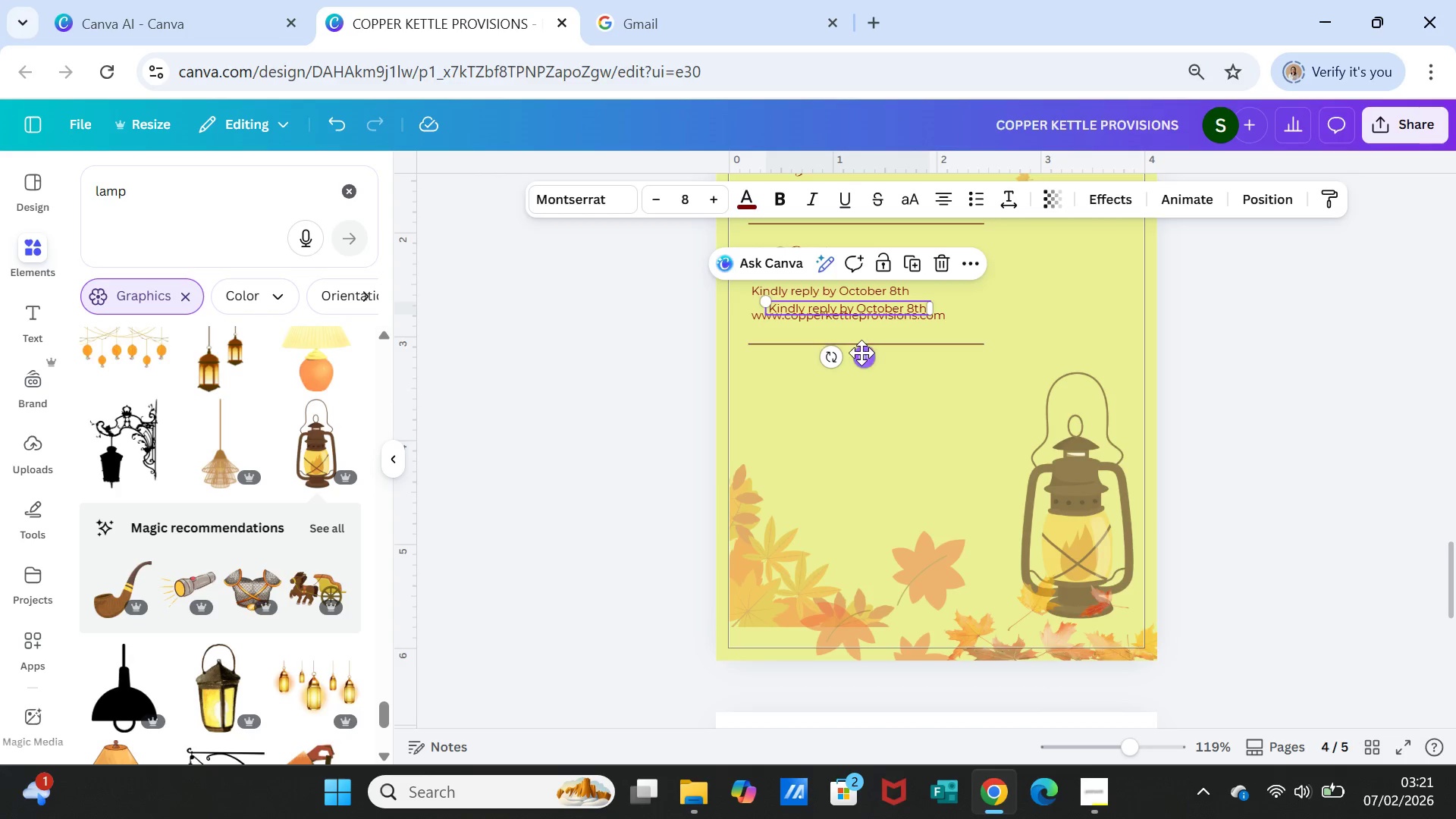 
left_click_drag(start_coordinate=[861, 355], to_coordinate=[852, 424])
 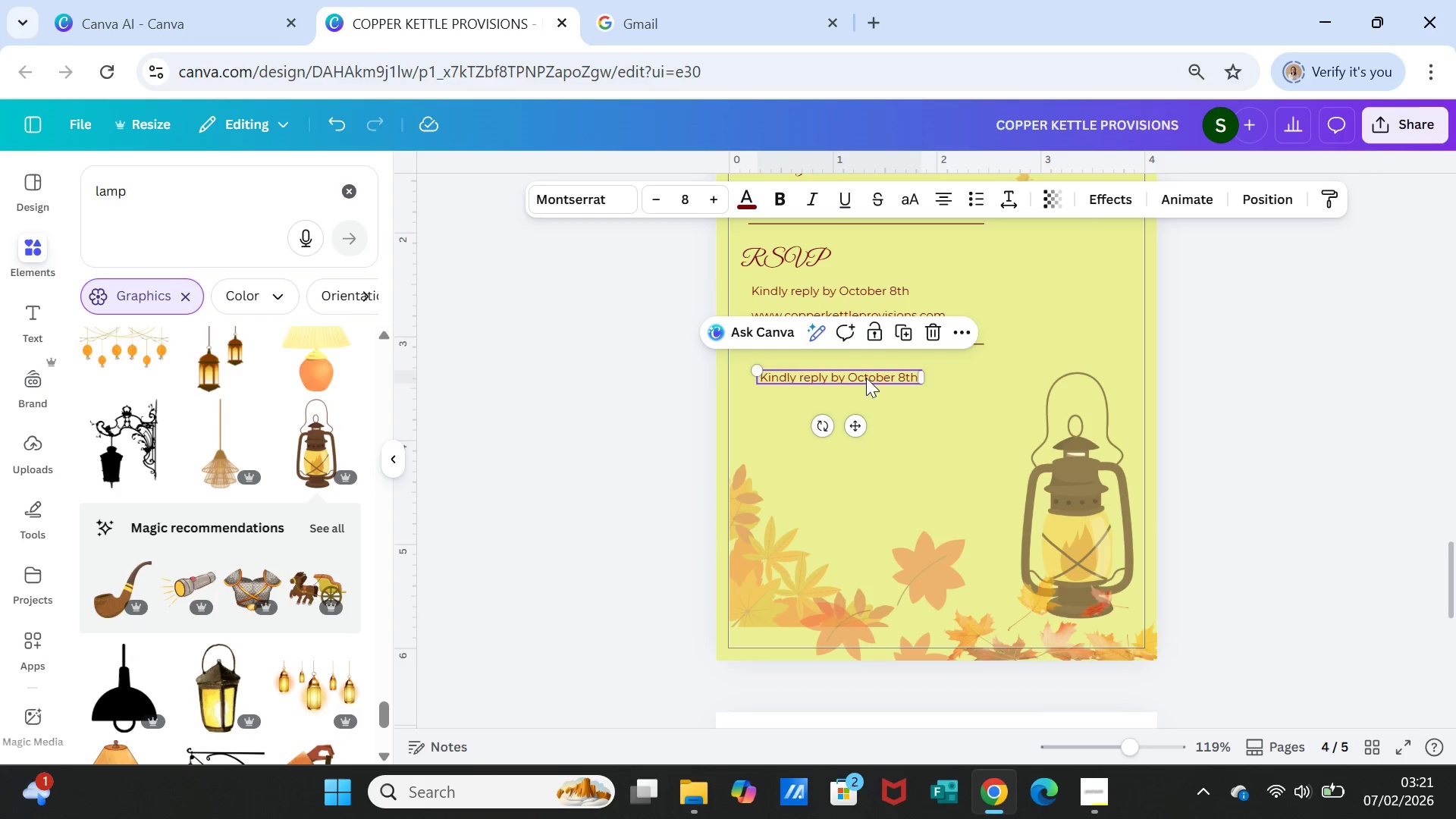 
double_click([866, 378])
 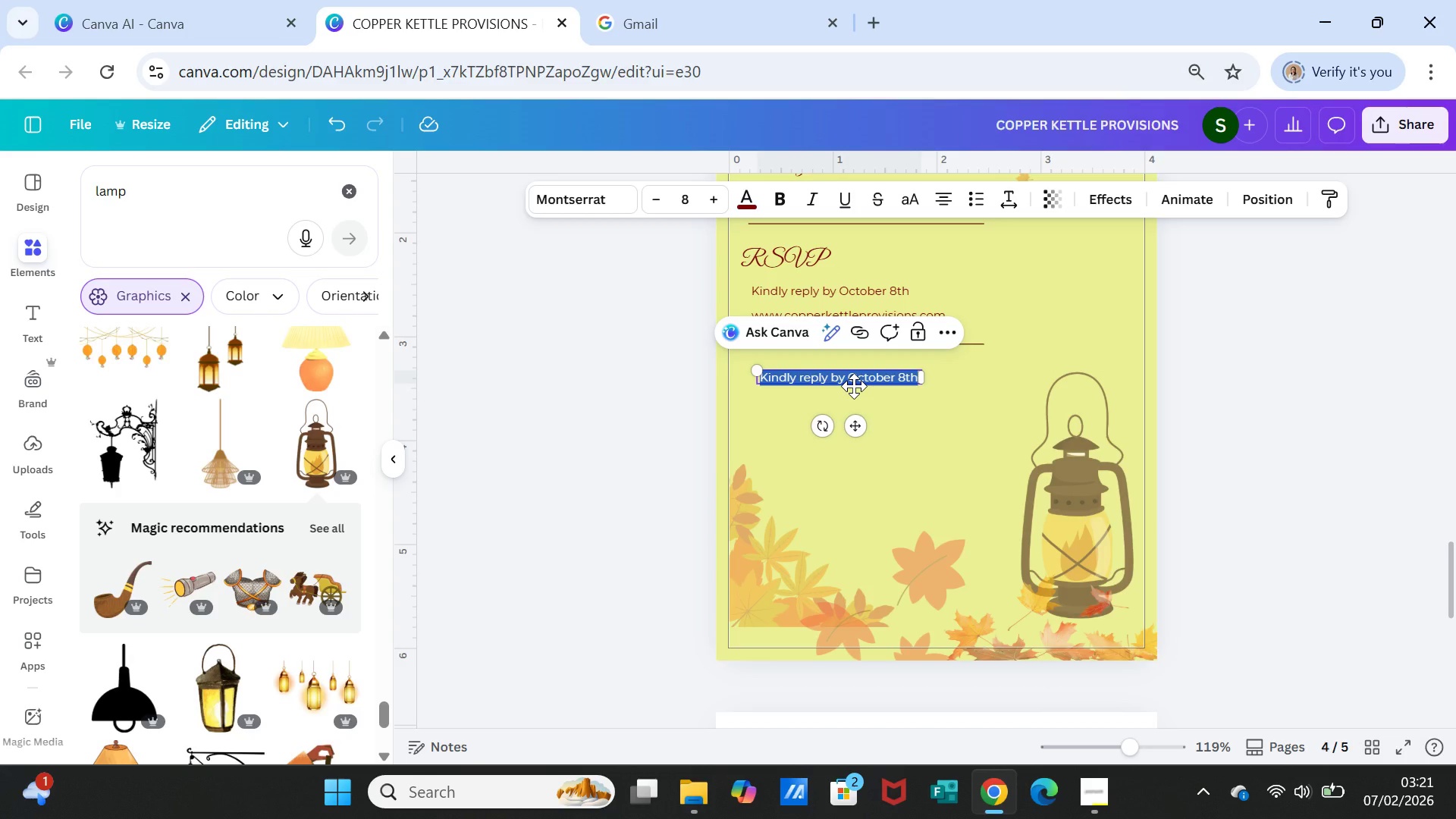 
type(We look forward to clele)
key(Backspace)
key(Backspace)
key(Backspace)
key(Backspace)
type(elebrating with you!)
 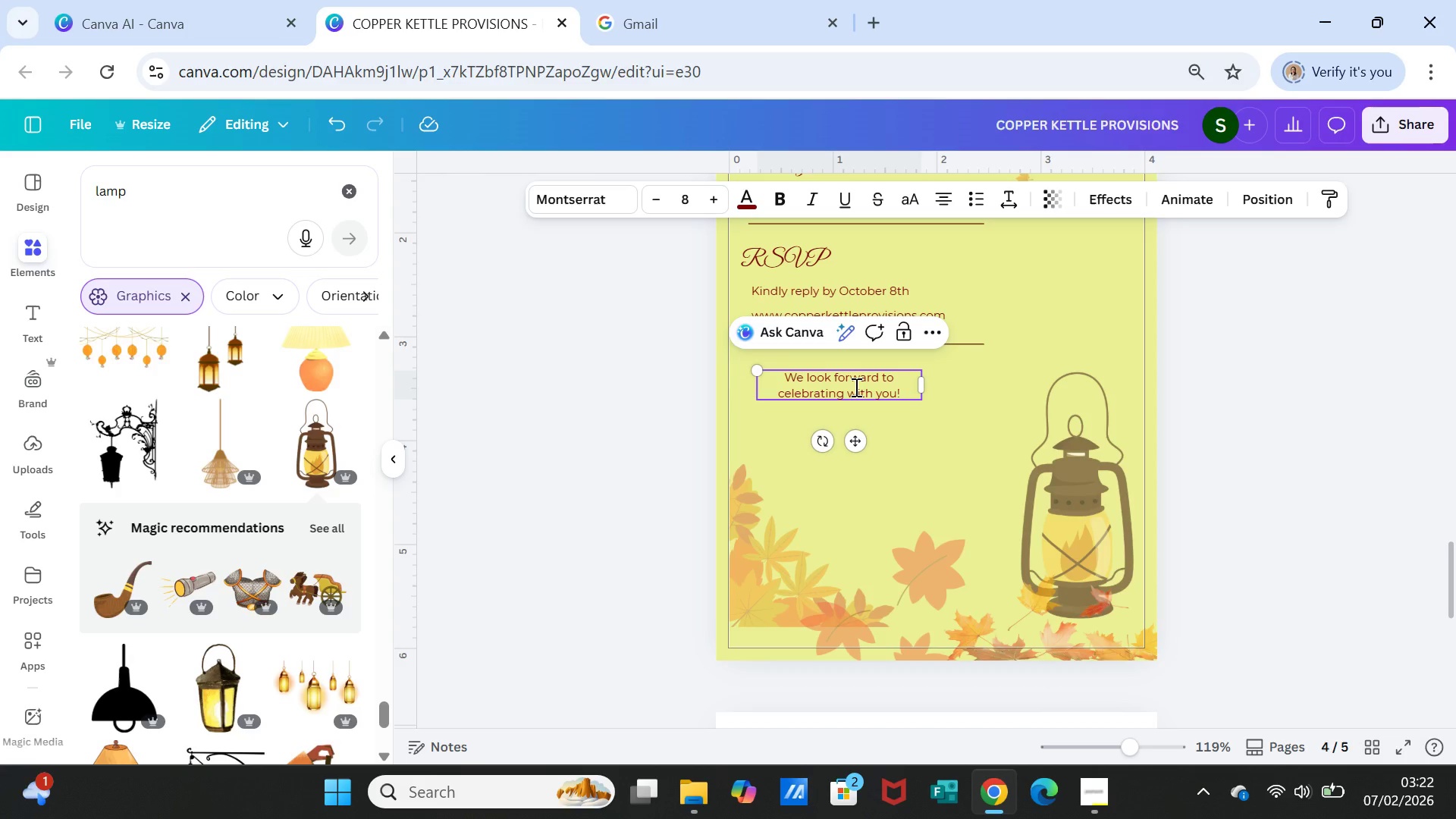 
left_click([944, 430])
 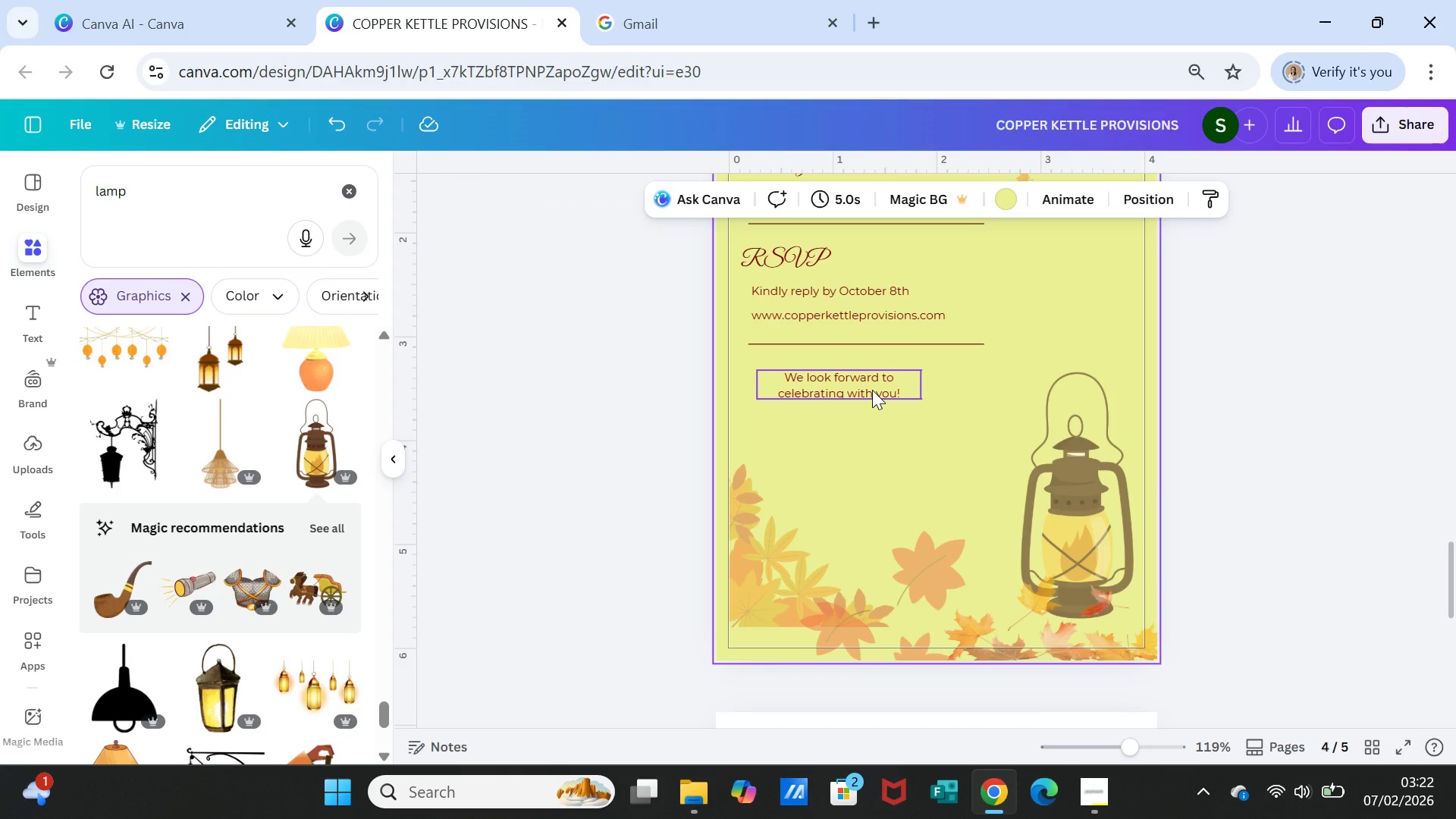 
left_click([872, 390])
 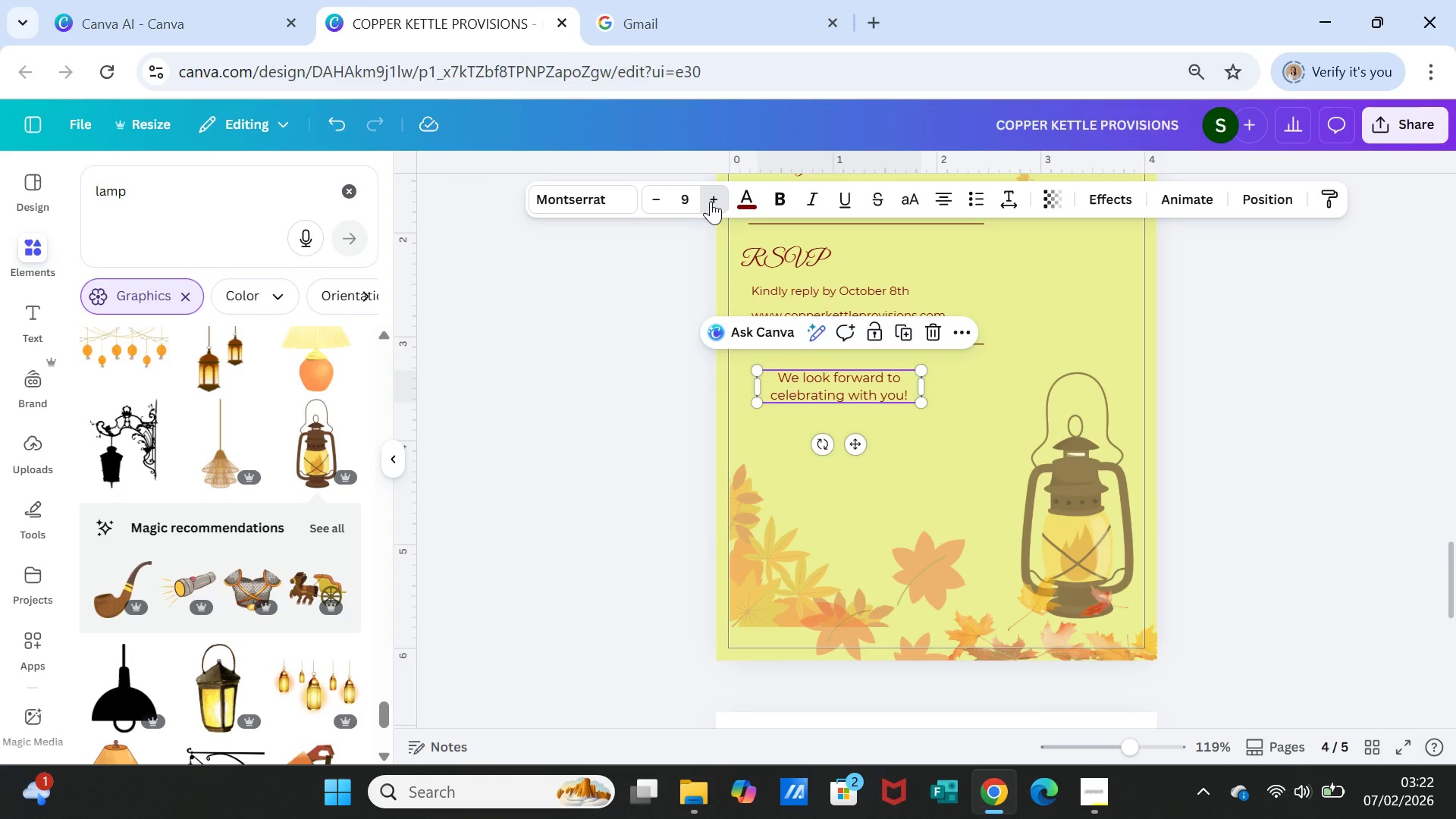 
left_click([711, 201])
 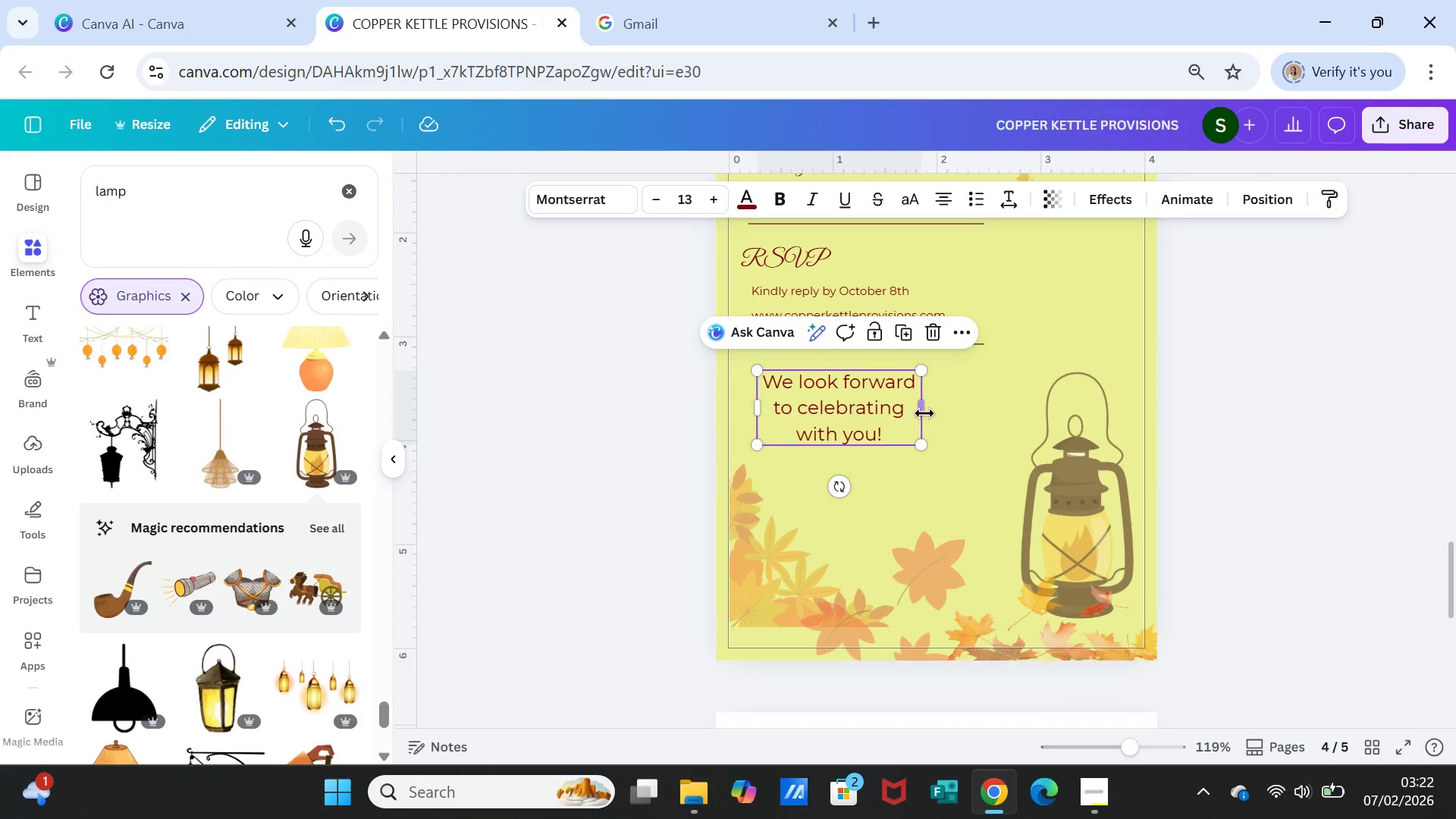 
left_click_drag(start_coordinate=[924, 413], to_coordinate=[974, 411])
 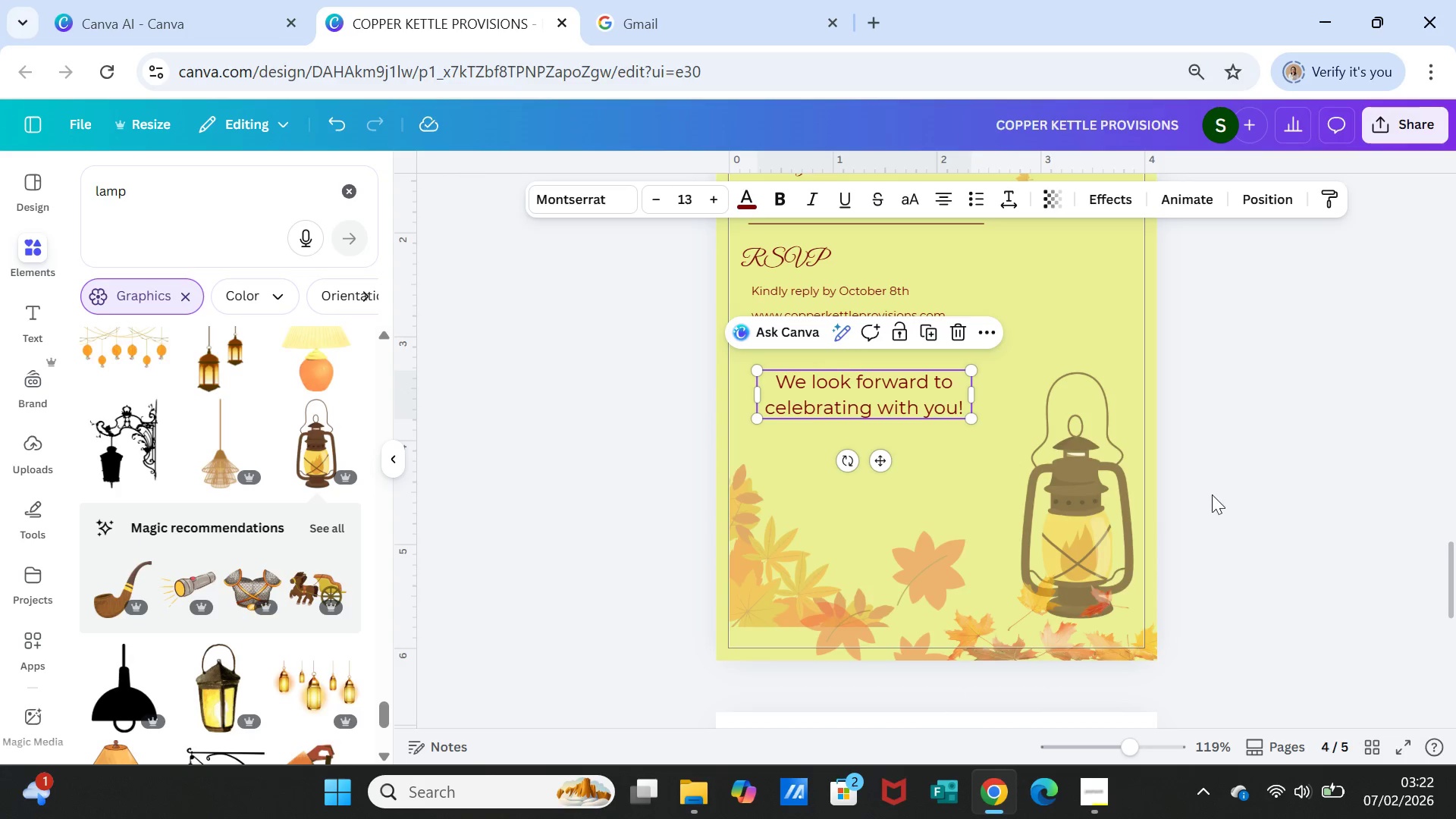 
left_click([1221, 496])
 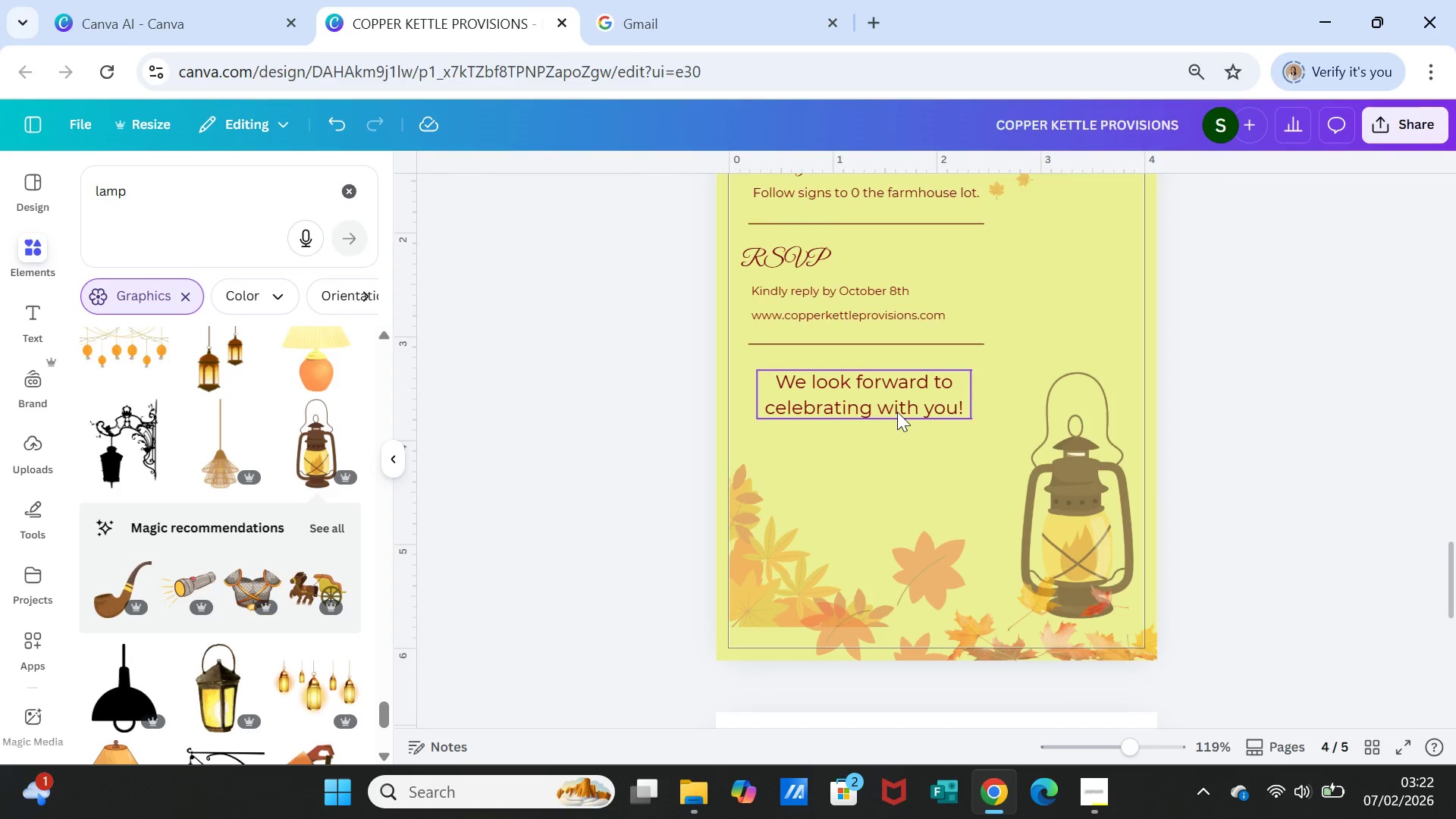 
left_click_drag(start_coordinate=[897, 412], to_coordinate=[912, 433])
 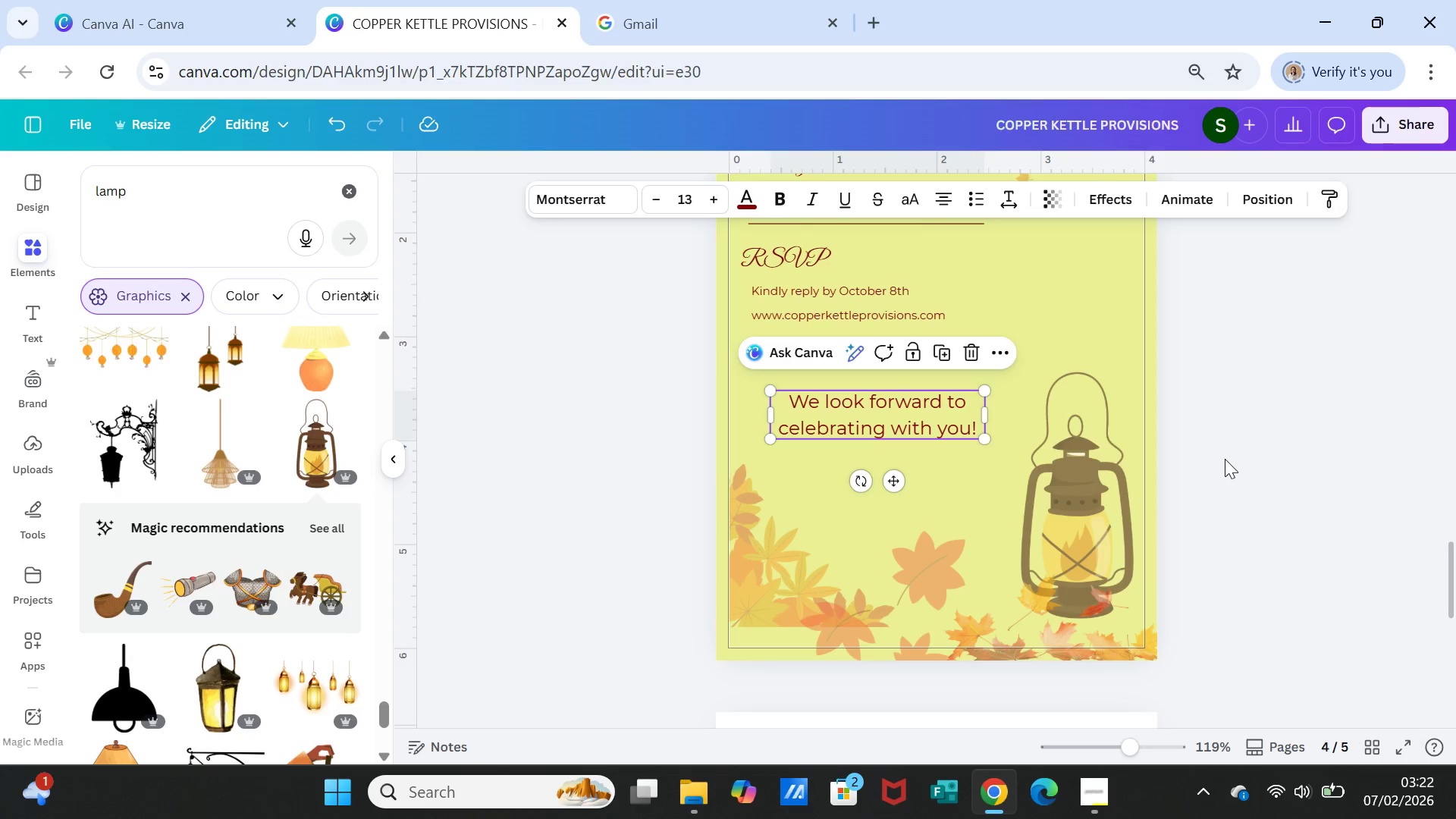 
left_click([1225, 459])
 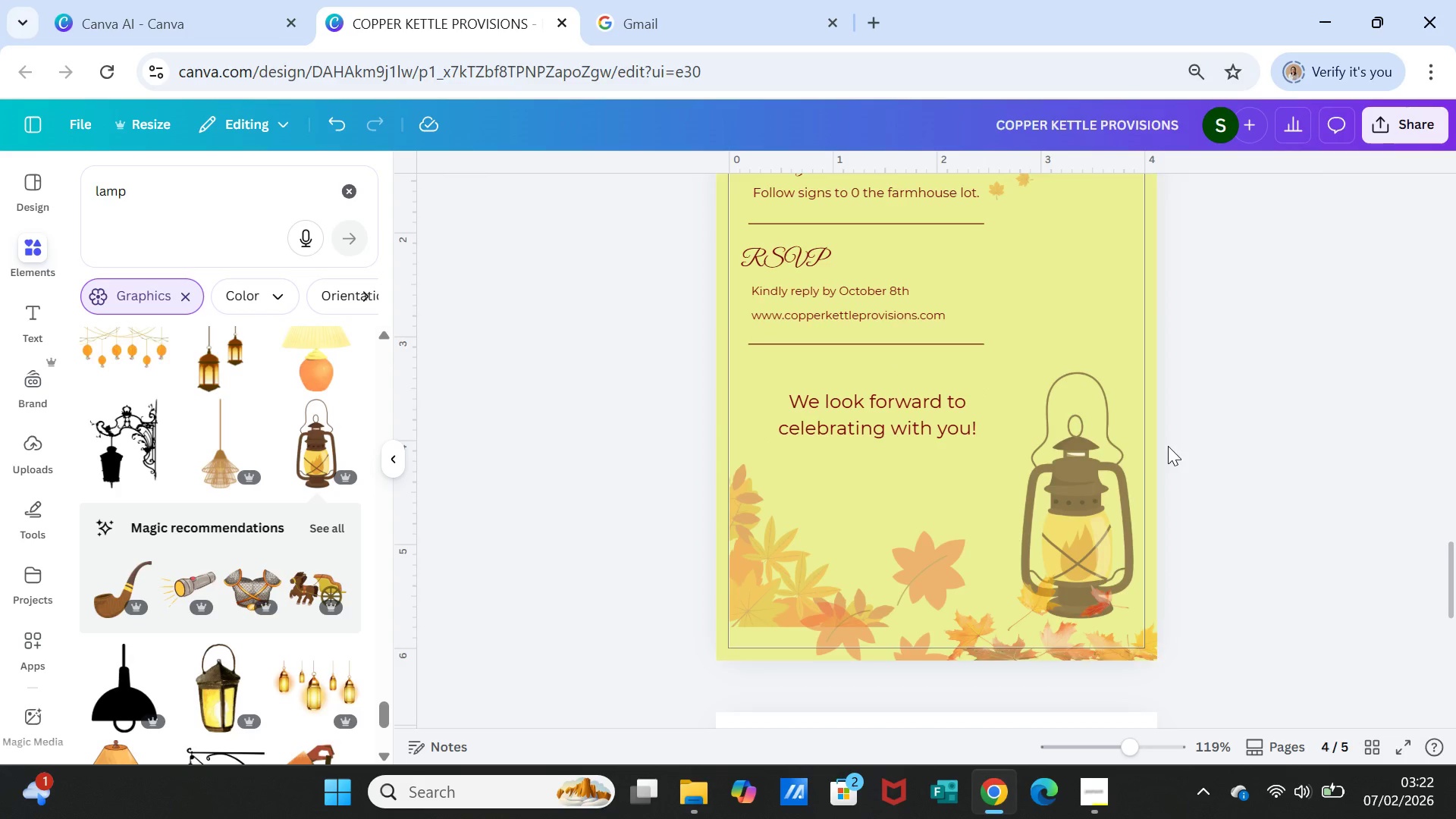 
left_click([931, 435])
 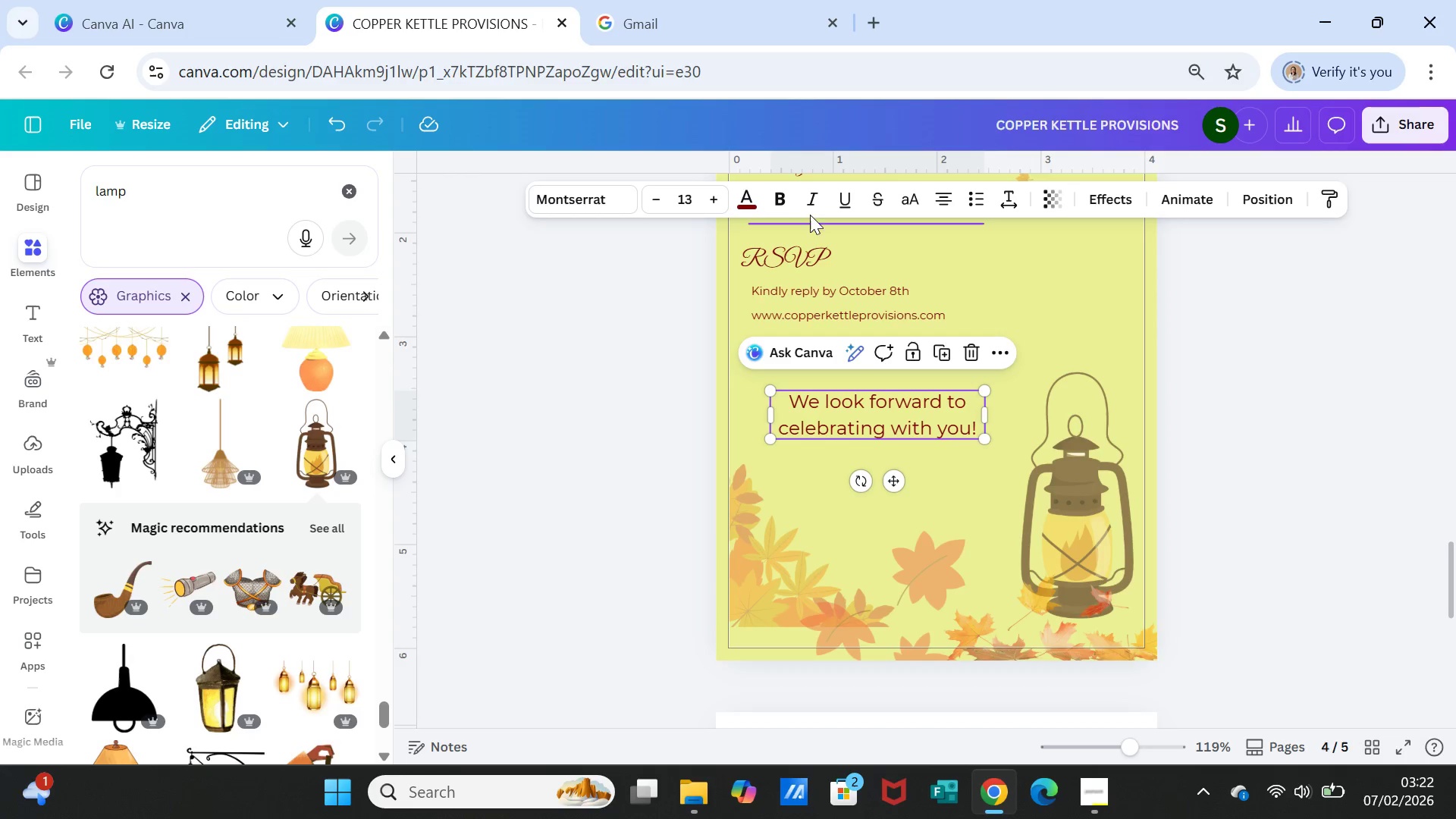 
left_click([814, 203])
 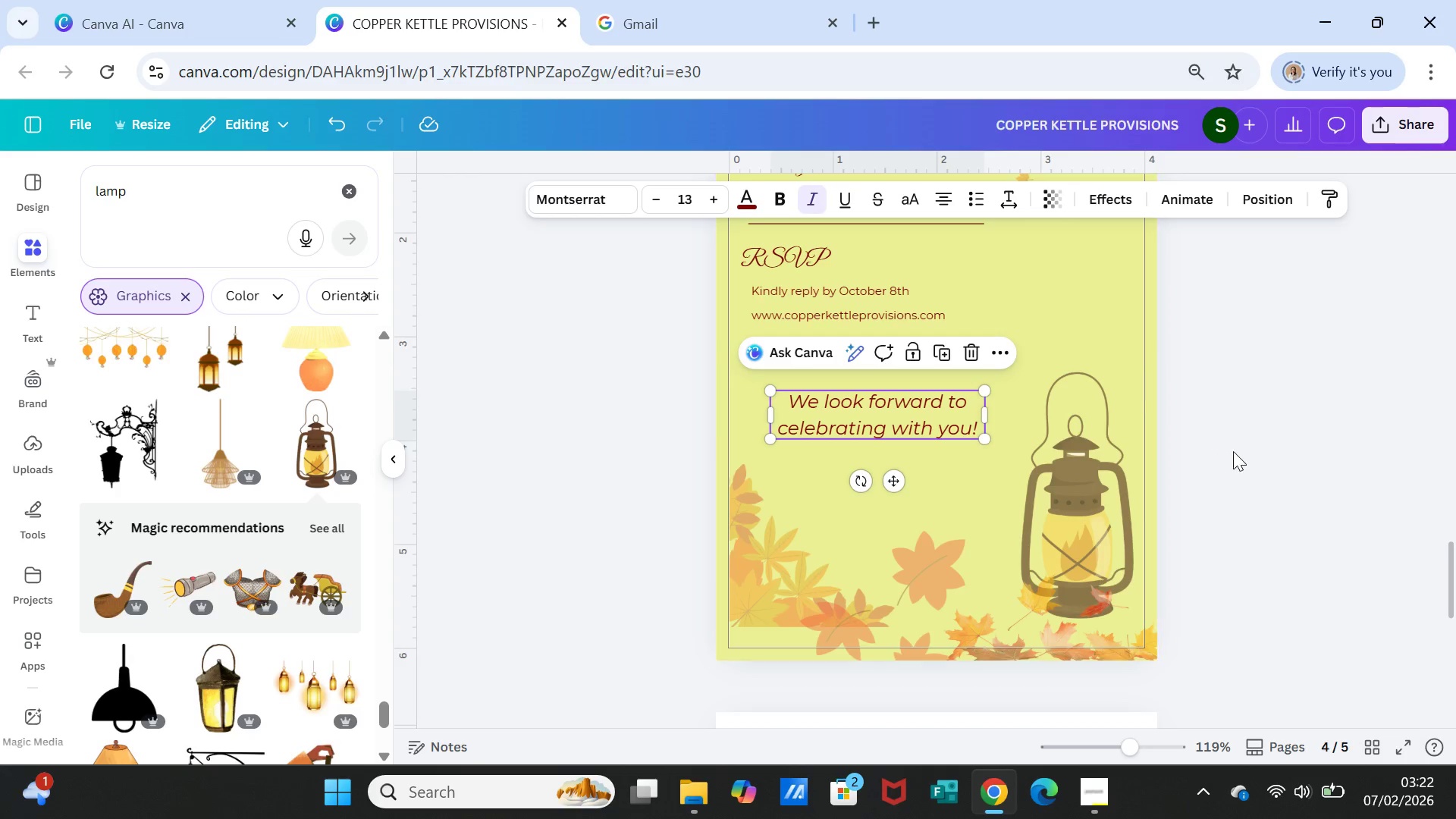 
left_click([1254, 472])
 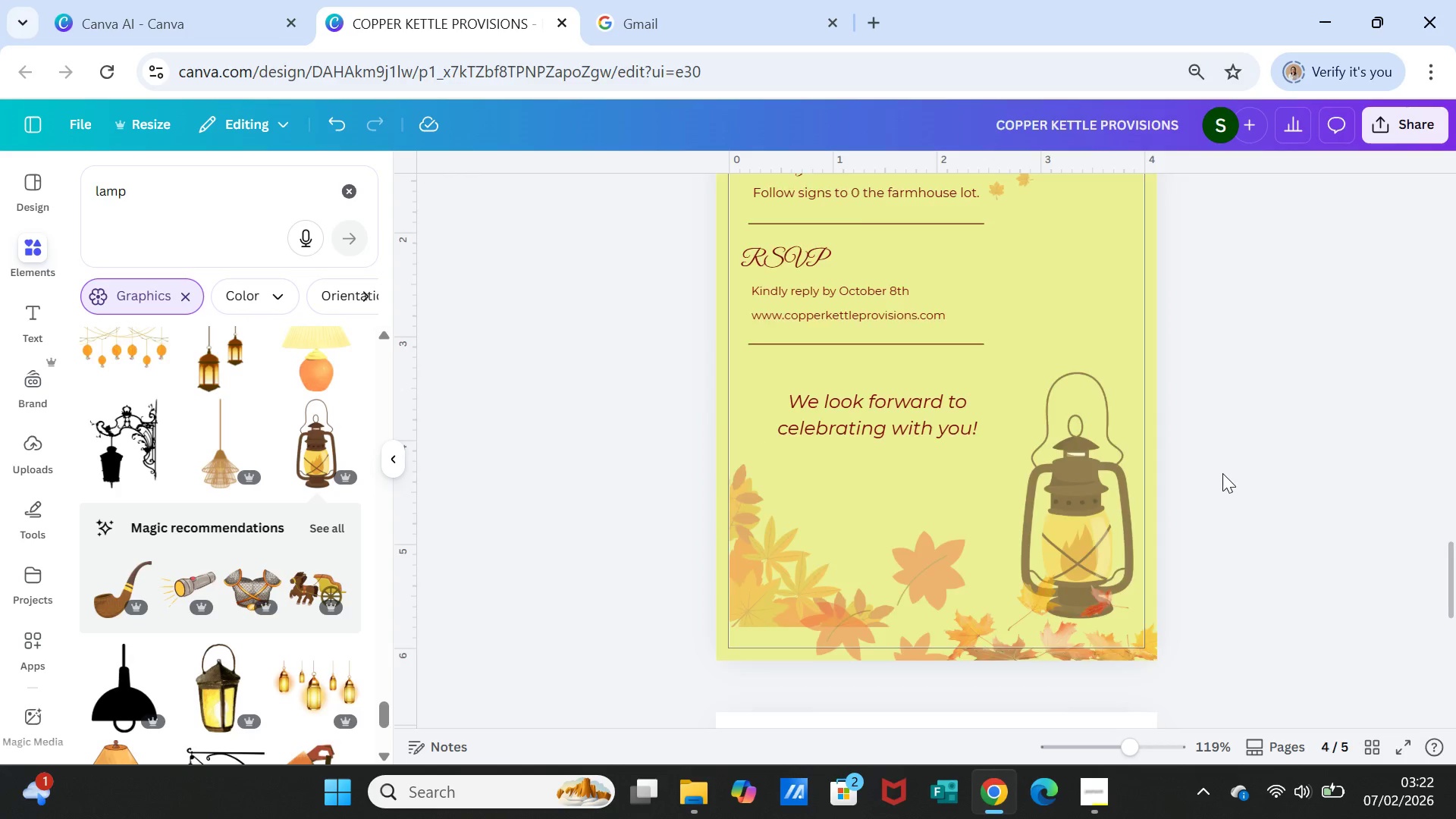 
scroll: coordinate [1164, 485], scroll_direction: up, amount: 6.0
 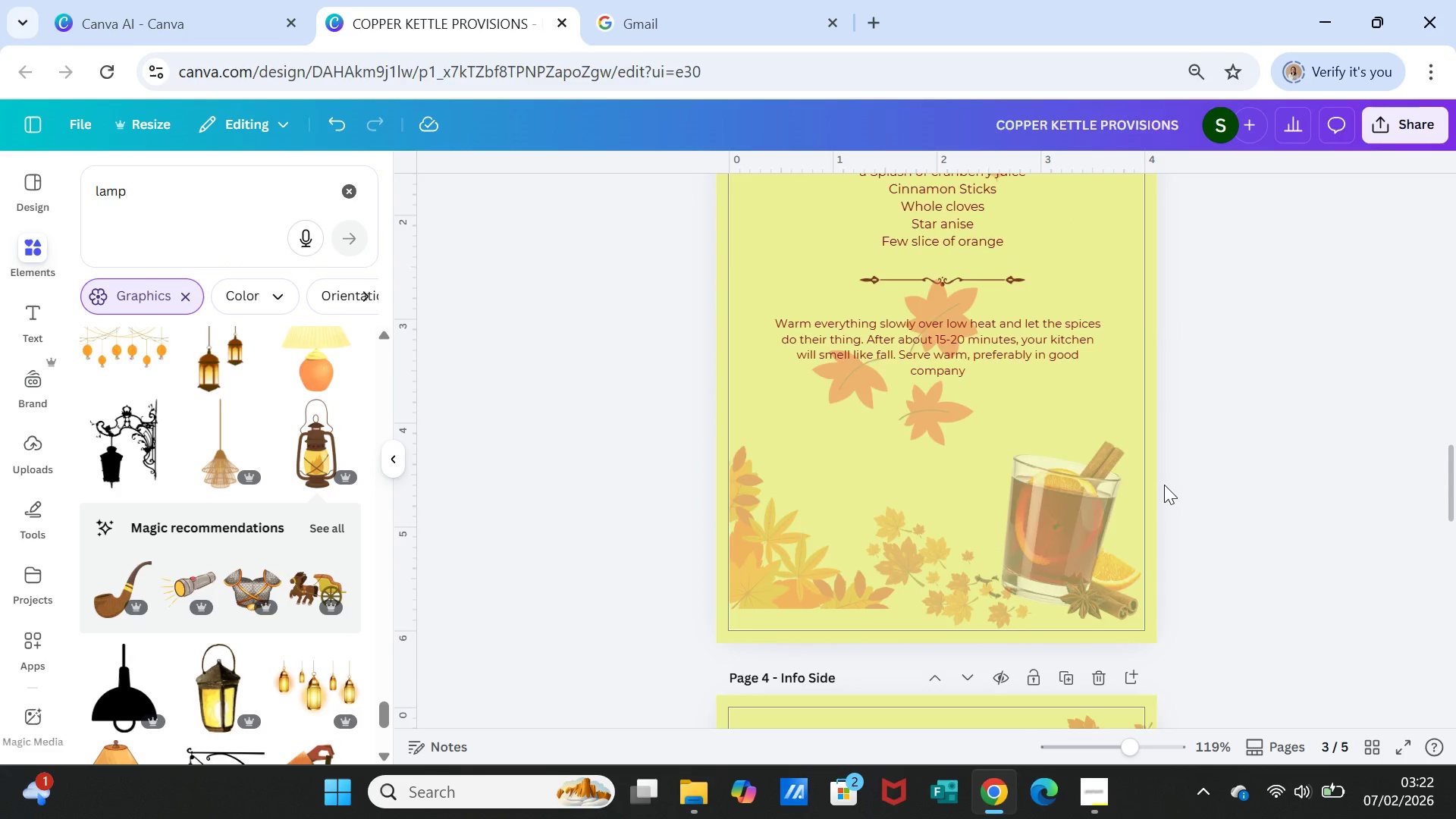 
scroll: coordinate [1164, 485], scroll_direction: down, amount: 1.0
 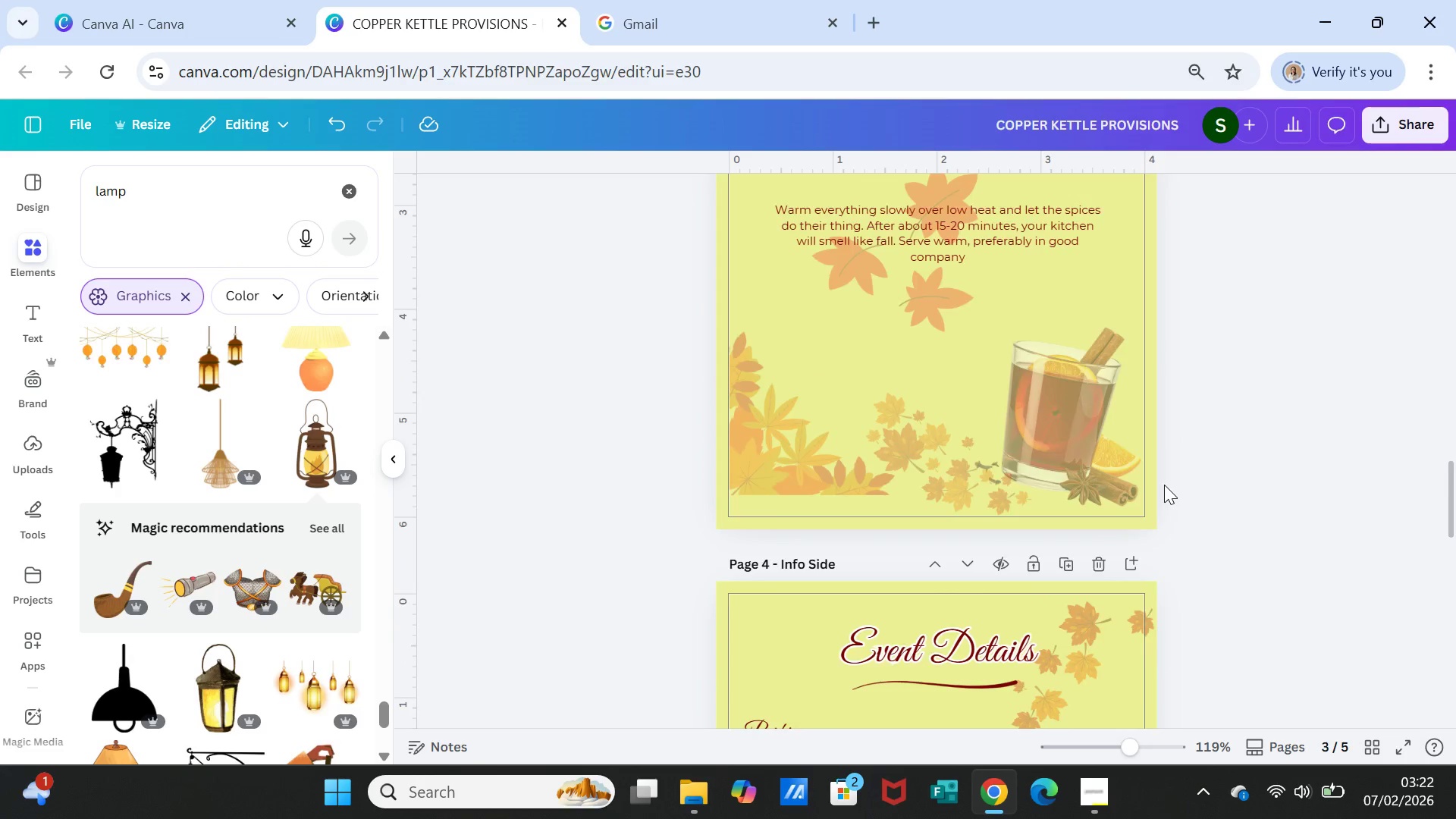 
scroll: coordinate [1164, 485], scroll_direction: up, amount: 1.0
 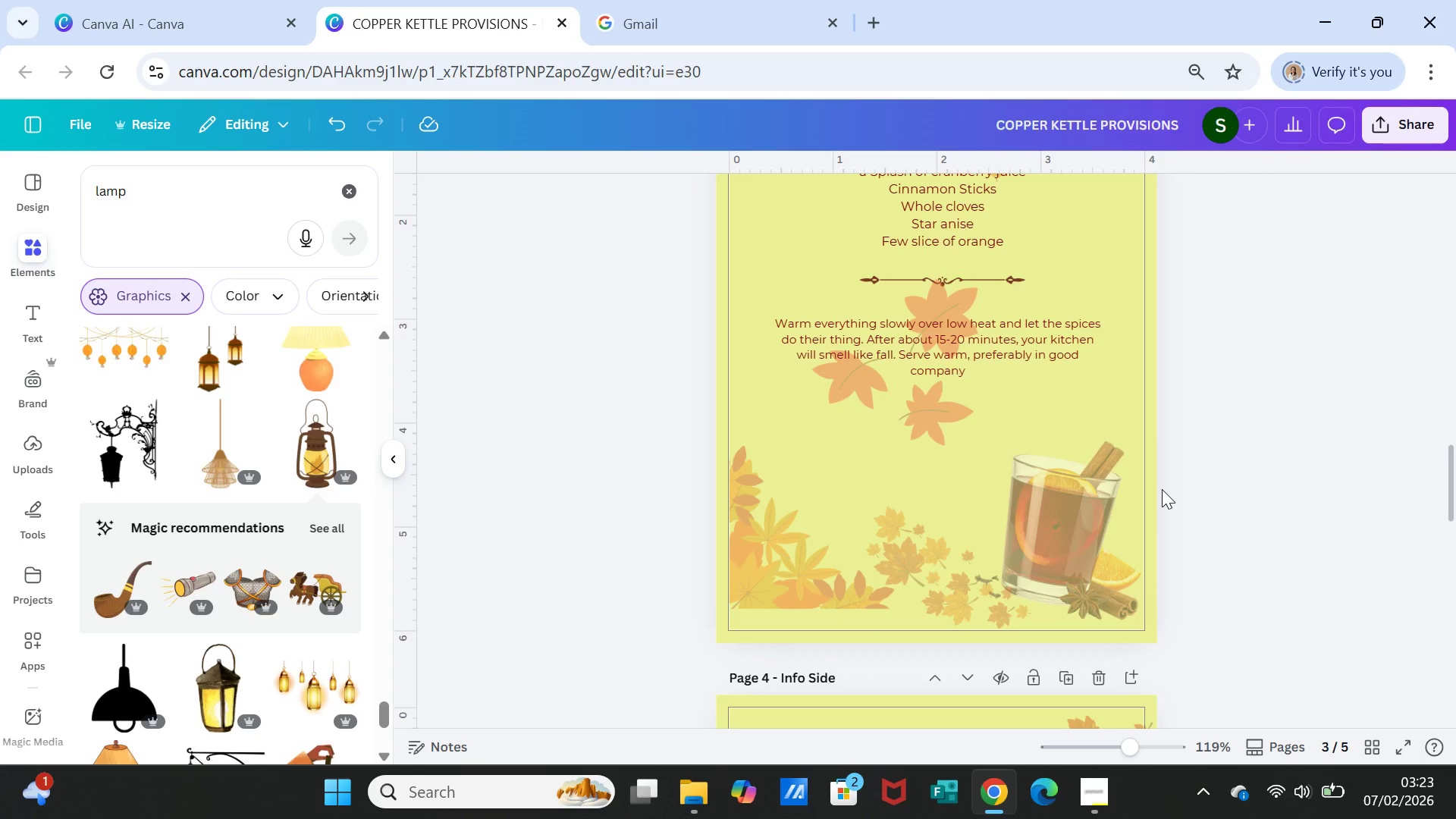 
wait(24.02)
 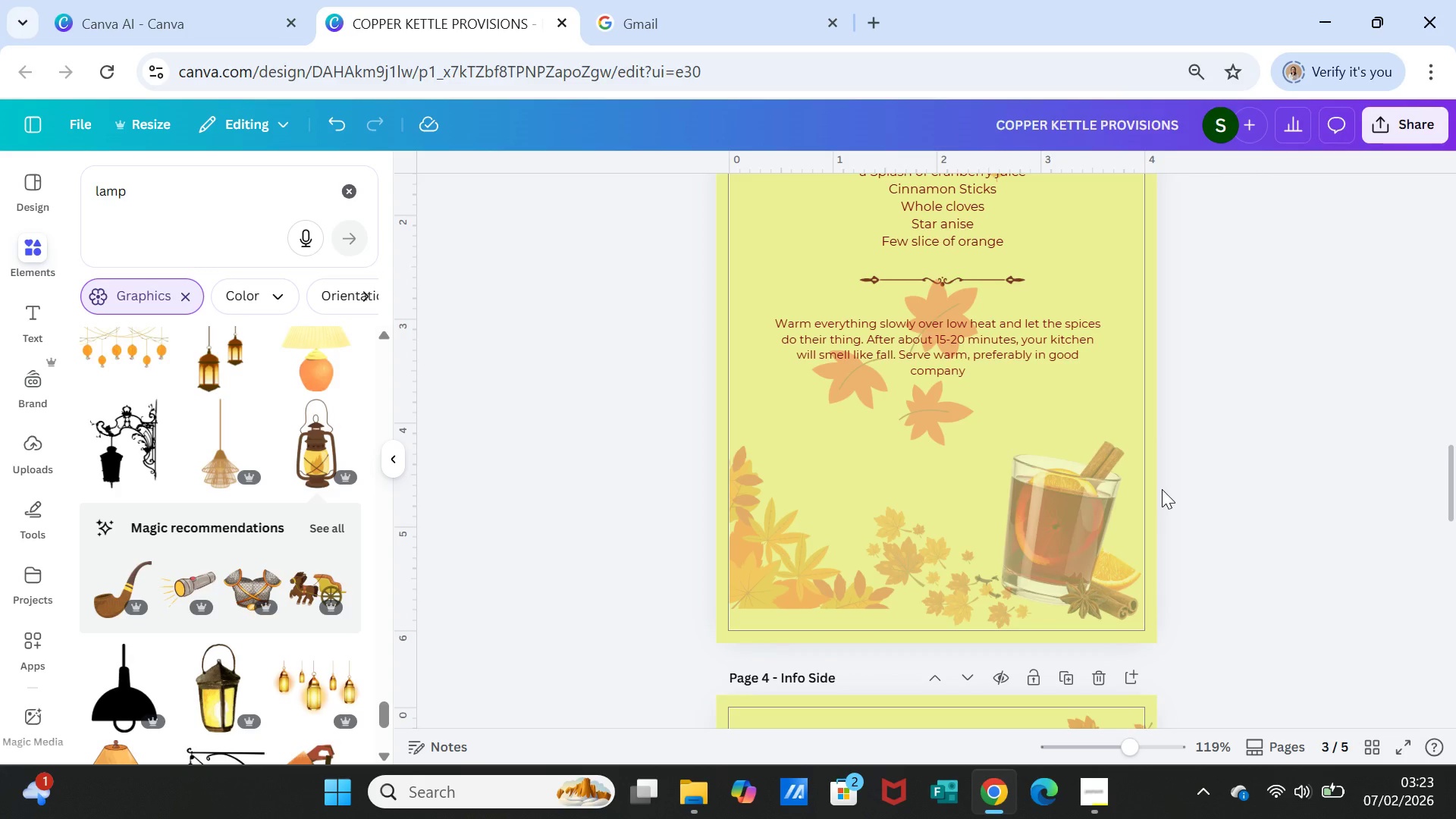 
scroll: coordinate [1121, 644], scroll_direction: down, amount: 9.0
 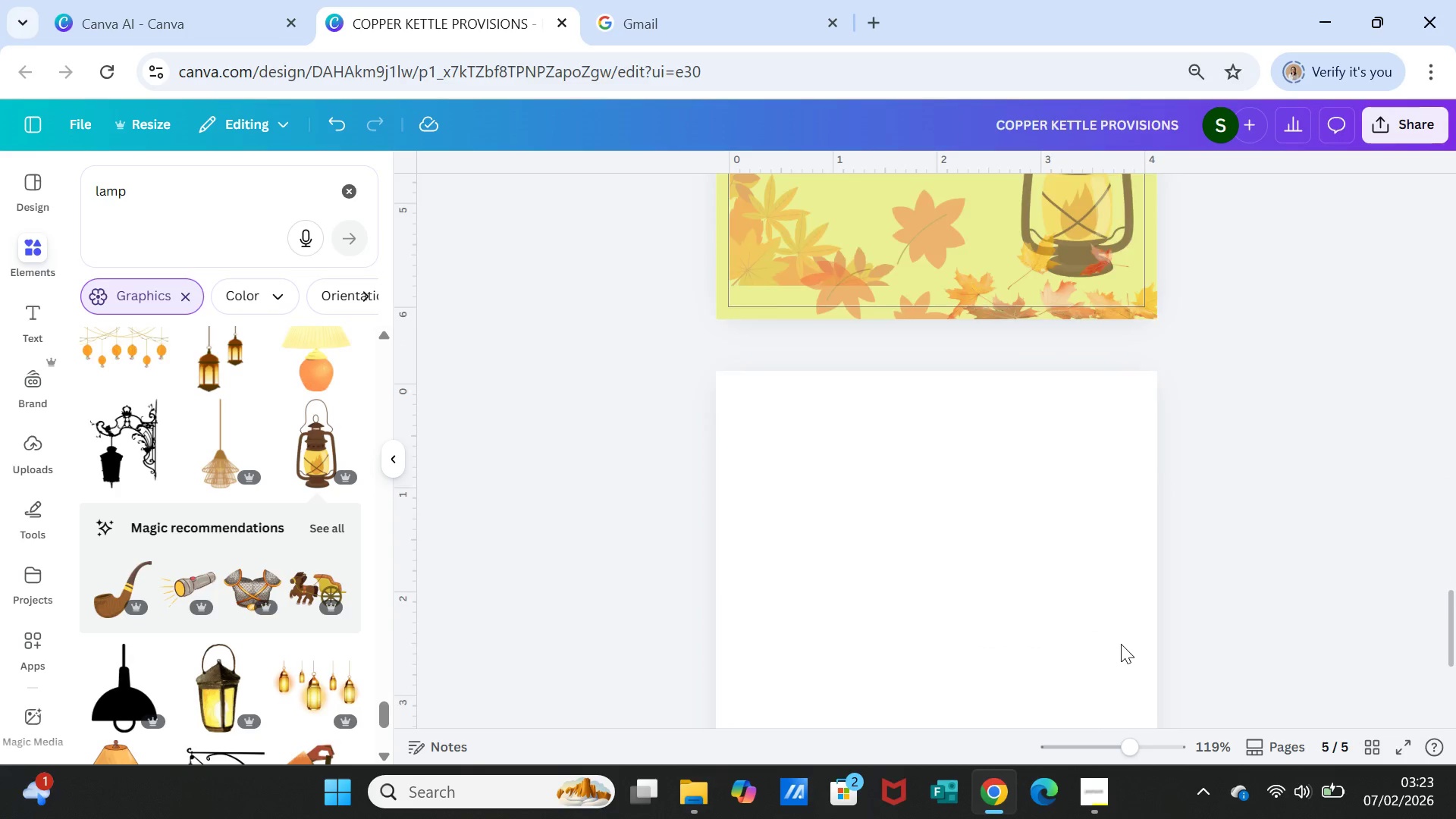 
scroll: coordinate [1121, 644], scroll_direction: up, amount: 5.0
 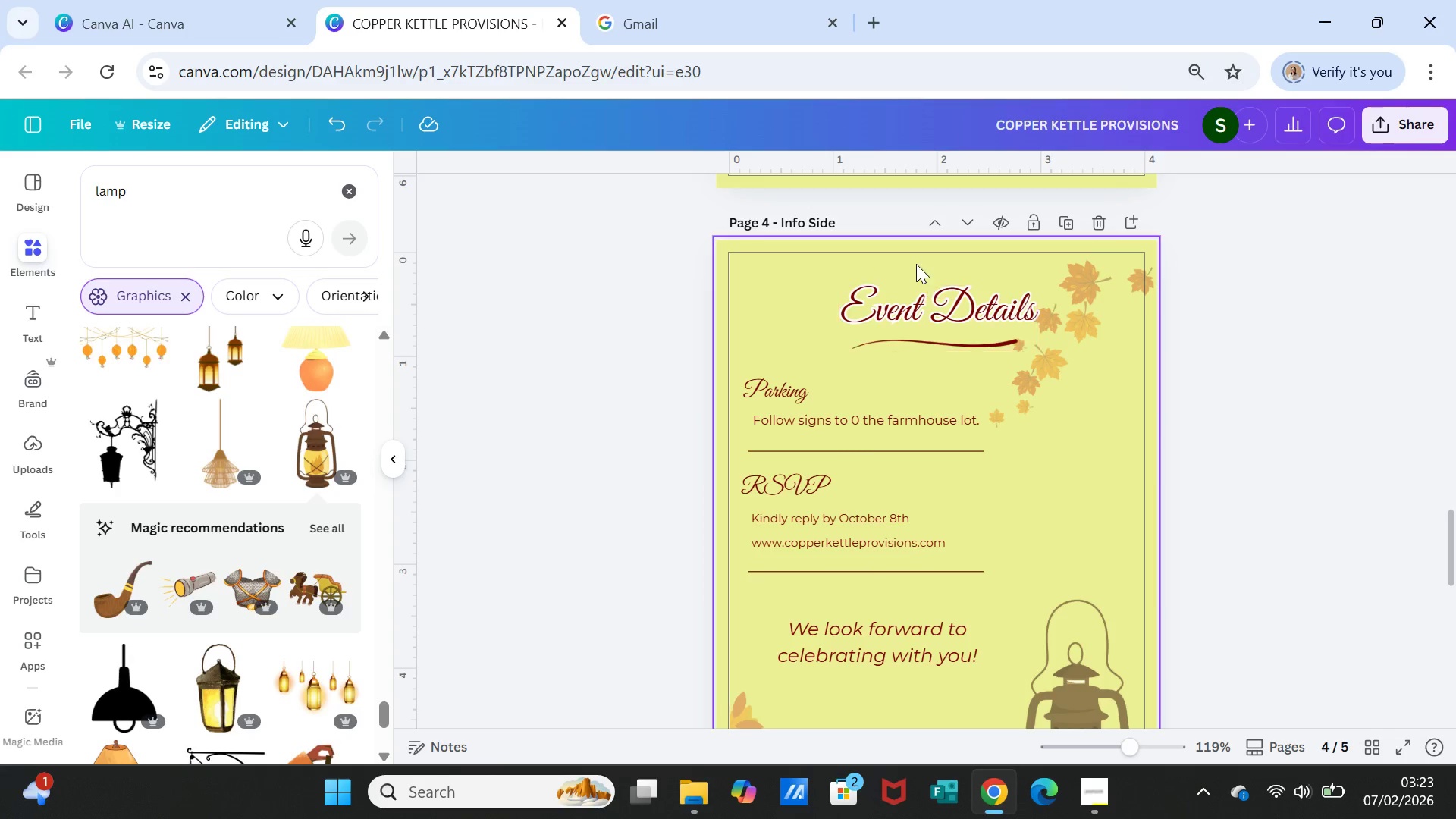 
left_click([915, 255])
 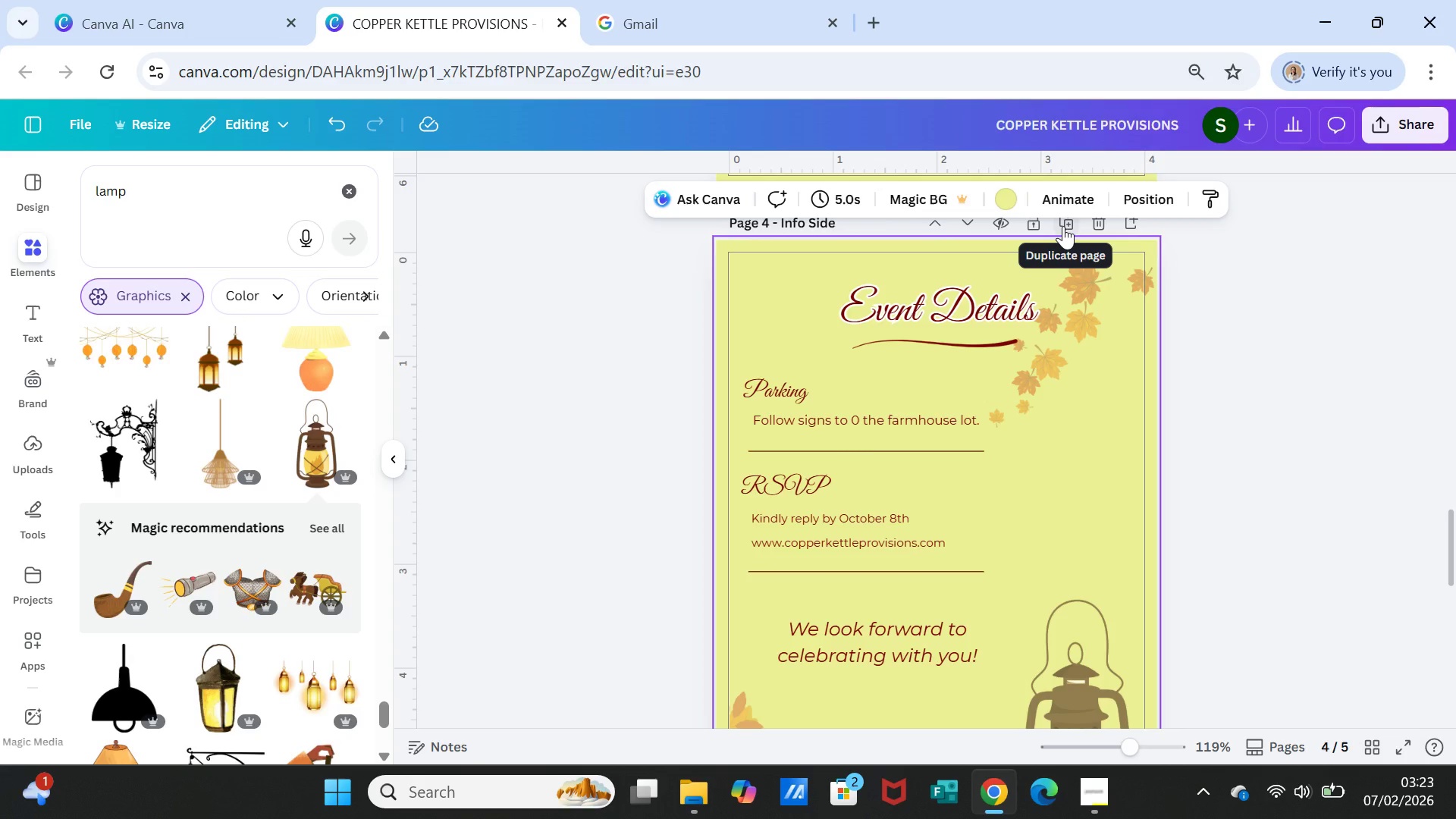 
left_click([1063, 226])
 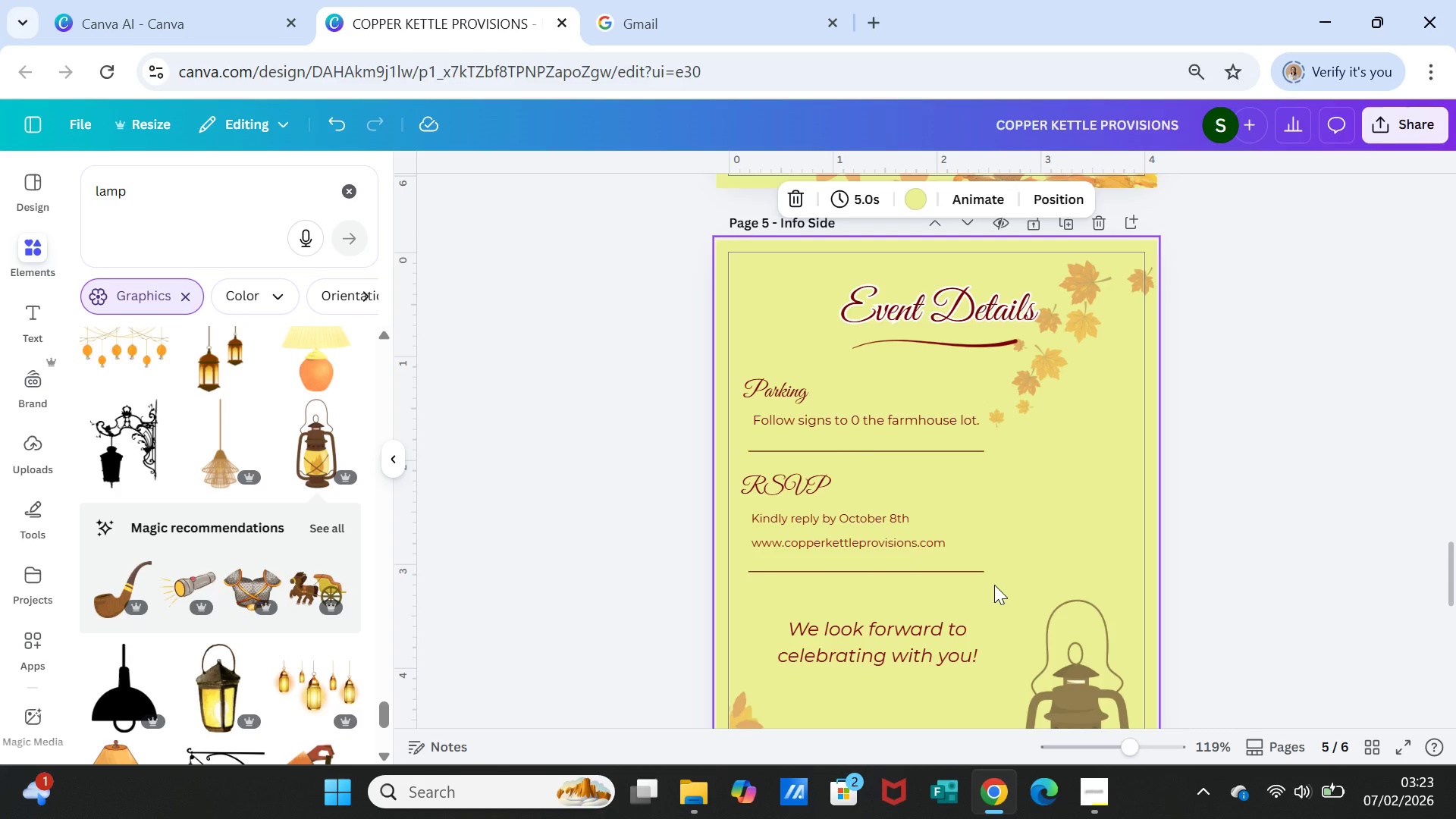 
scroll: coordinate [994, 585], scroll_direction: up, amount: 4.0
 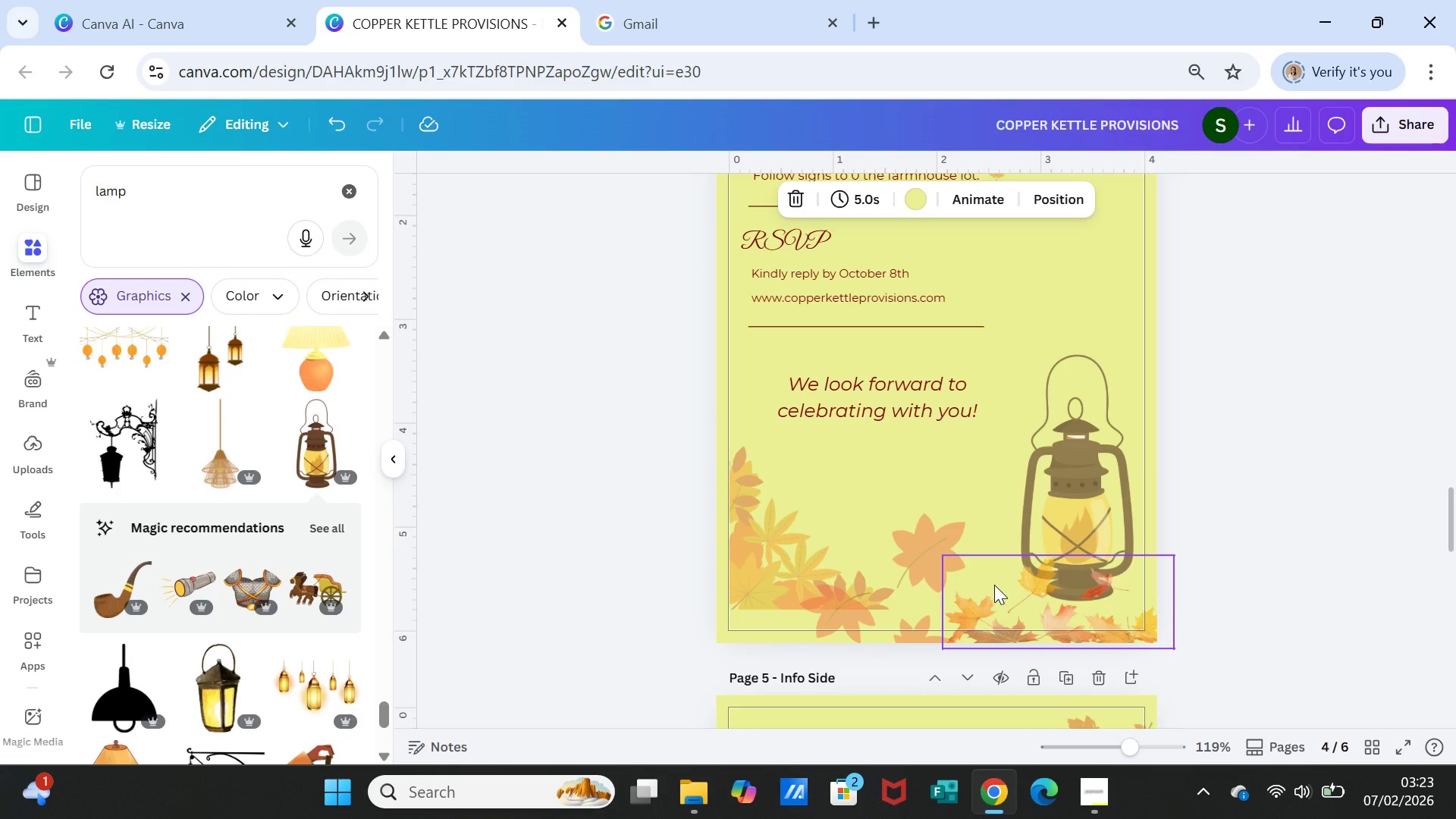 
scroll: coordinate [994, 585], scroll_direction: down, amount: 6.0
 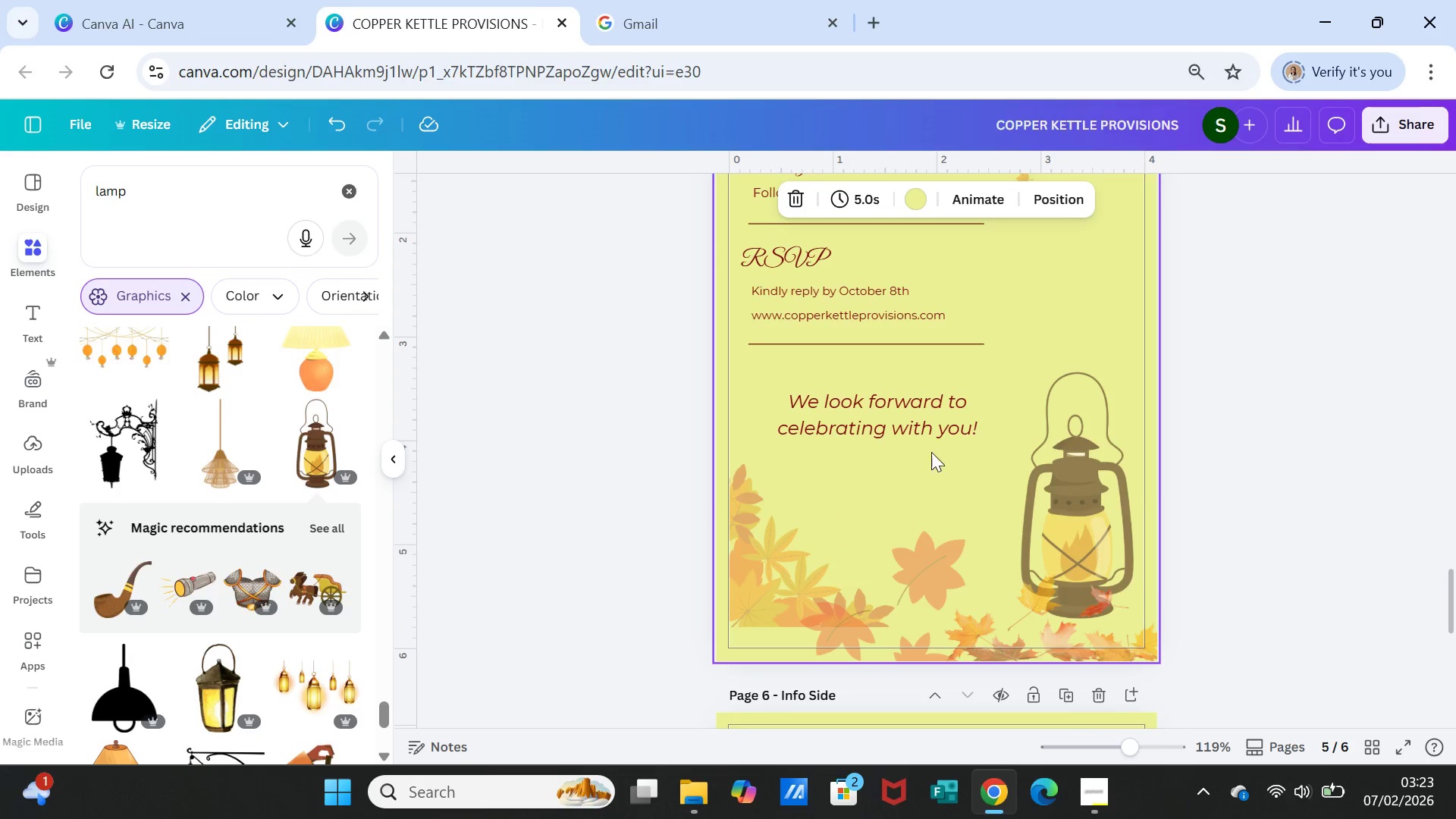 
left_click([994, 441])
 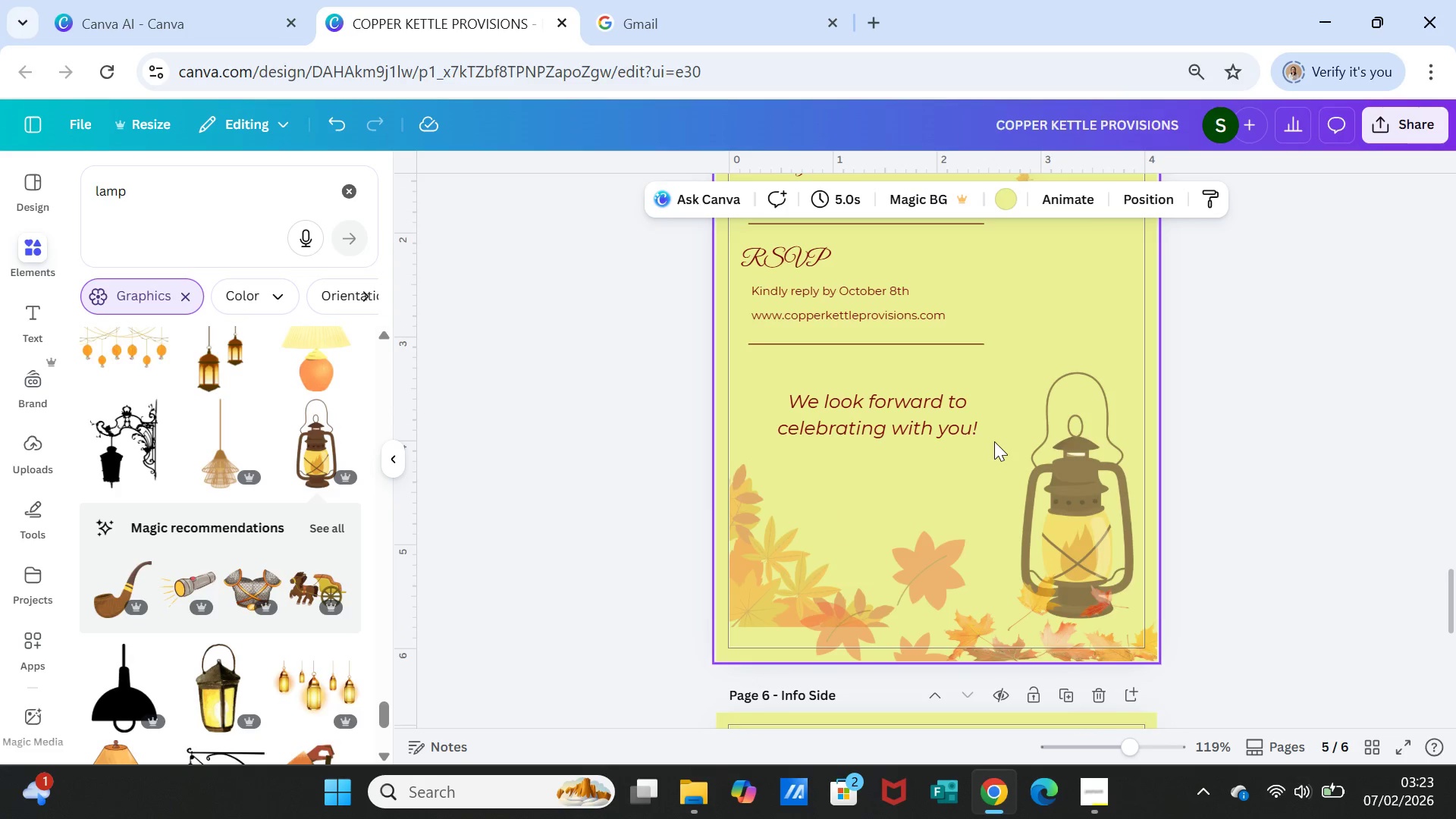 
right_click([994, 441])
 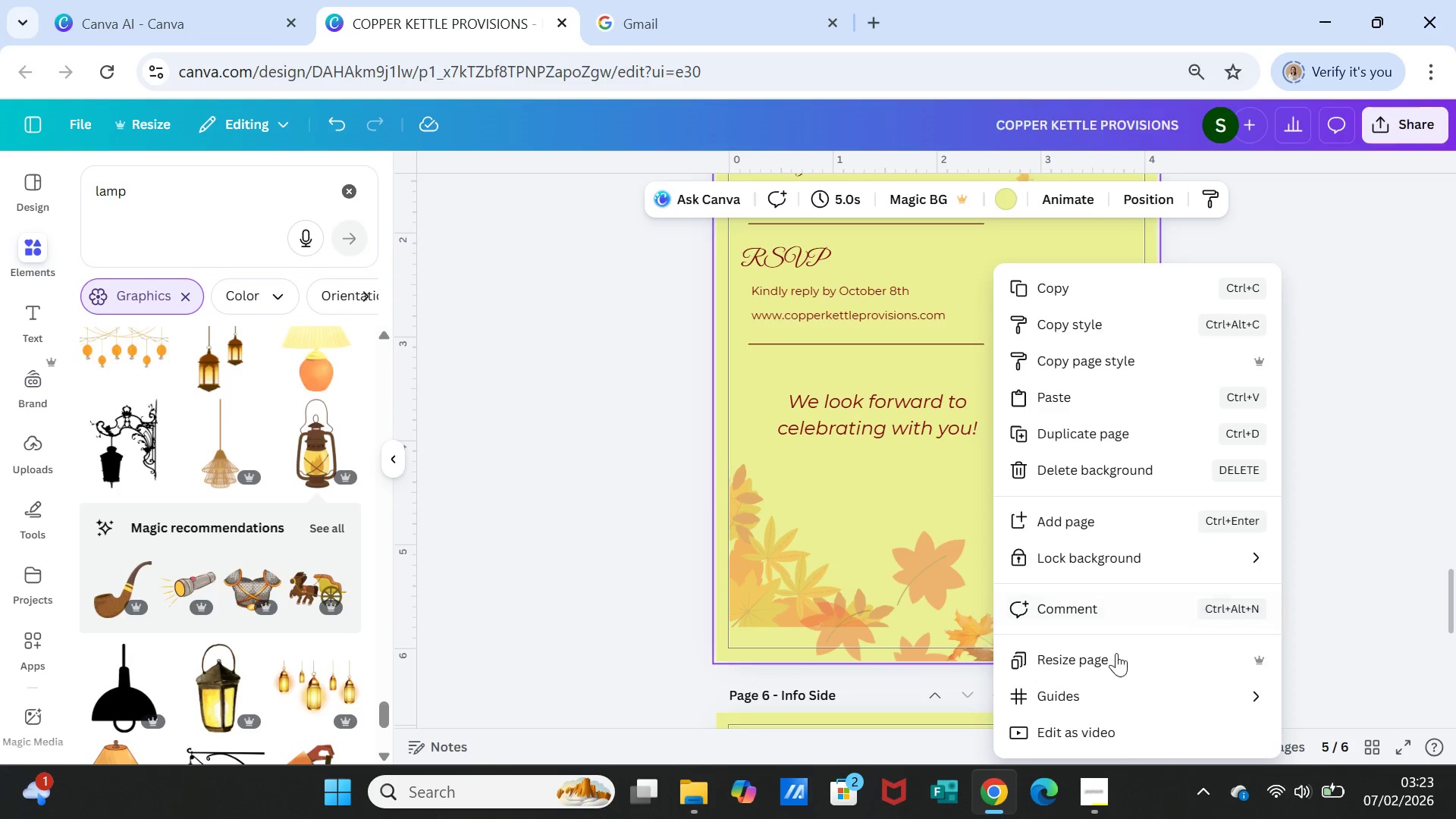 
left_click([1113, 659])
 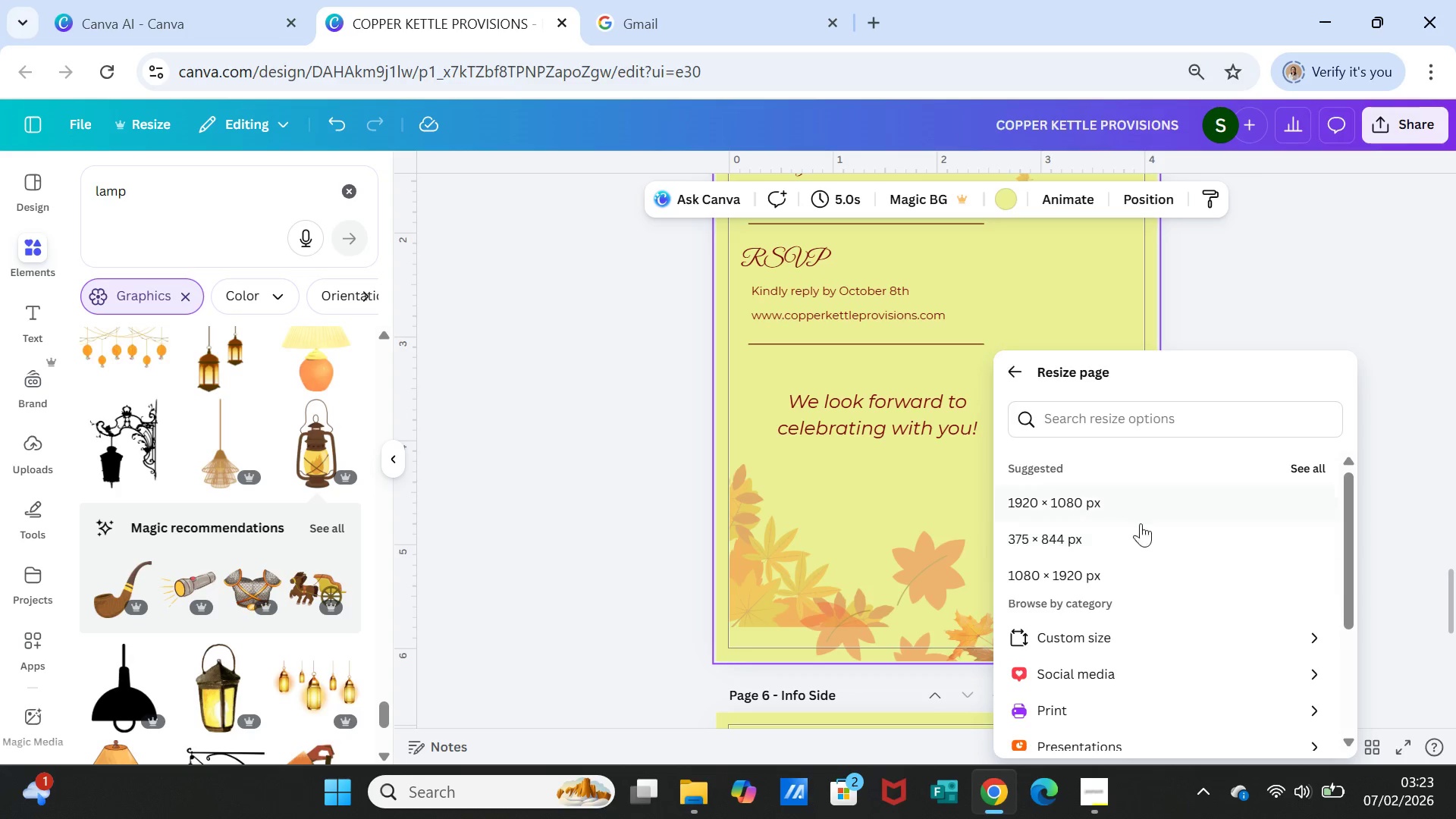 
left_click([1100, 635])
 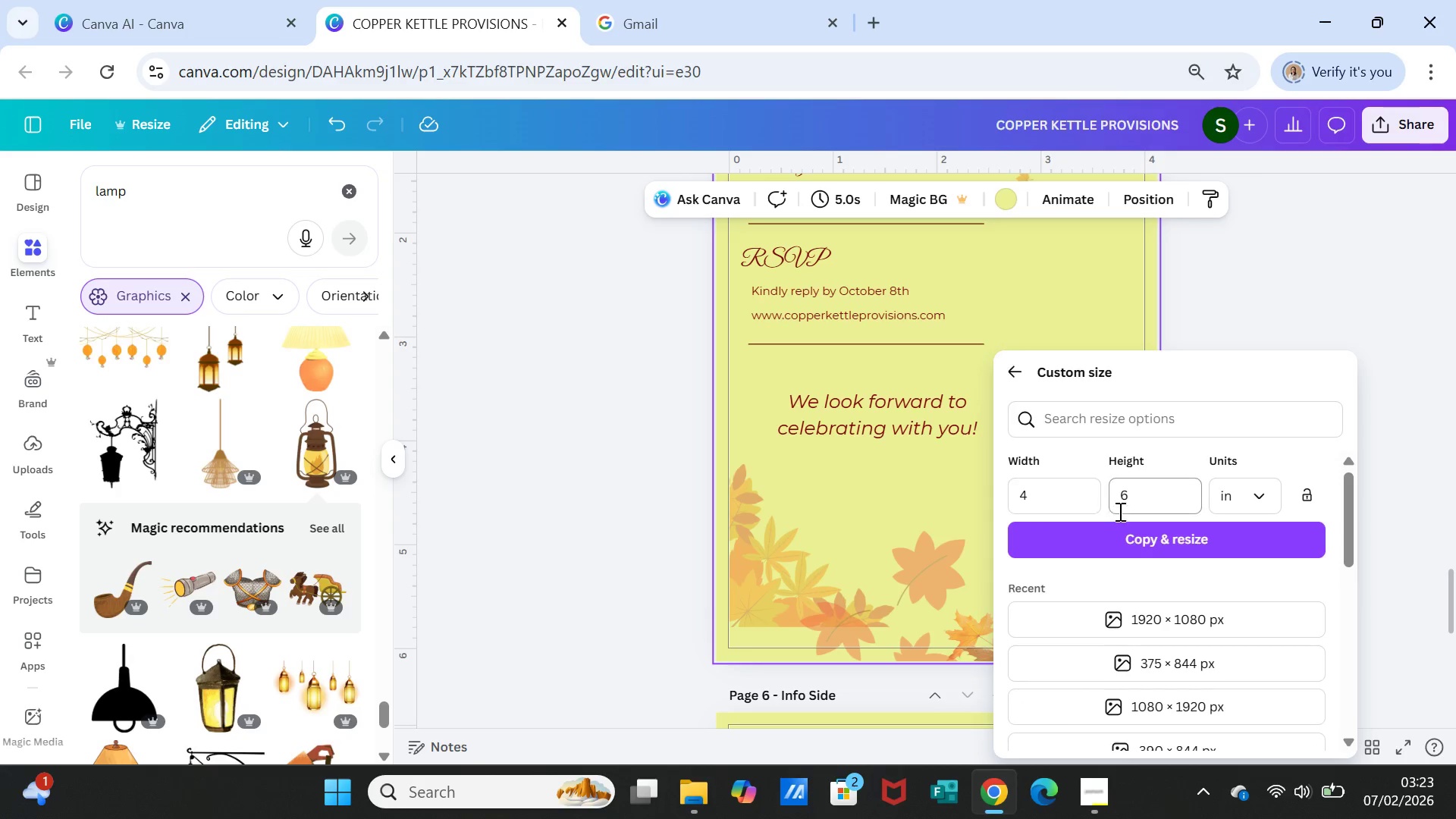 
left_click([1139, 506])
 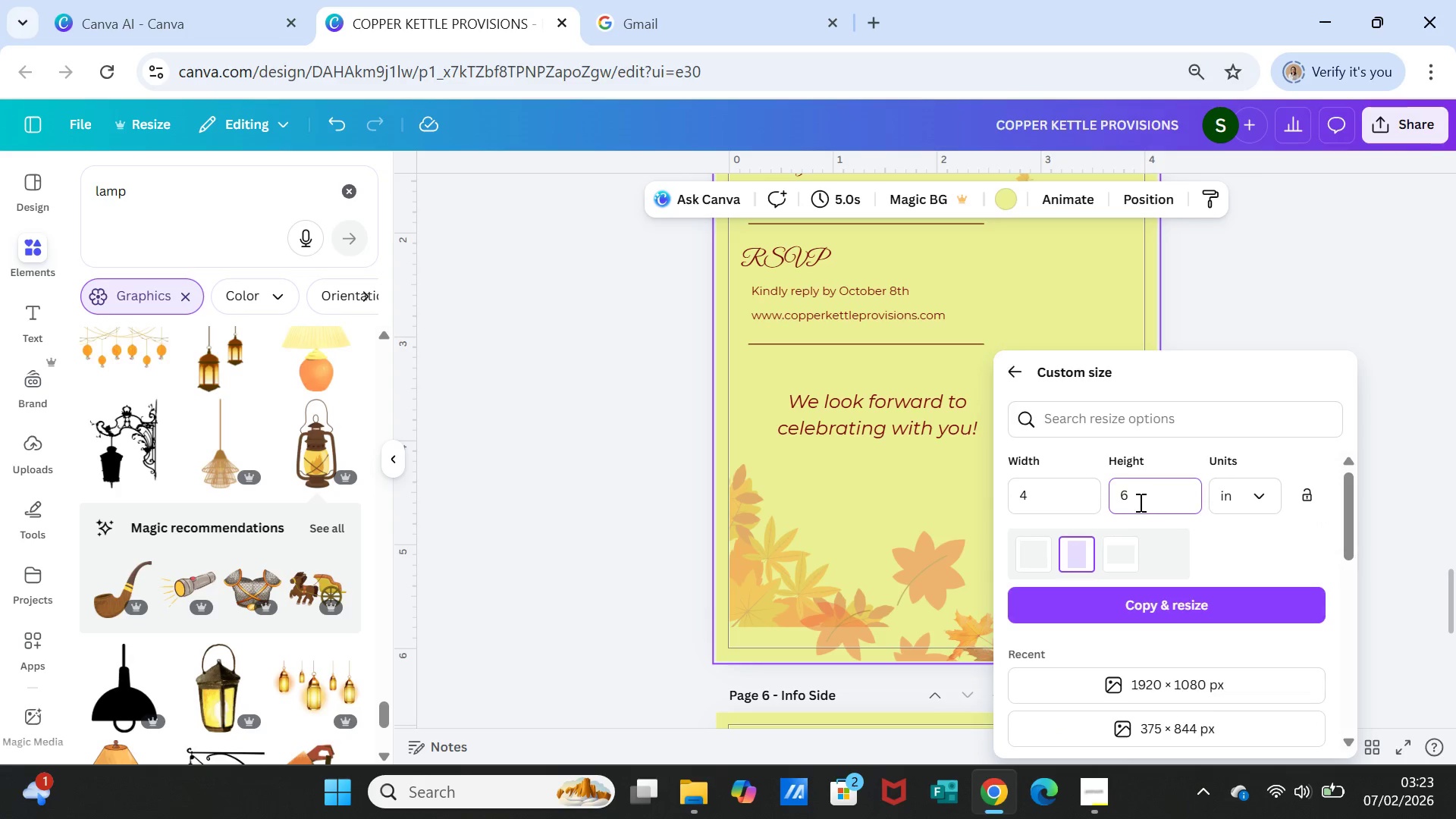 
key(Backspace)
 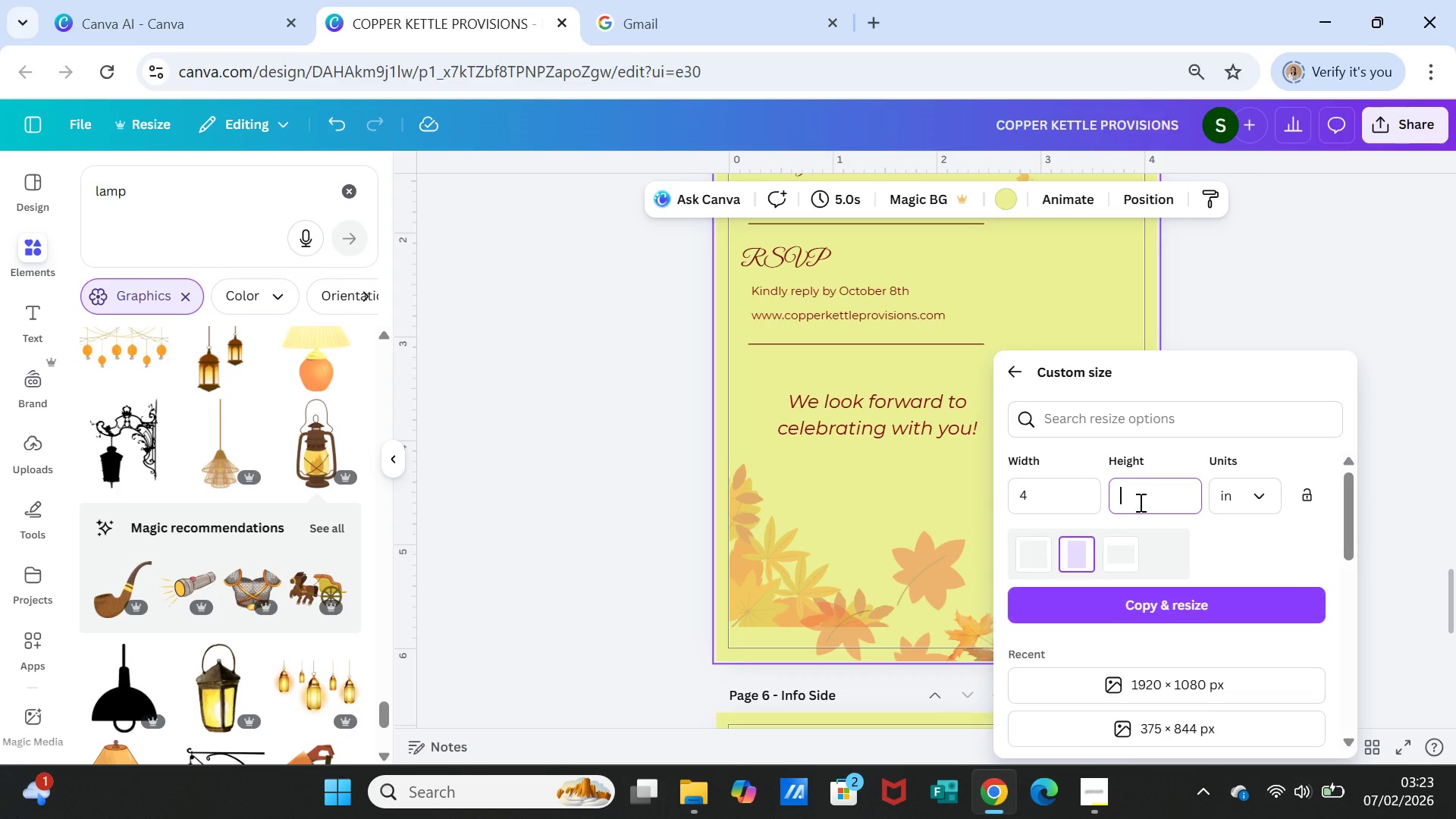 
key(4)
 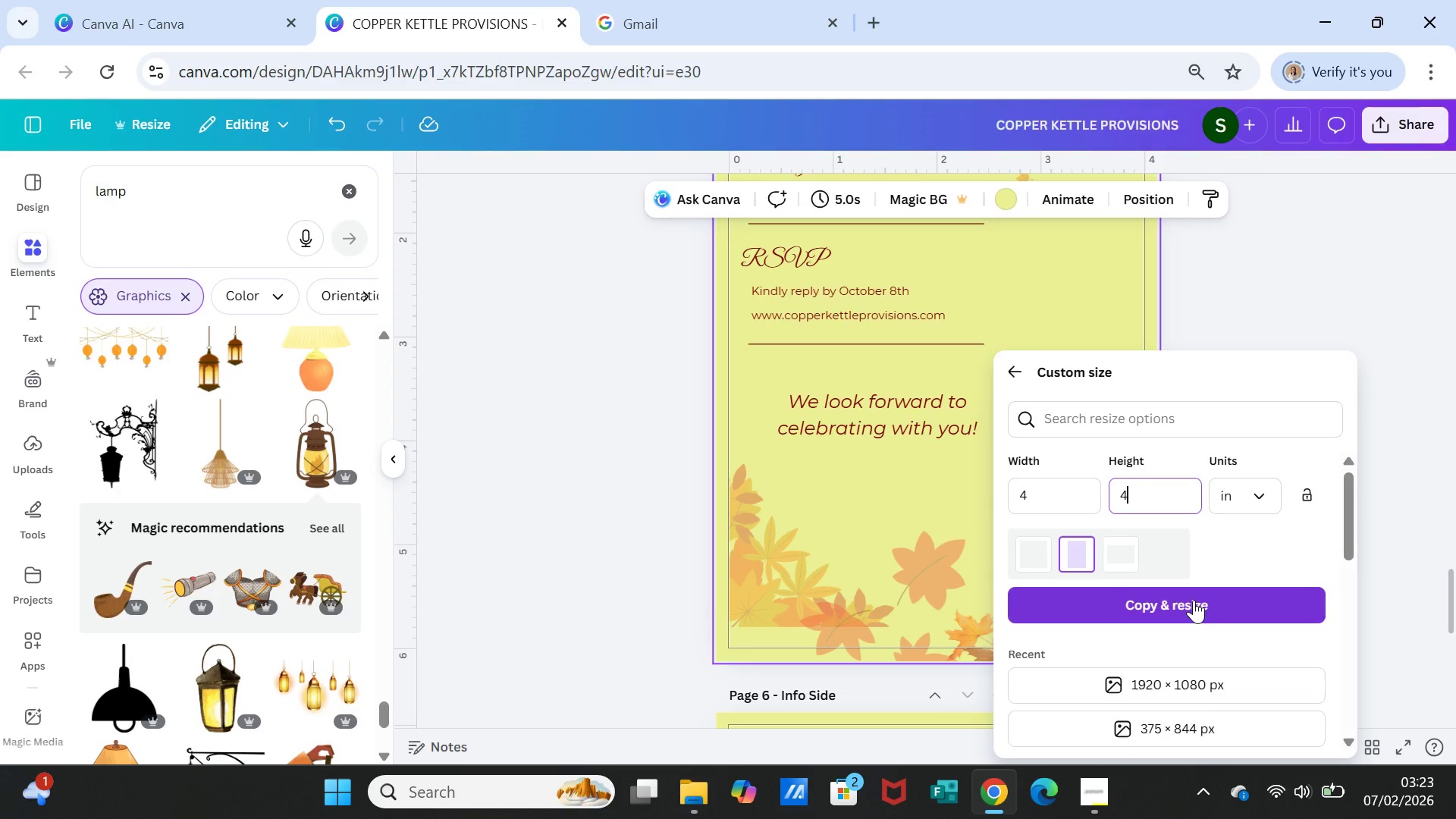 
left_click([1194, 600])
 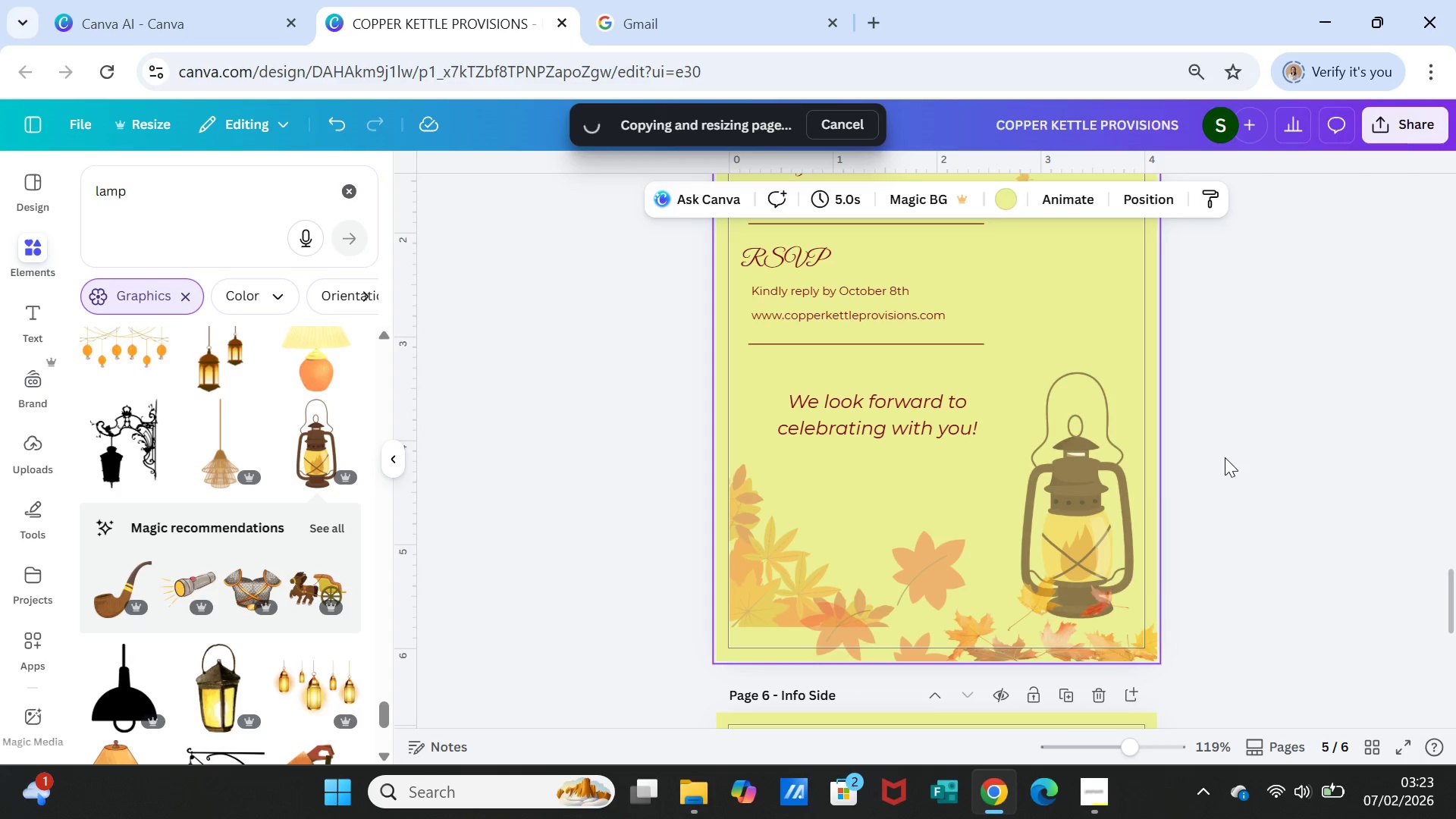 
scroll: coordinate [1222, 457], scroll_direction: down, amount: 5.0
 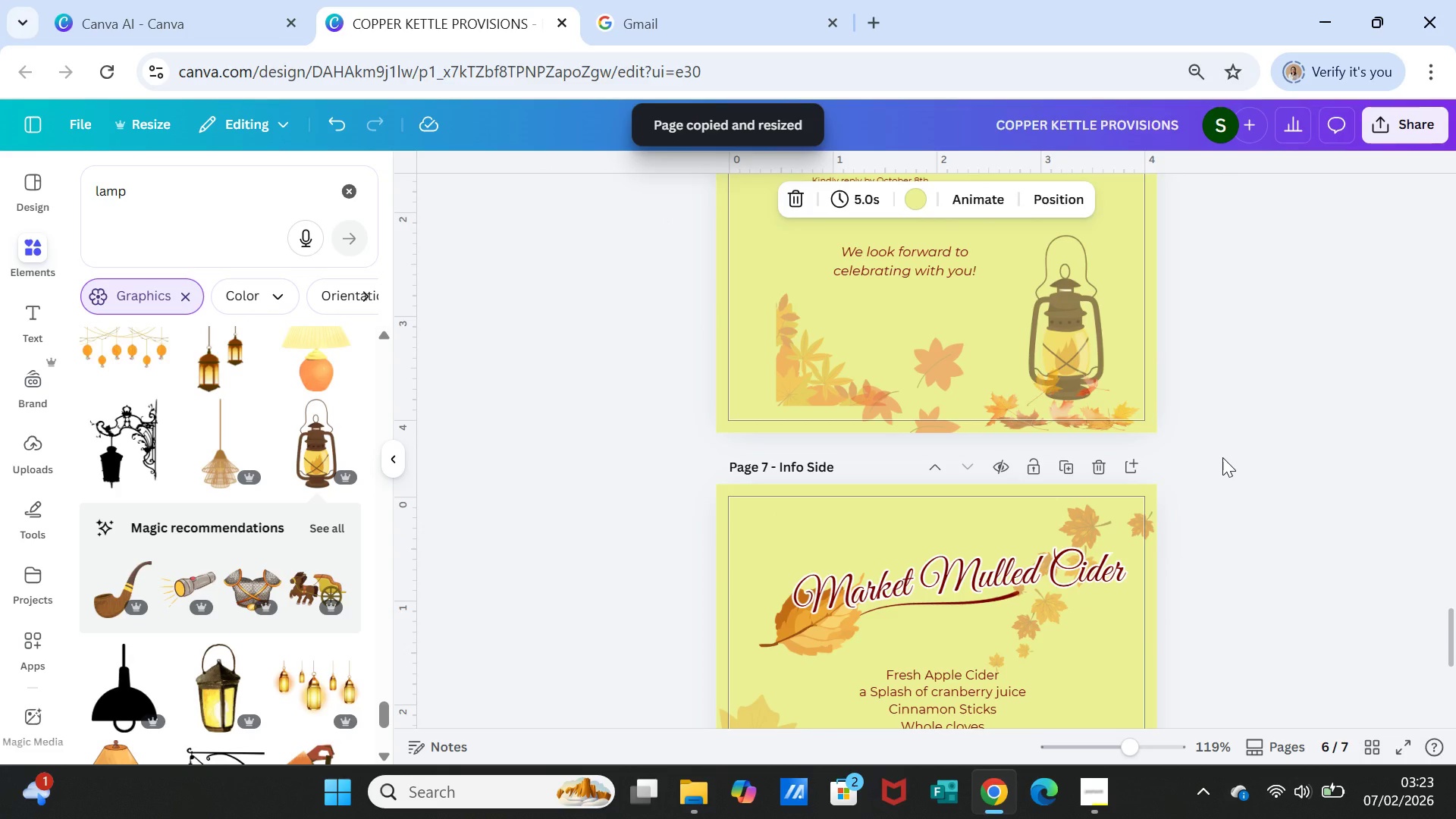 
scroll: coordinate [1222, 457], scroll_direction: up, amount: 3.0
 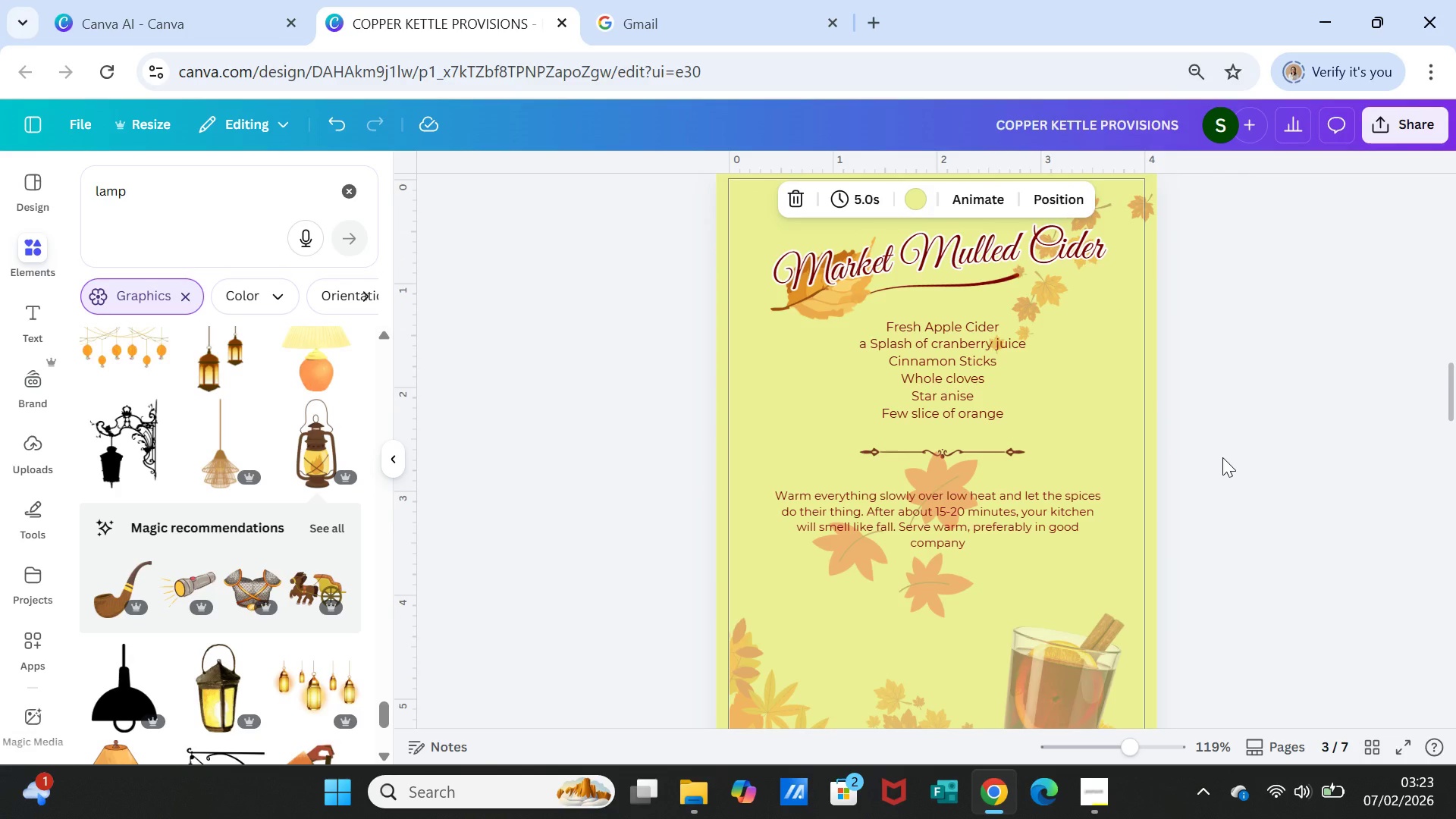 
scroll: coordinate [1222, 457], scroll_direction: down, amount: 22.0
 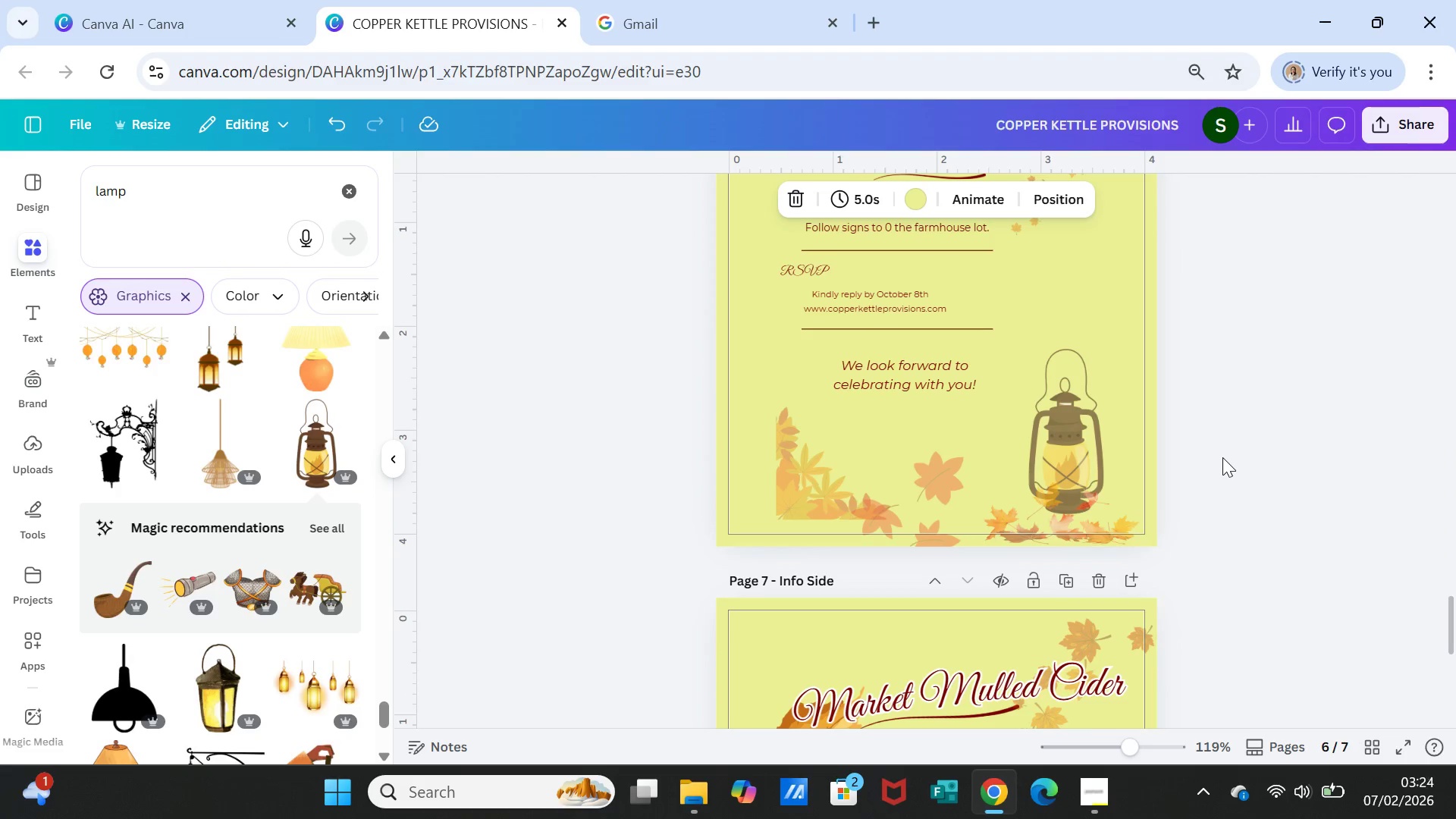 
scroll: coordinate [1228, 463], scroll_direction: up, amount: 21.0
 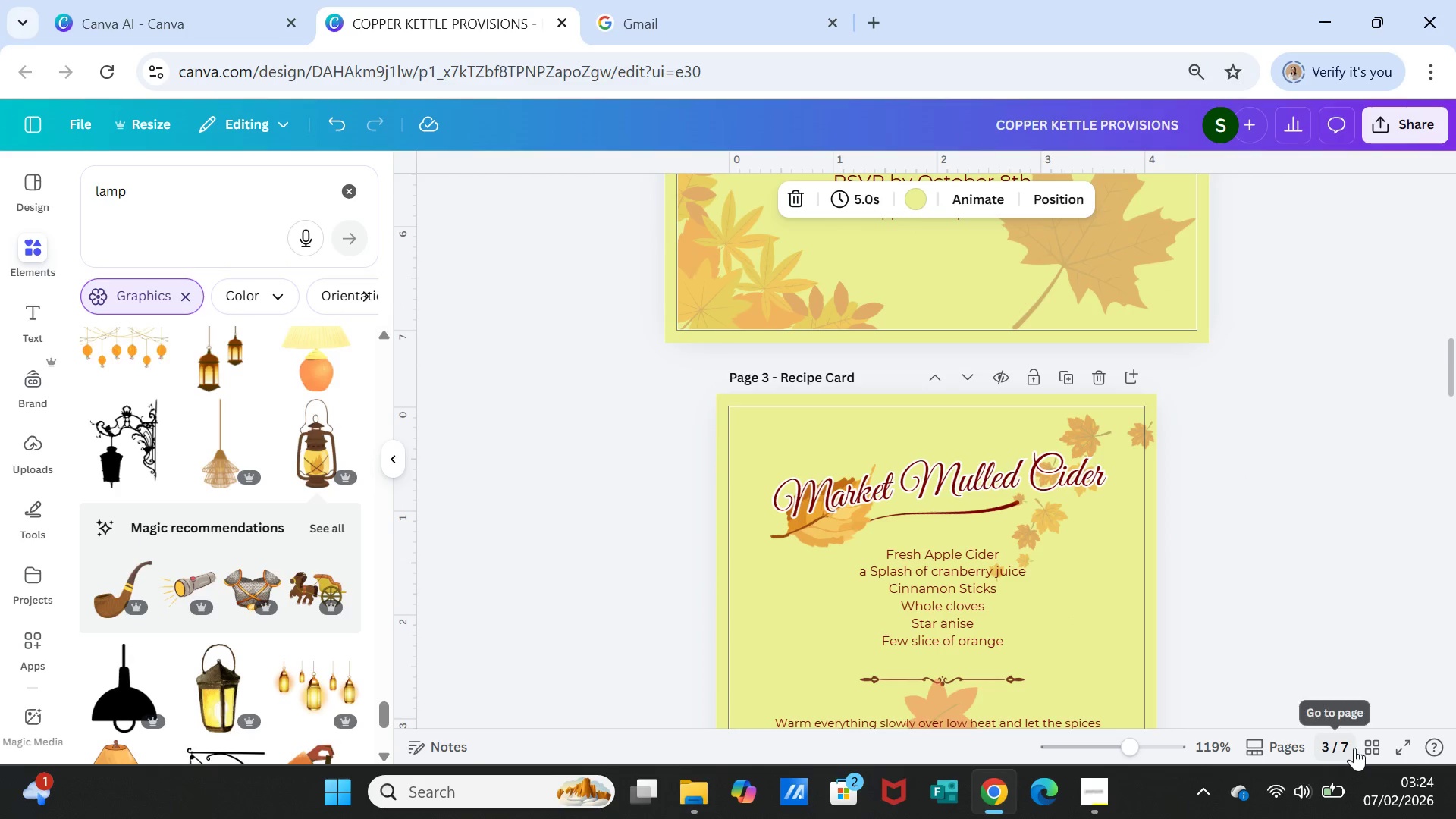 
left_click([1370, 748])
 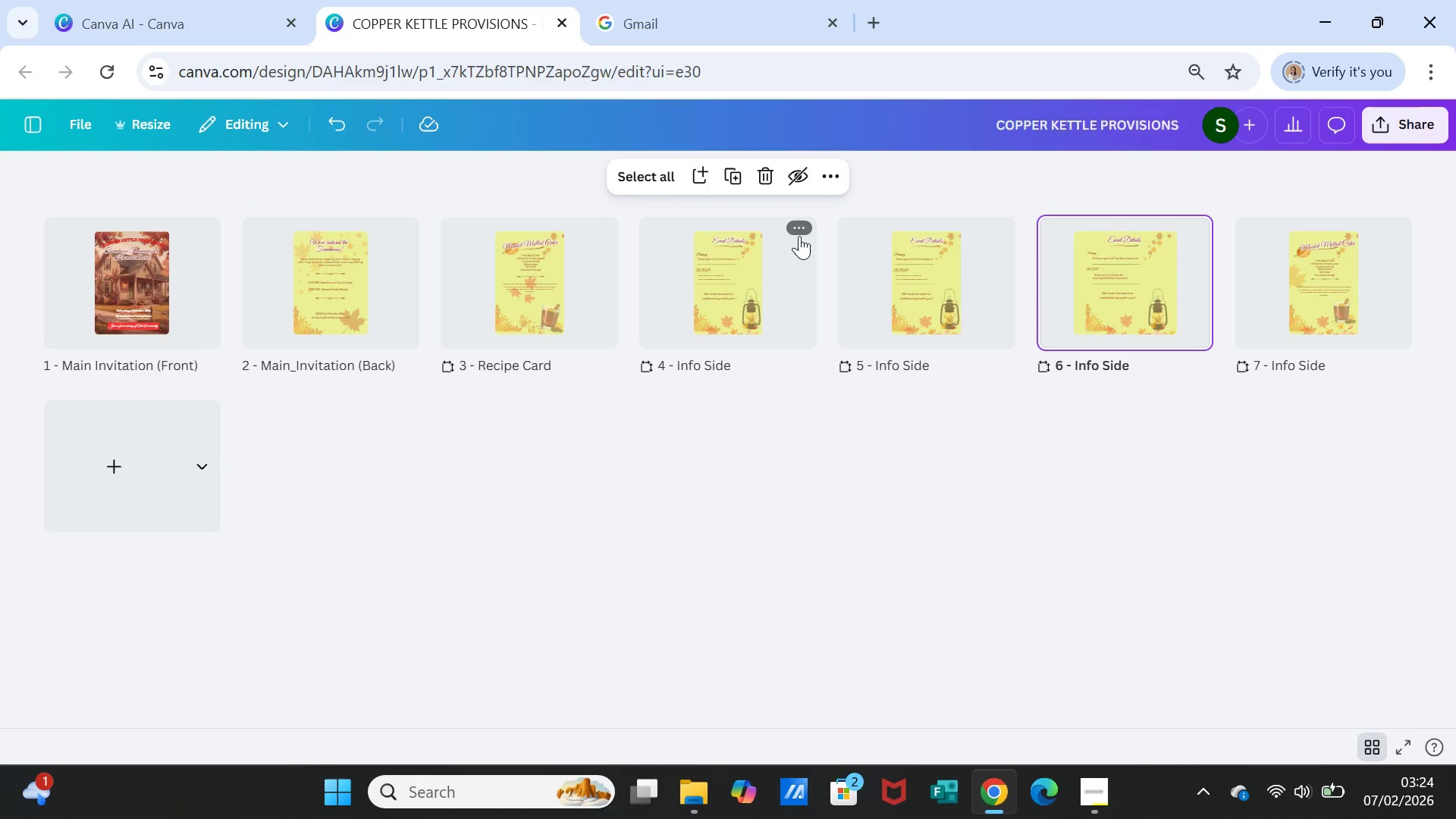 
wait(16.06)
 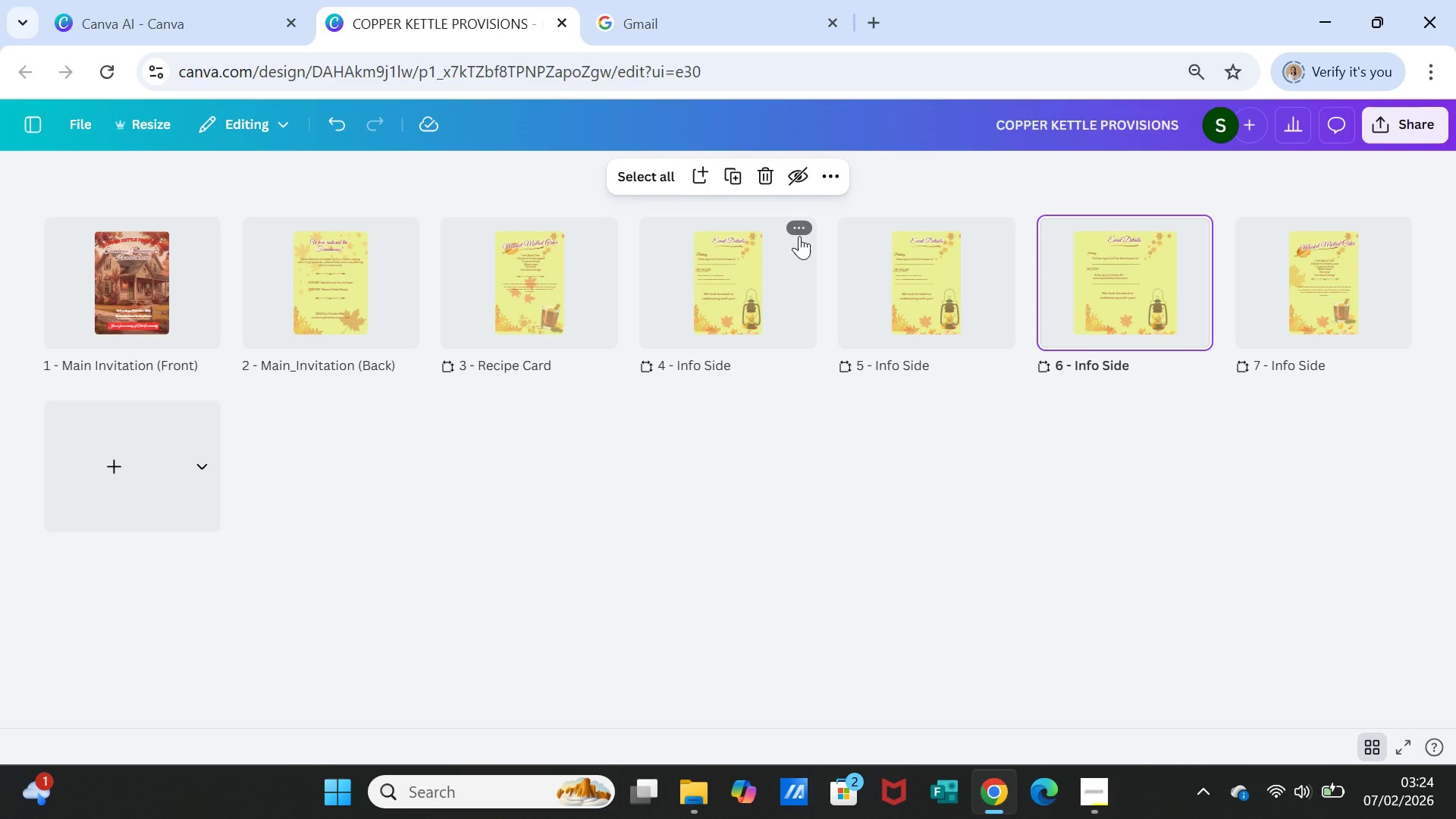 
left_click([1000, 229])
 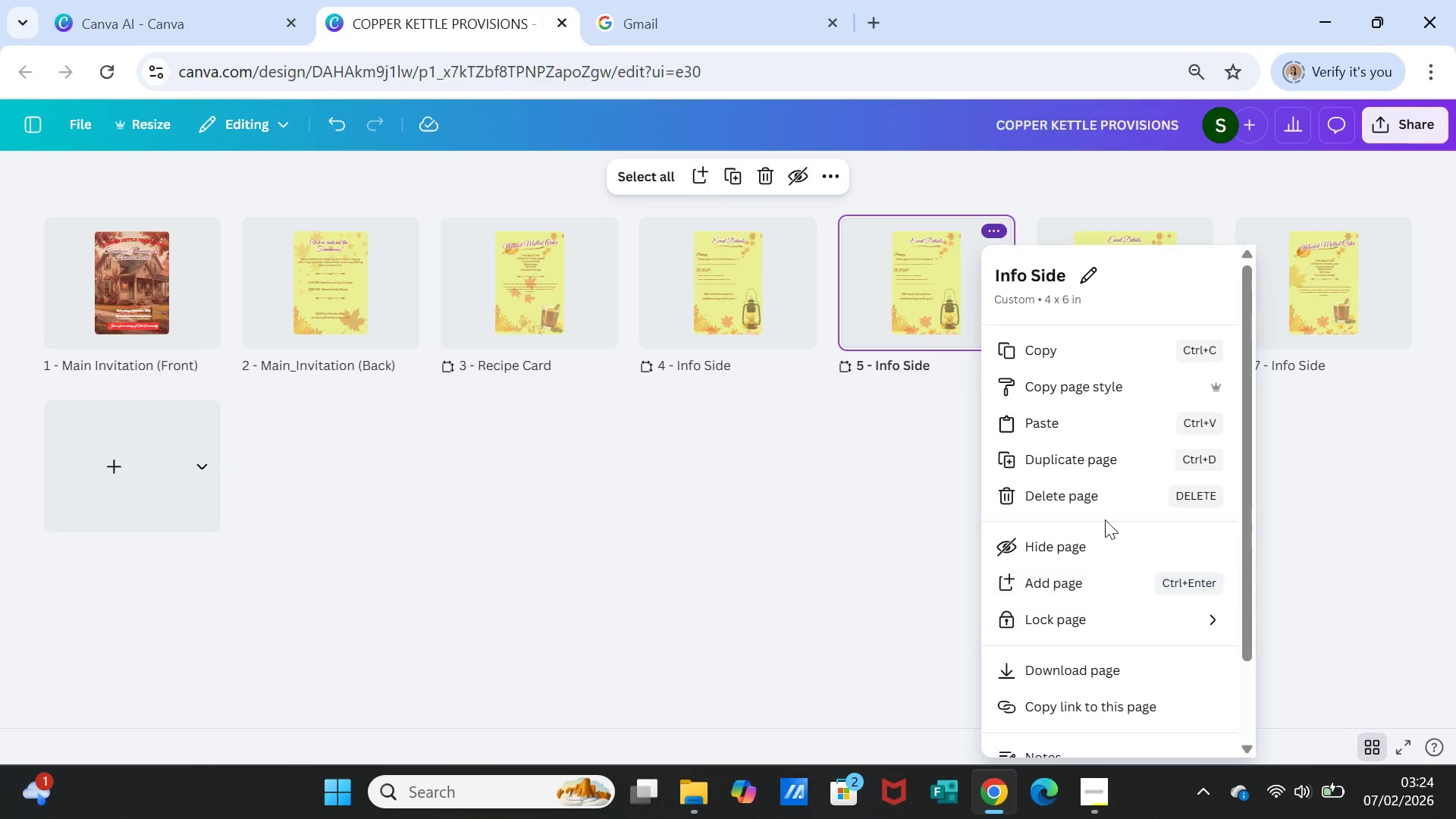 
scroll: coordinate [1097, 483], scroll_direction: down, amount: 4.0
 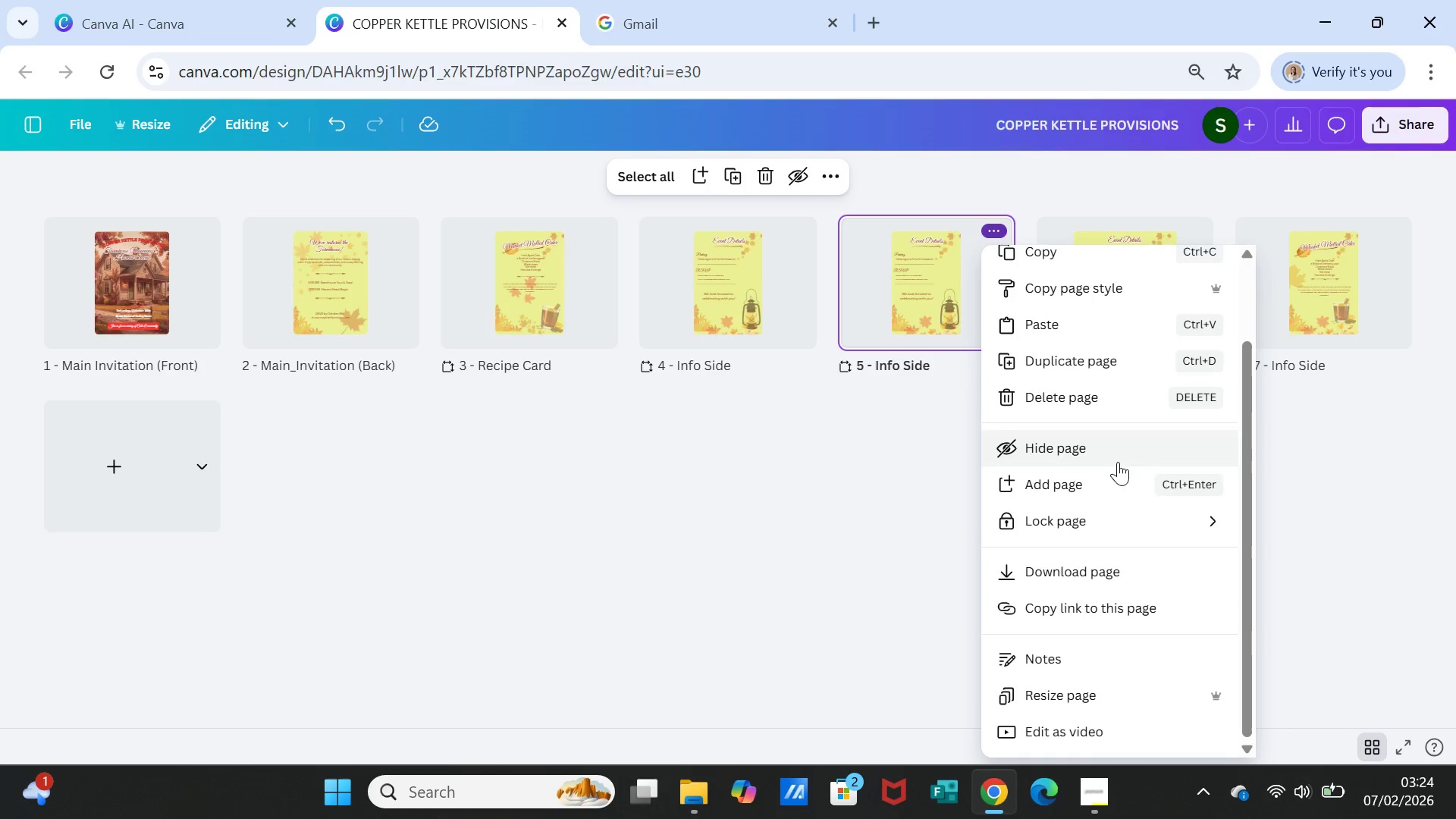 
scroll: coordinate [1111, 586], scroll_direction: up, amount: 2.0
 